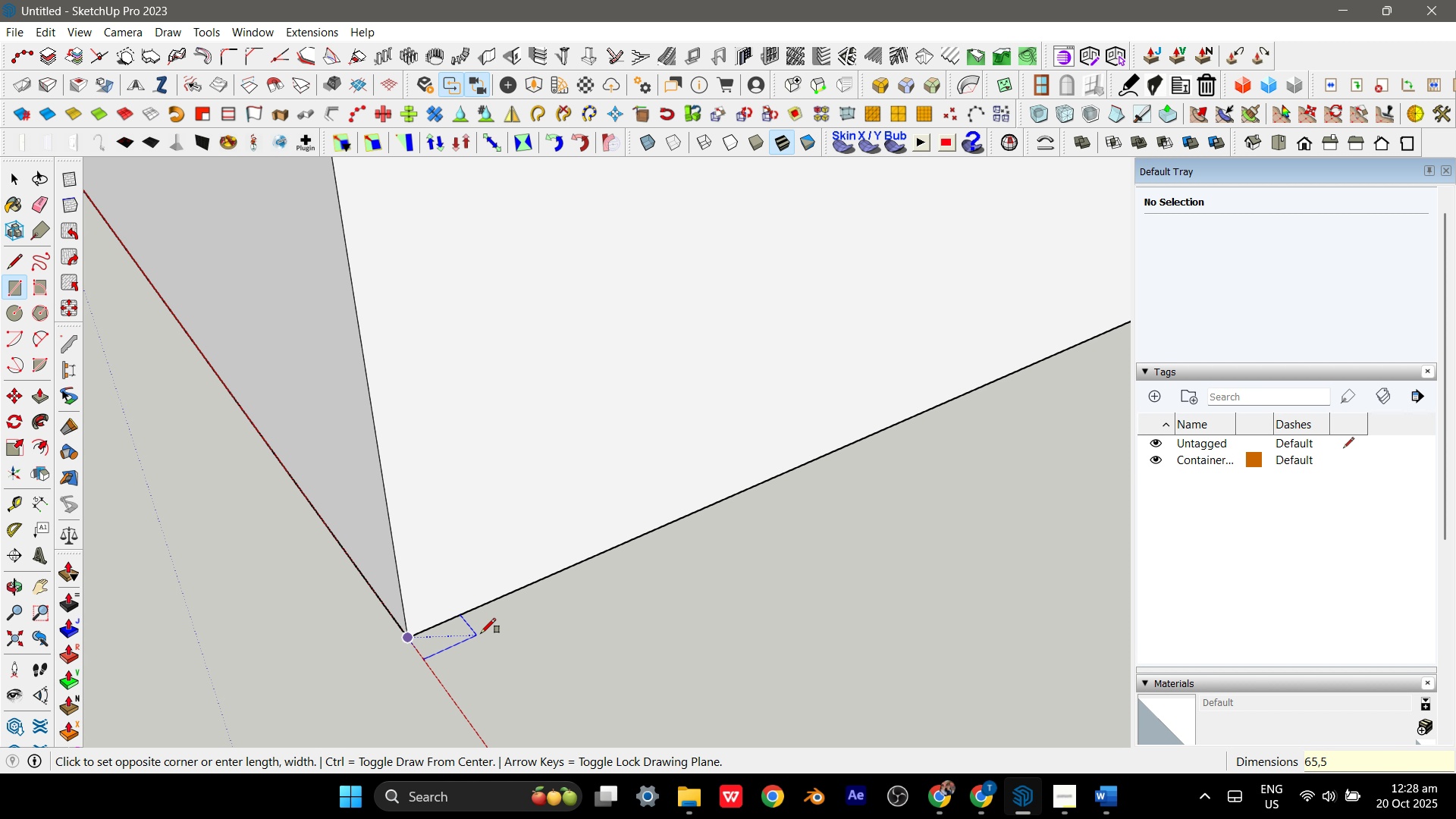 
key(Numpad0)
 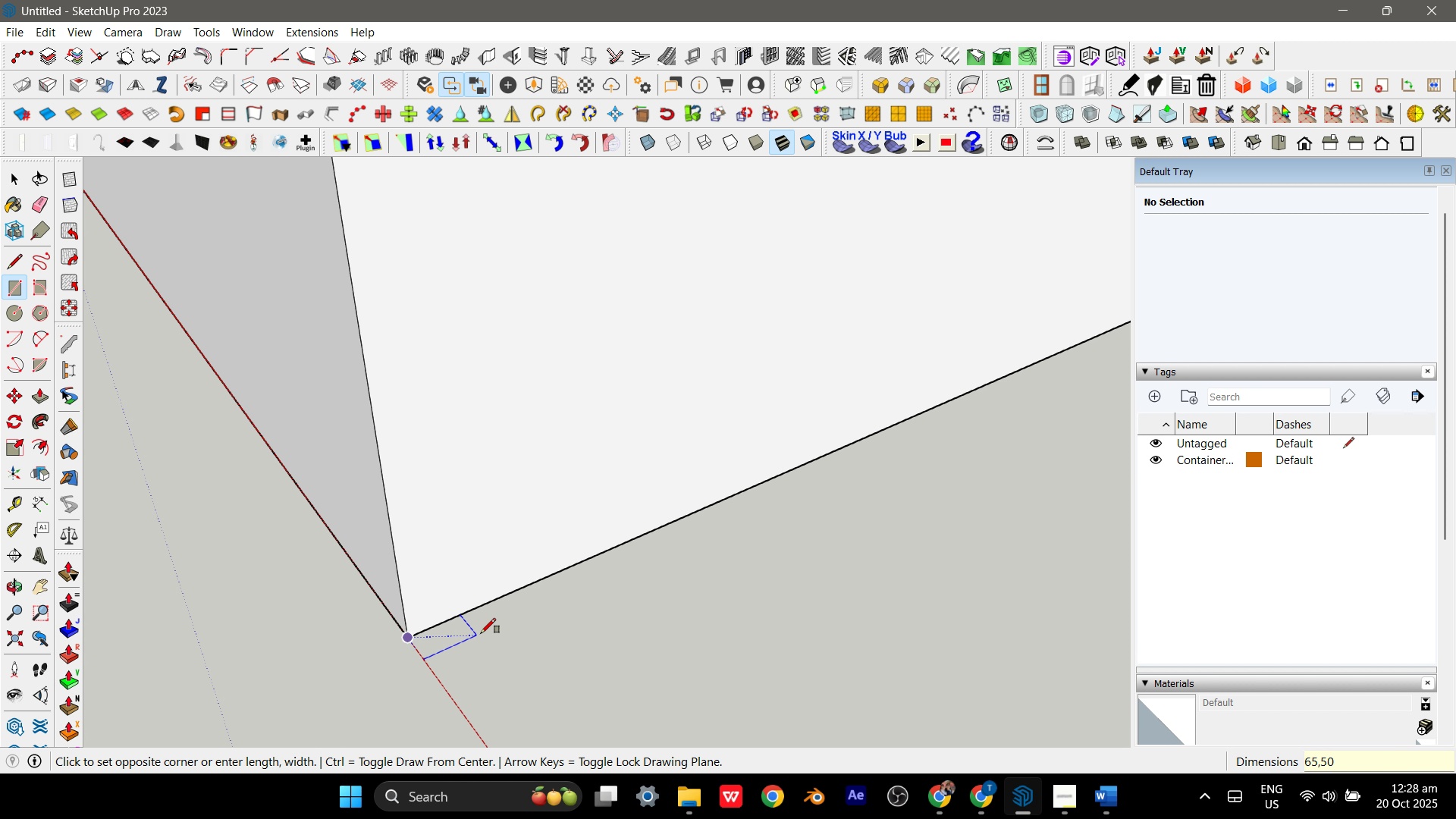 
key(Enter)
 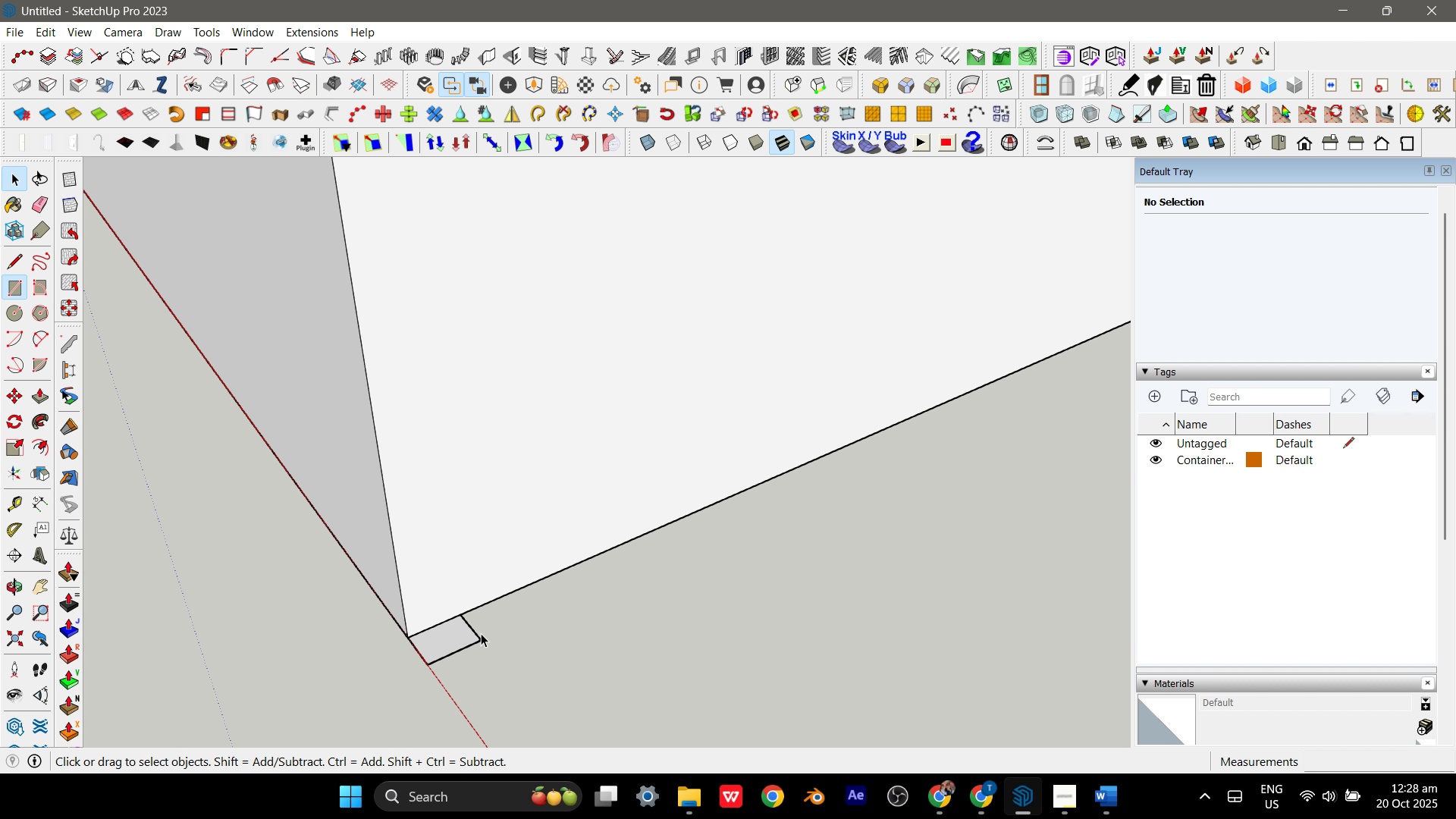 
key(Space)
 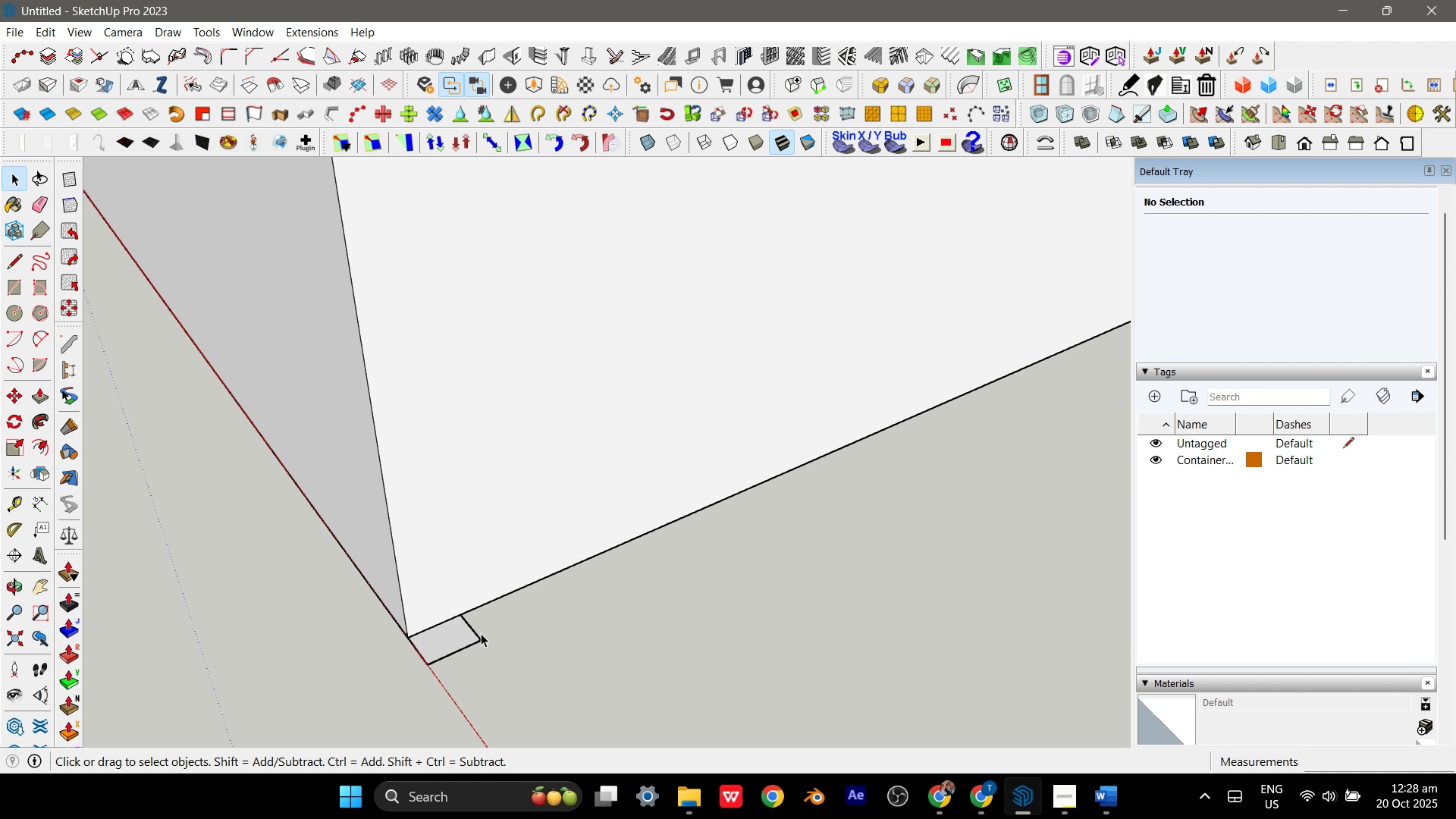 
scroll: coordinate [484, 544], scroll_direction: up, amount: 5.0
 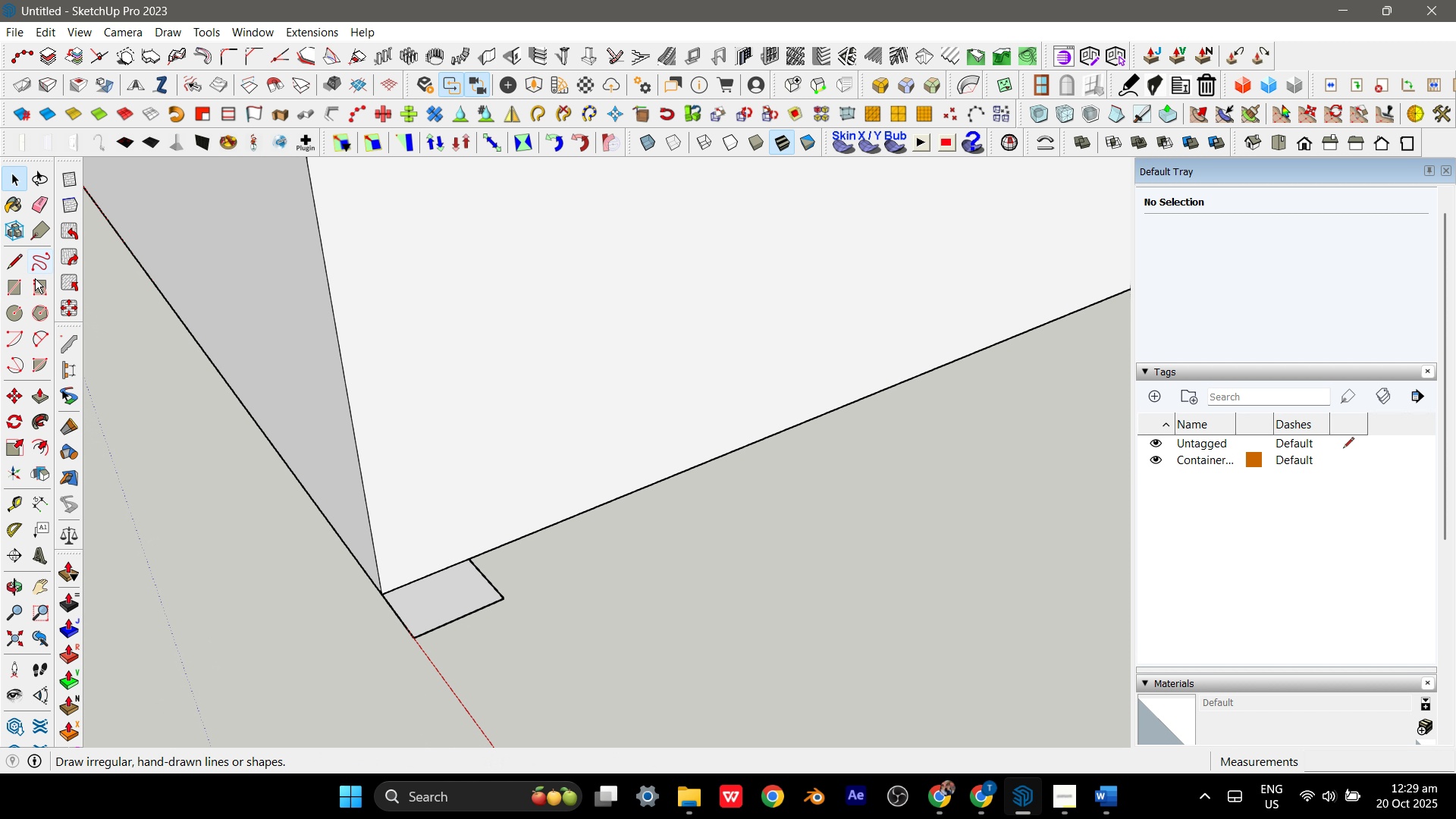 
left_click([21, 265])
 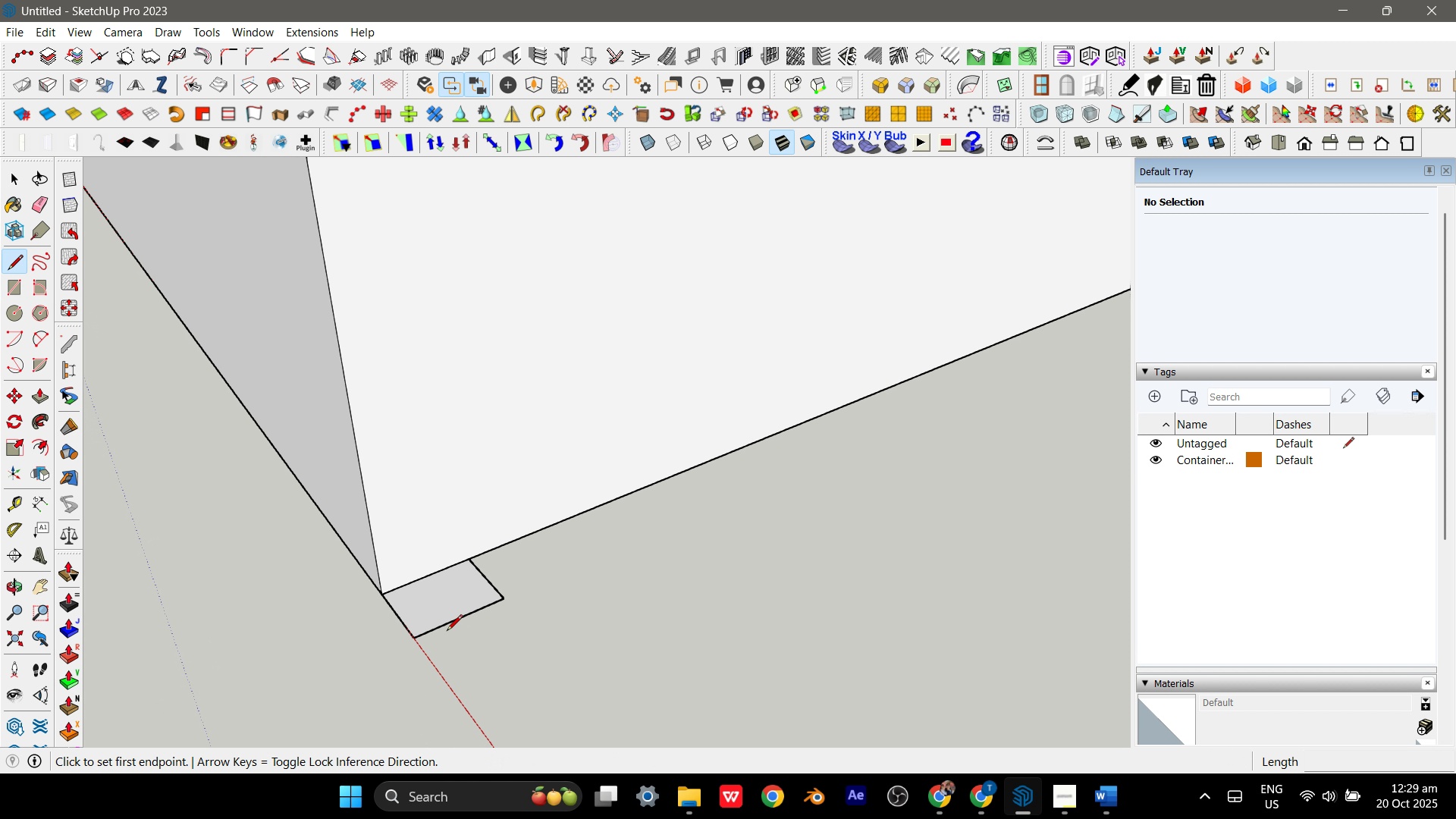 
scroll: coordinate [381, 613], scroll_direction: up, amount: 9.0
 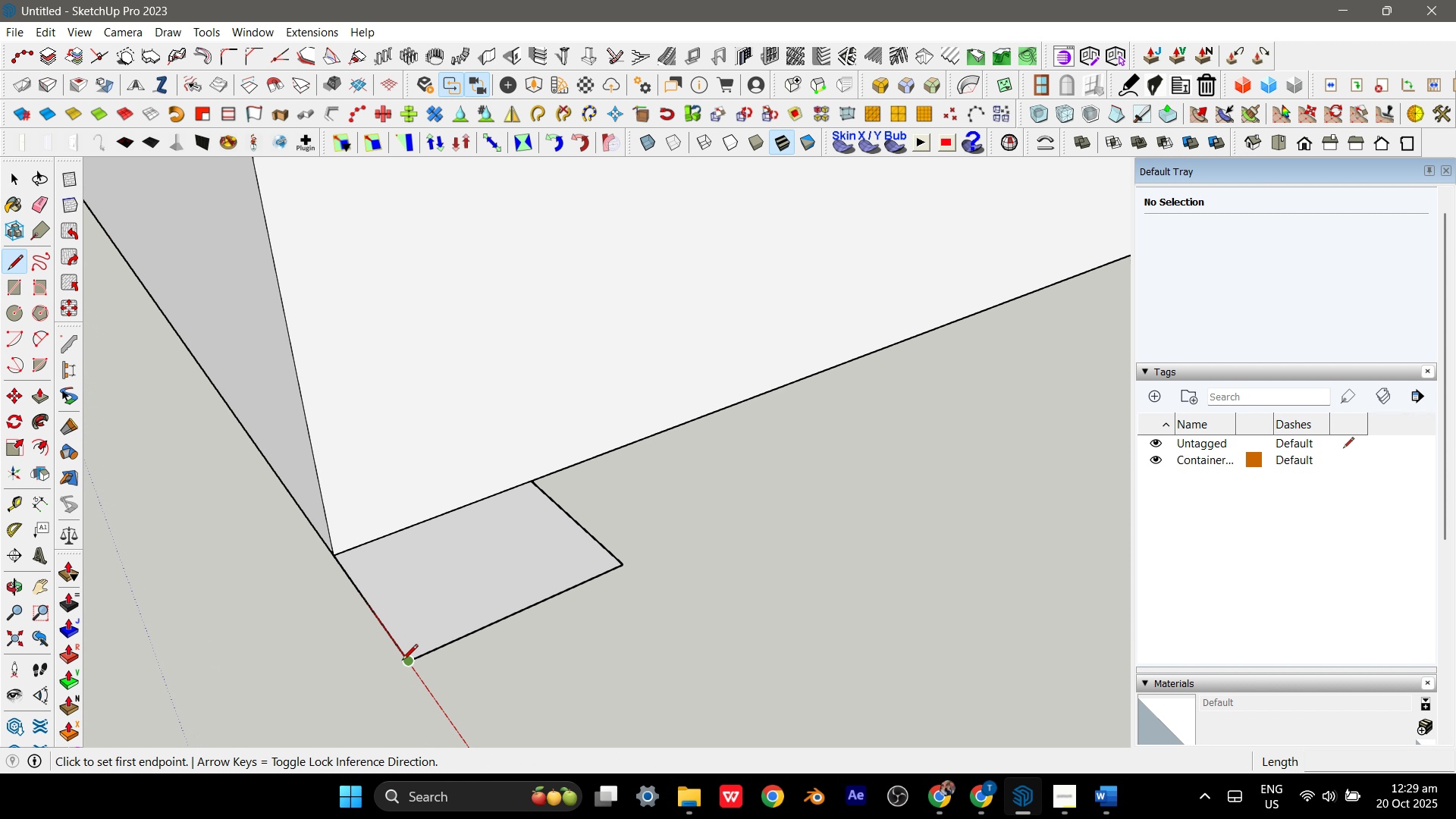 
left_click([403, 661])
 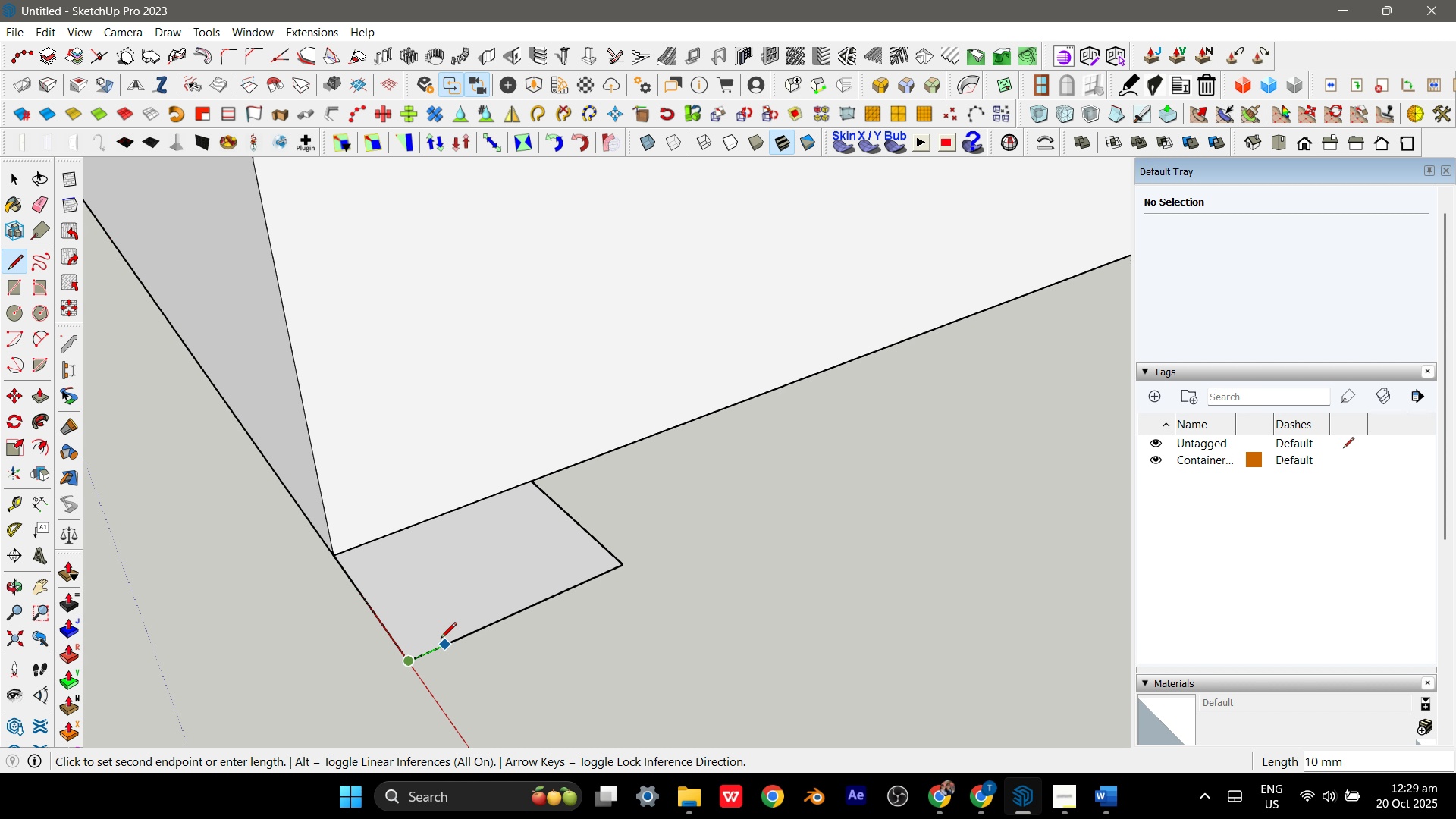 
left_click([441, 641])
 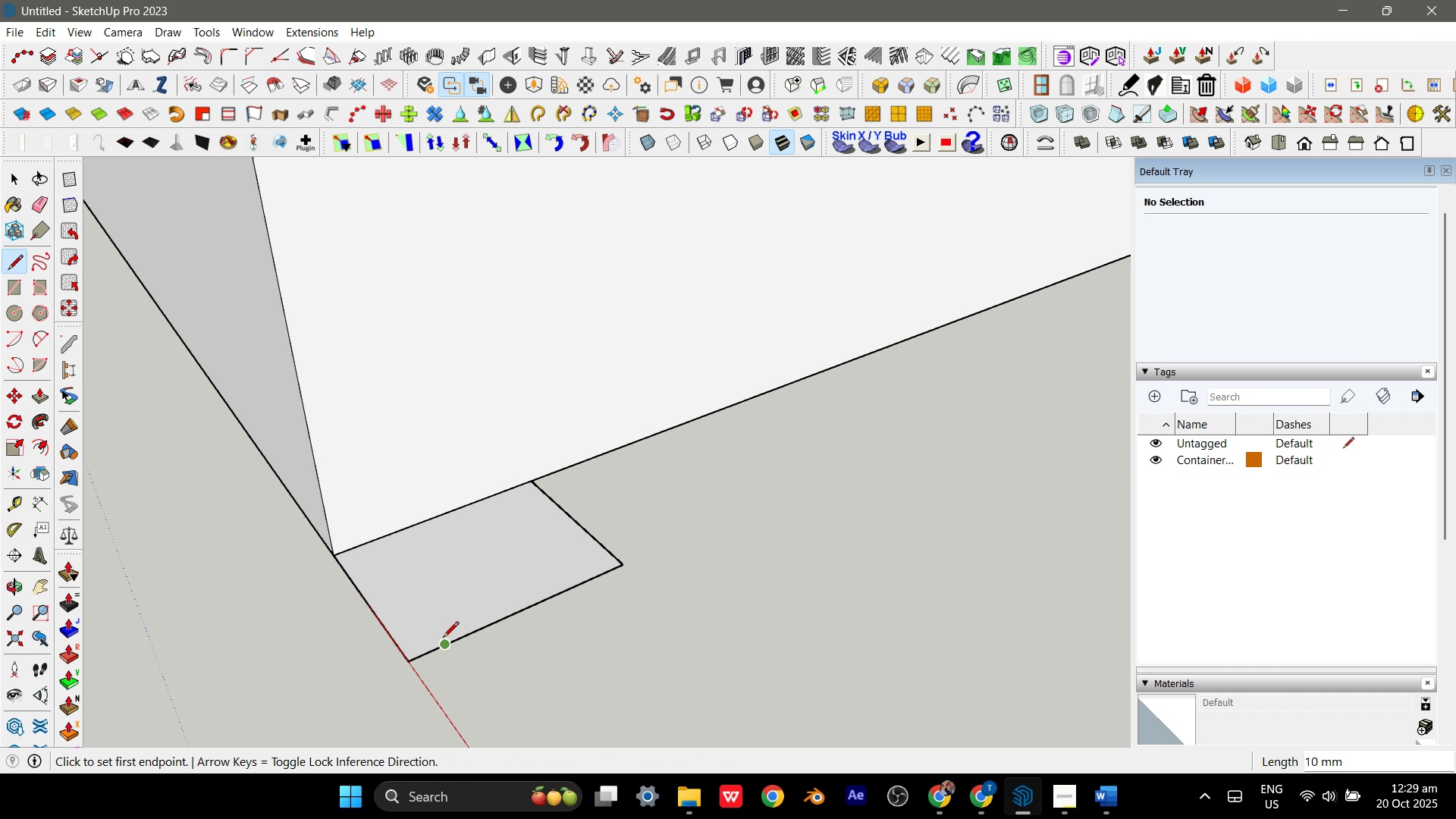 
left_click([443, 641])
 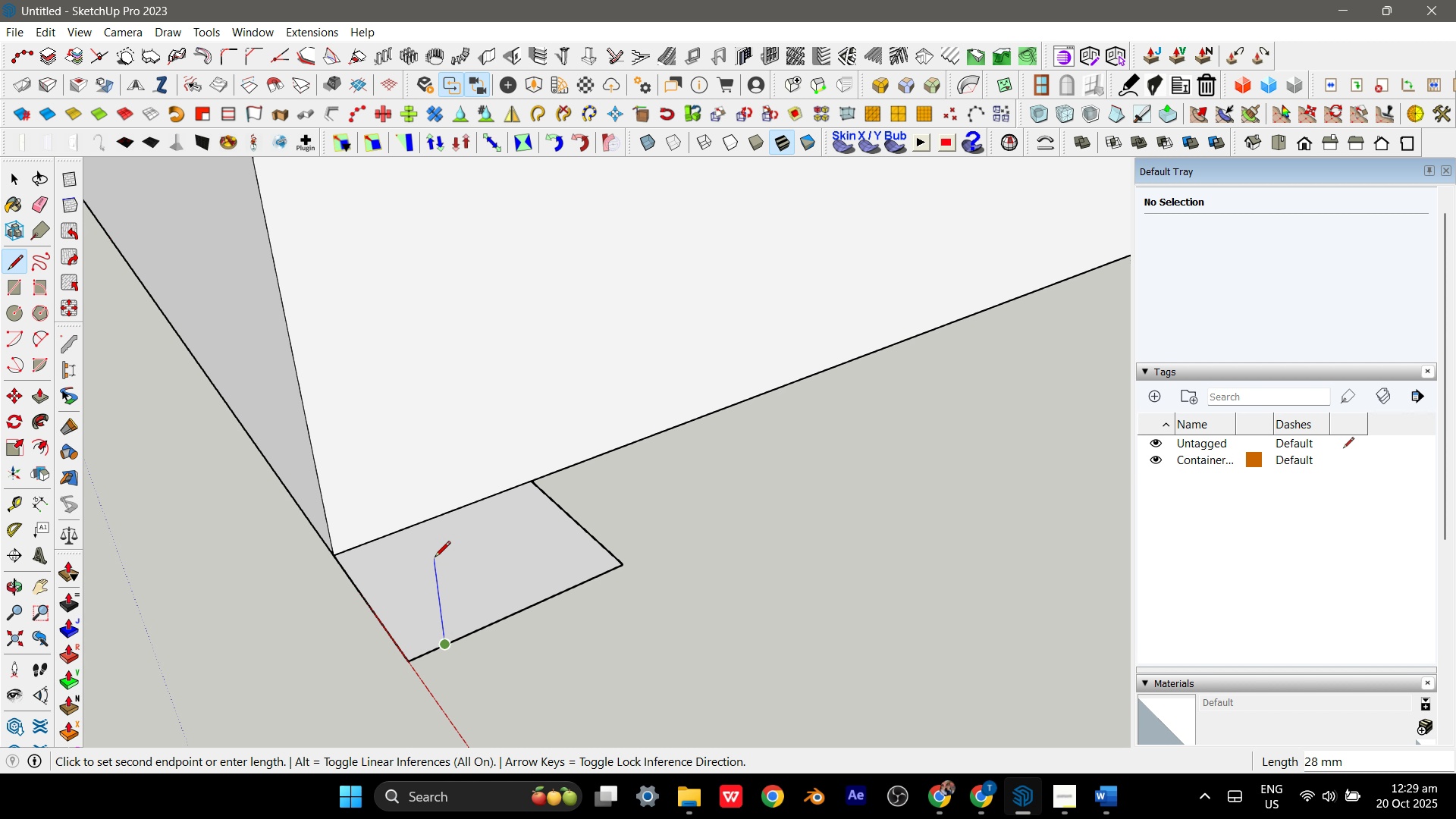 
key(Space)
 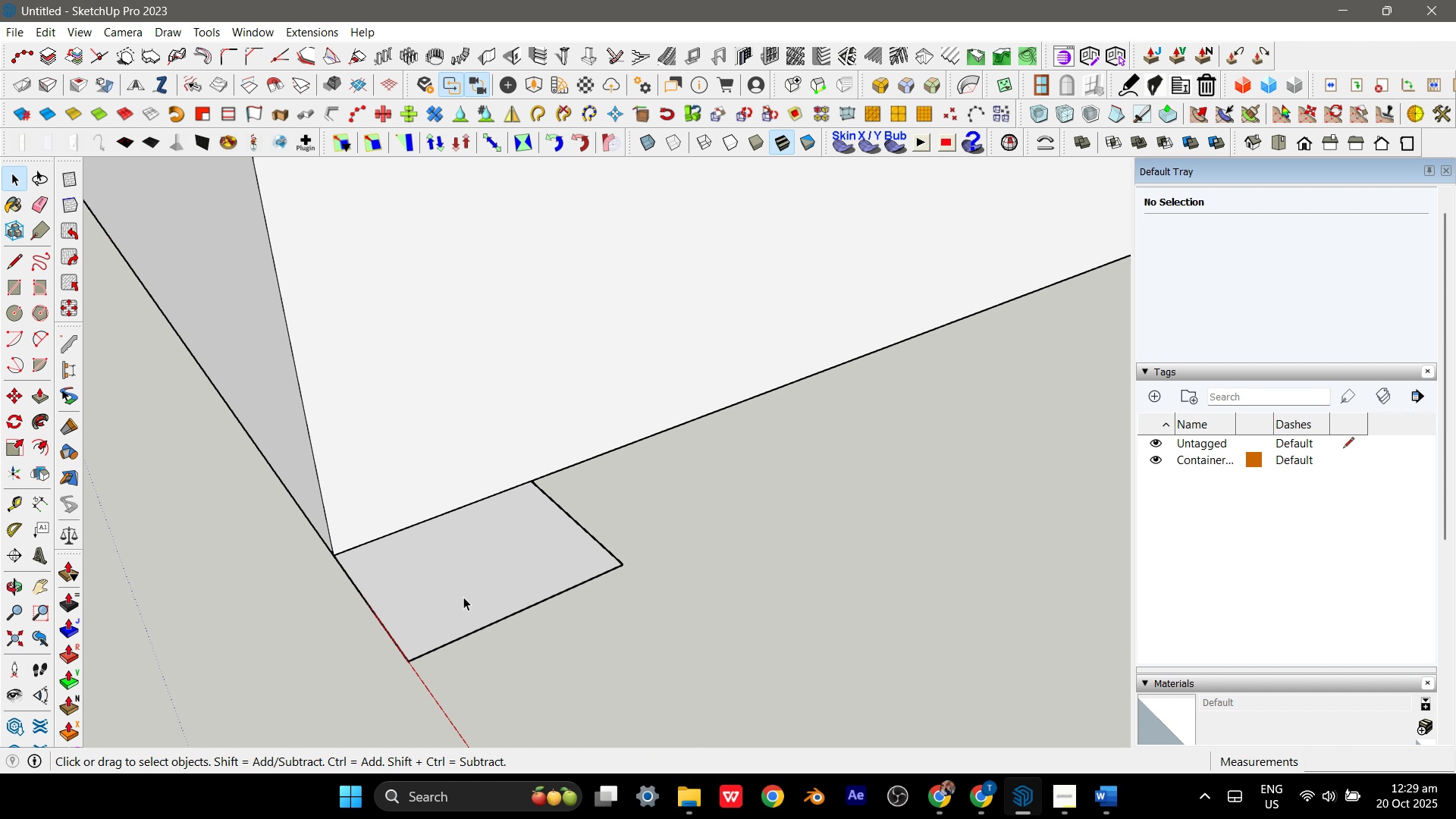 
key(Escape)
 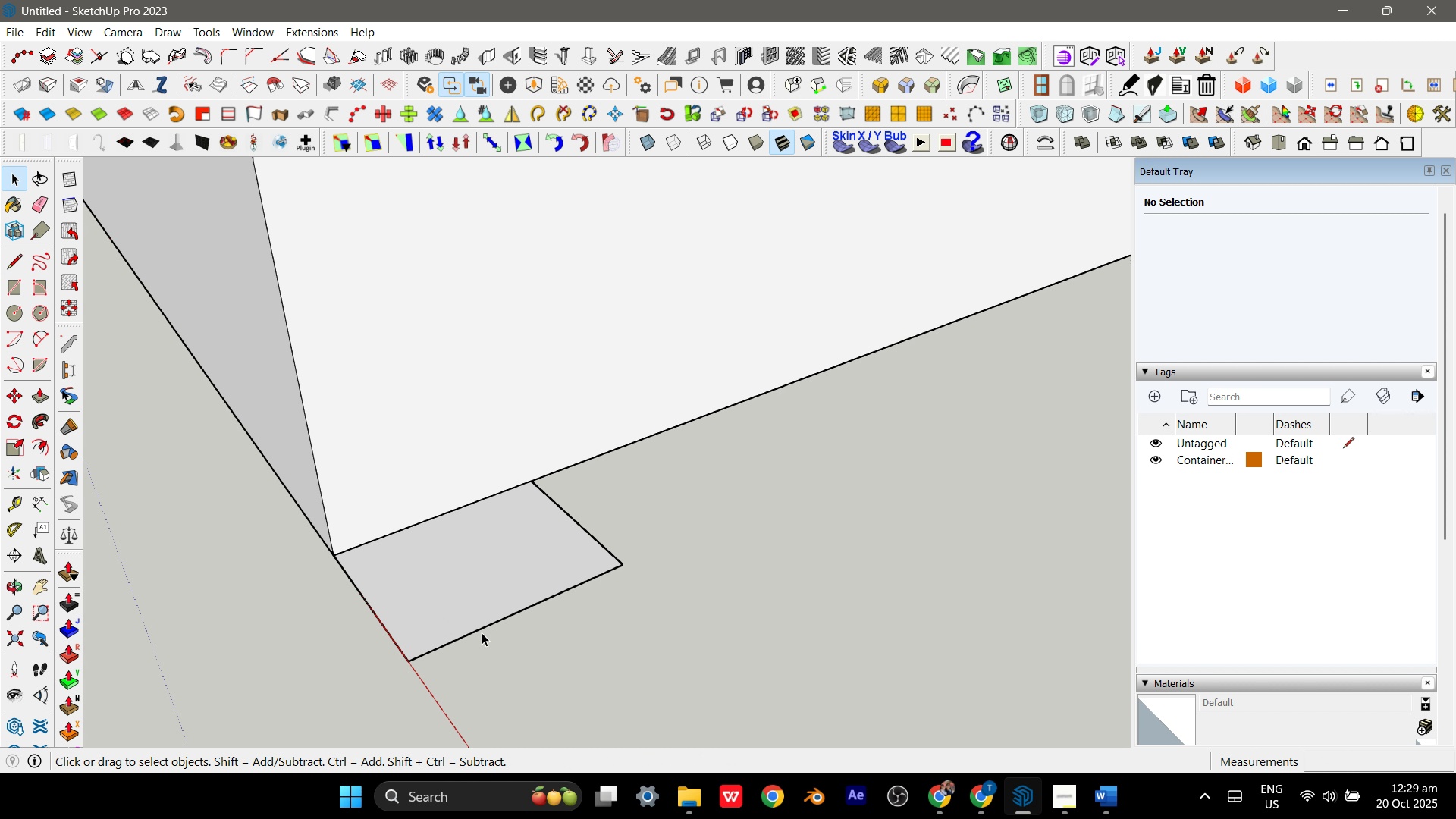 
left_click([482, 632])
 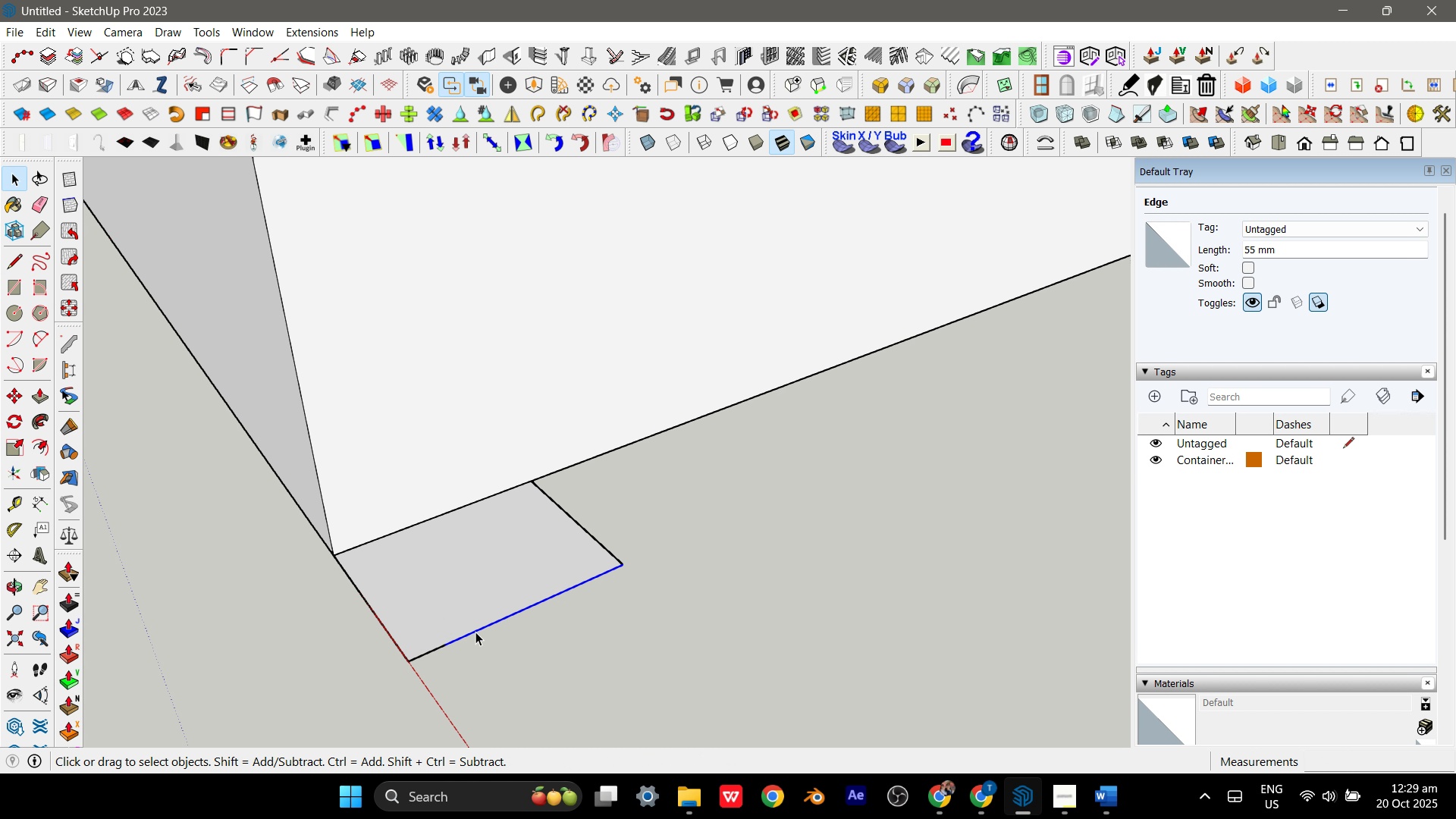 
key(M)
 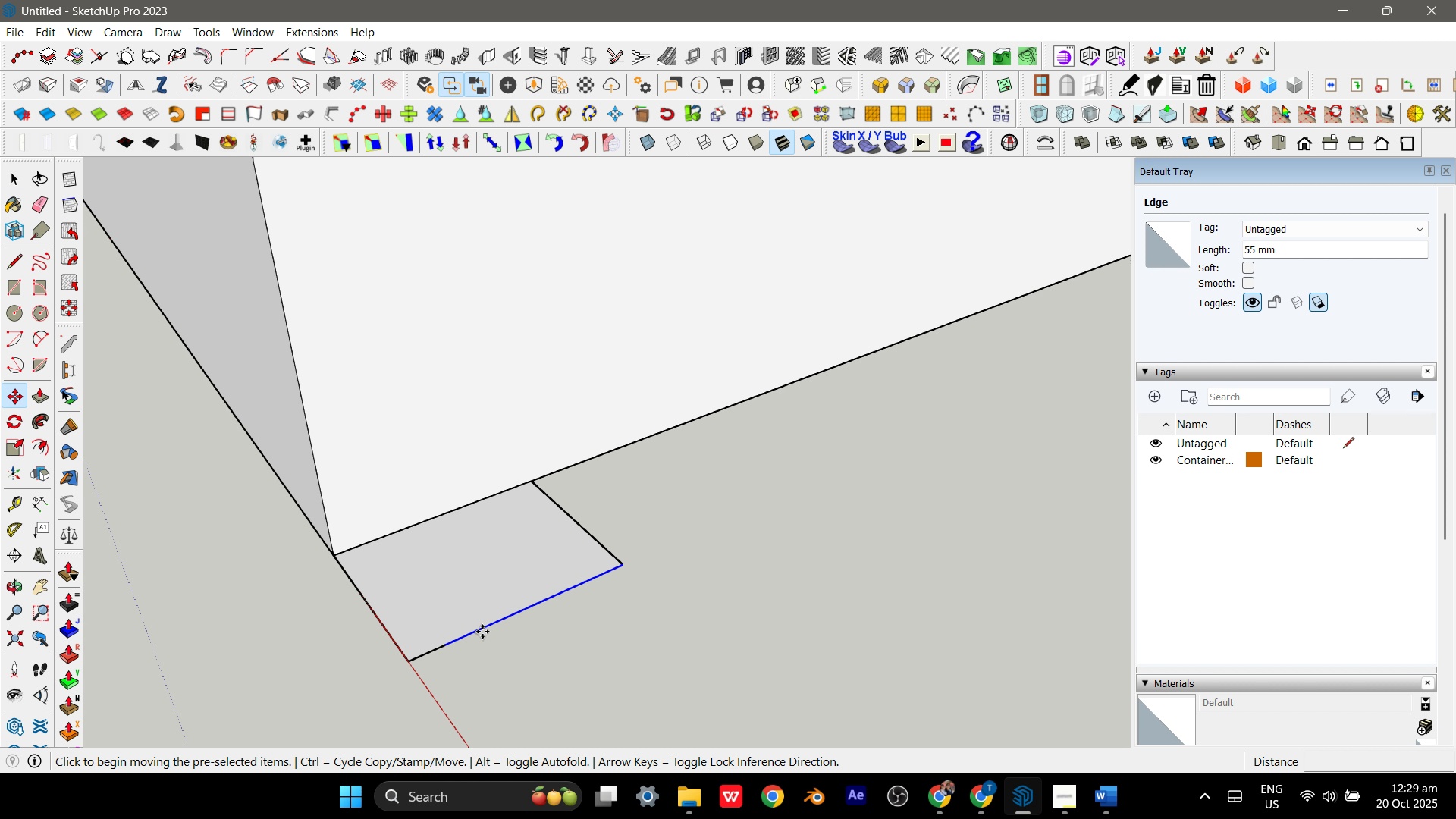 
left_click([482, 632])
 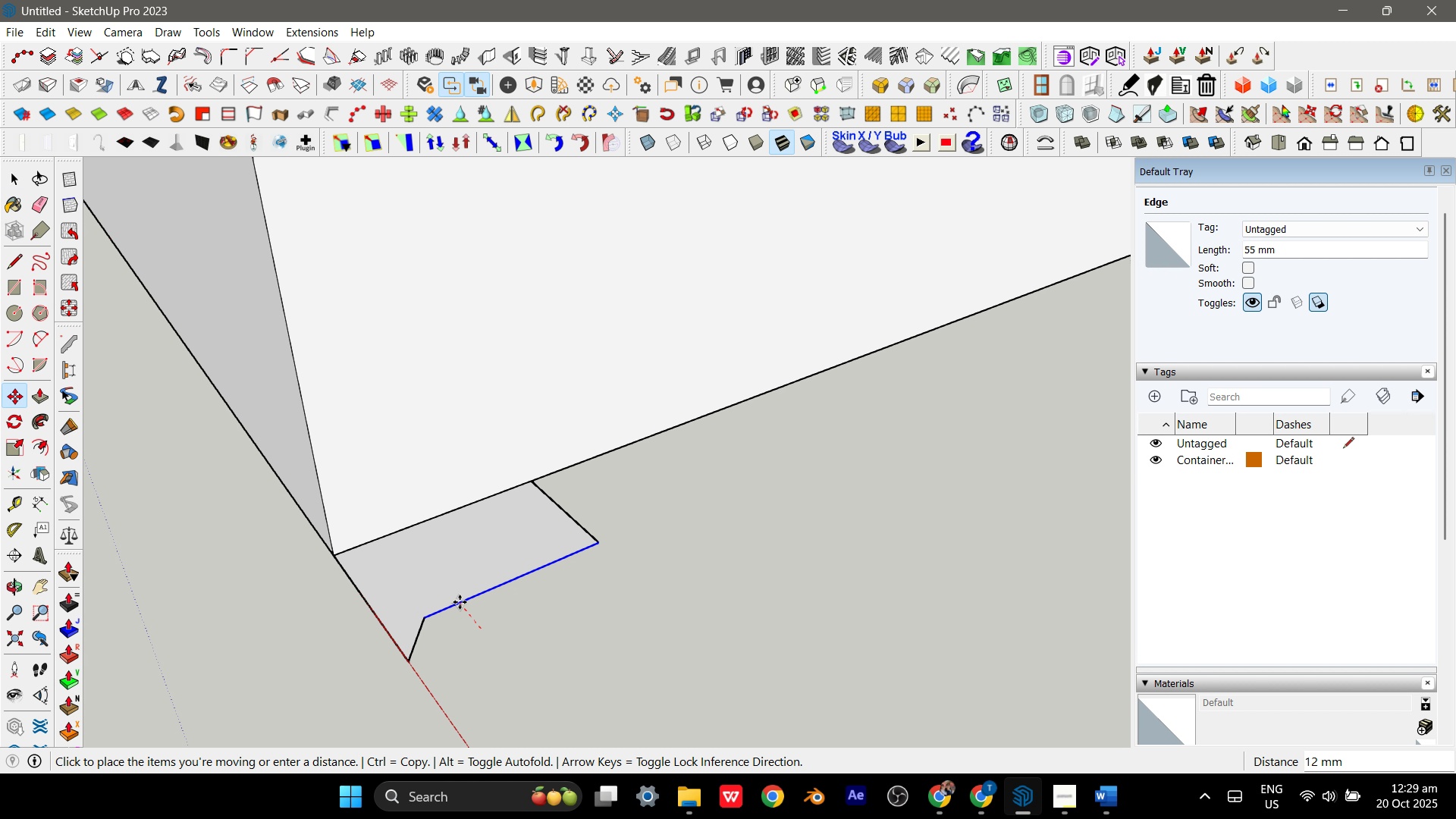 
key(Space)
 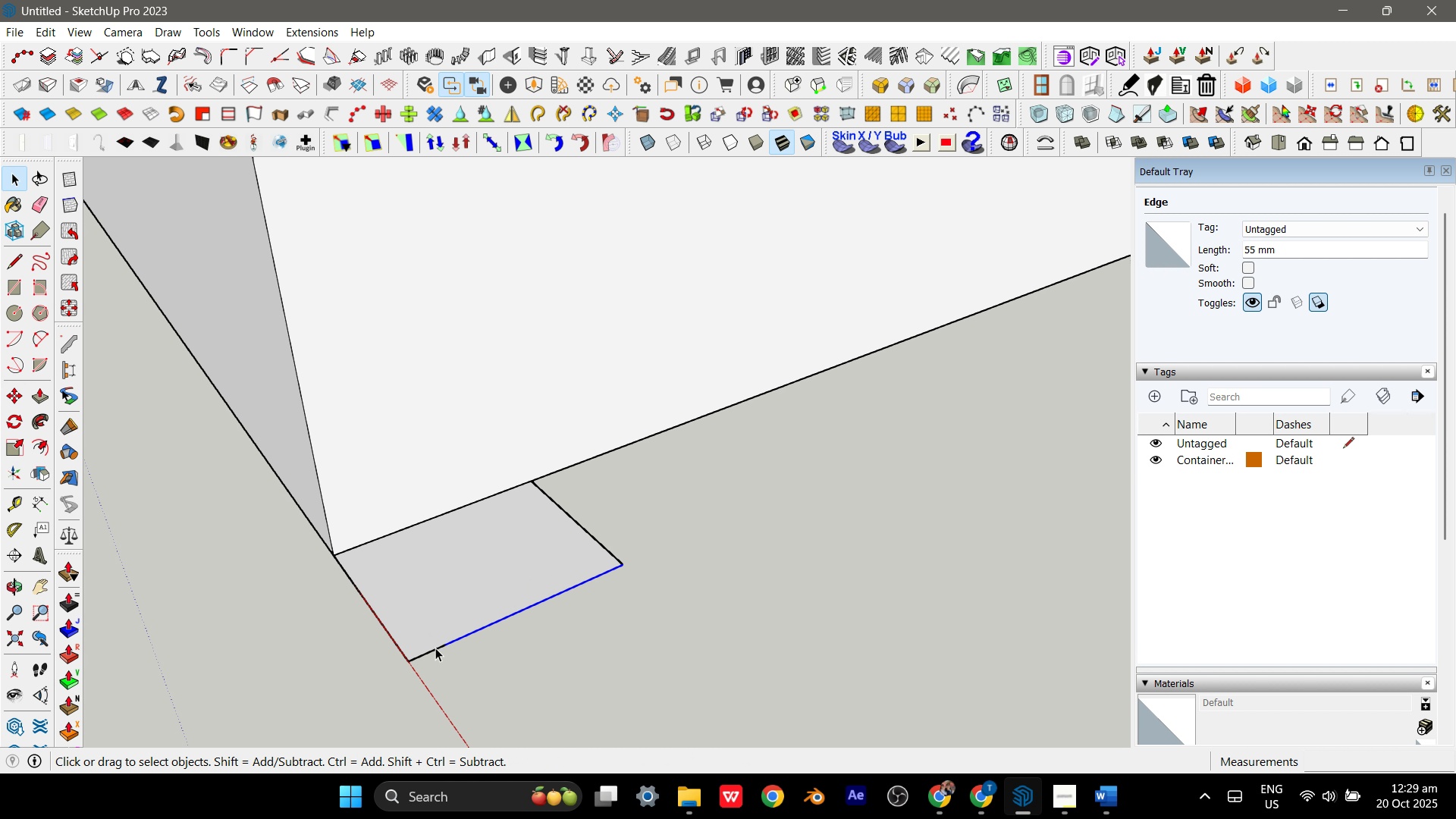 
left_click([434, 648])
 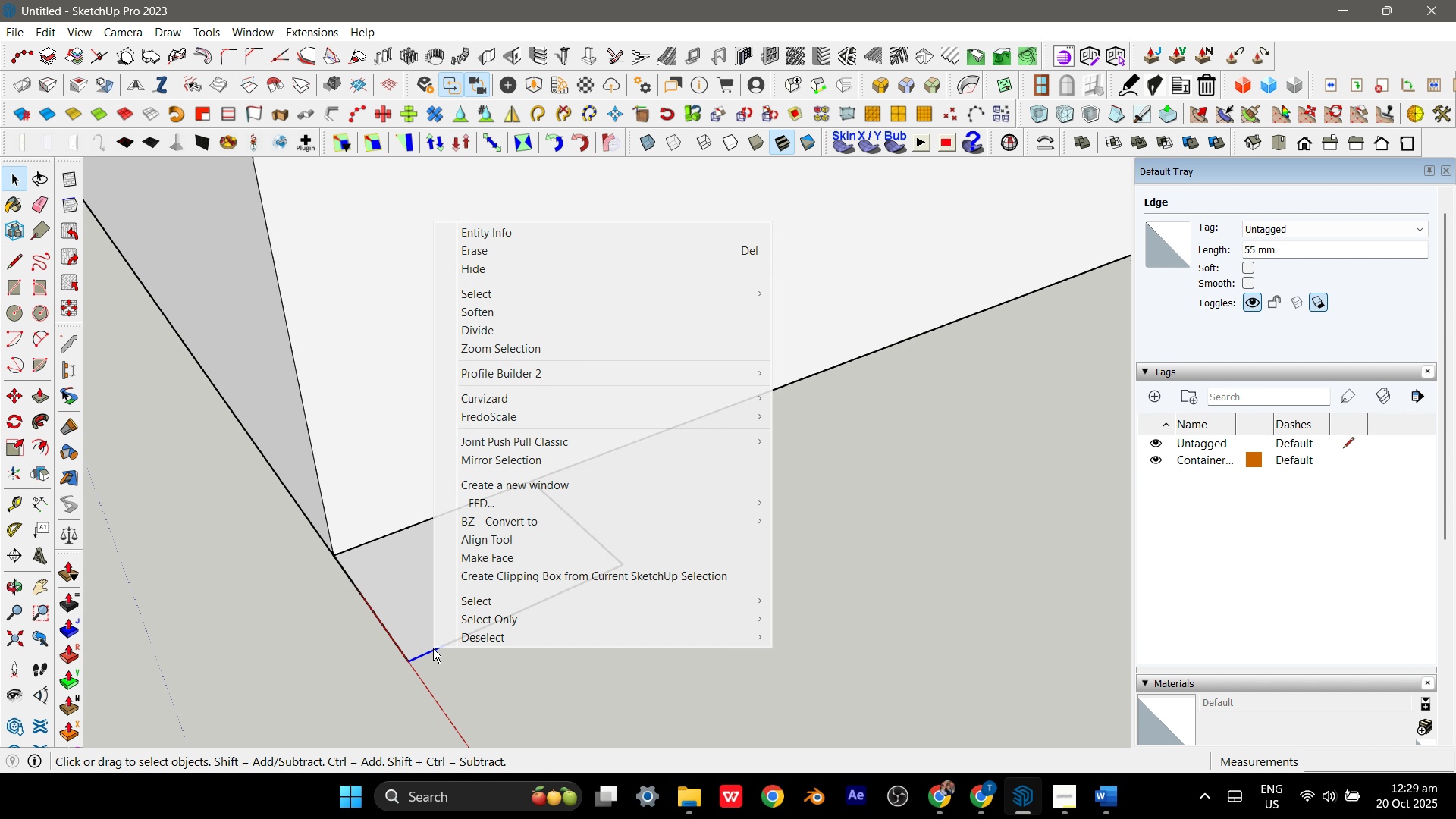 
right_click([433, 648])
 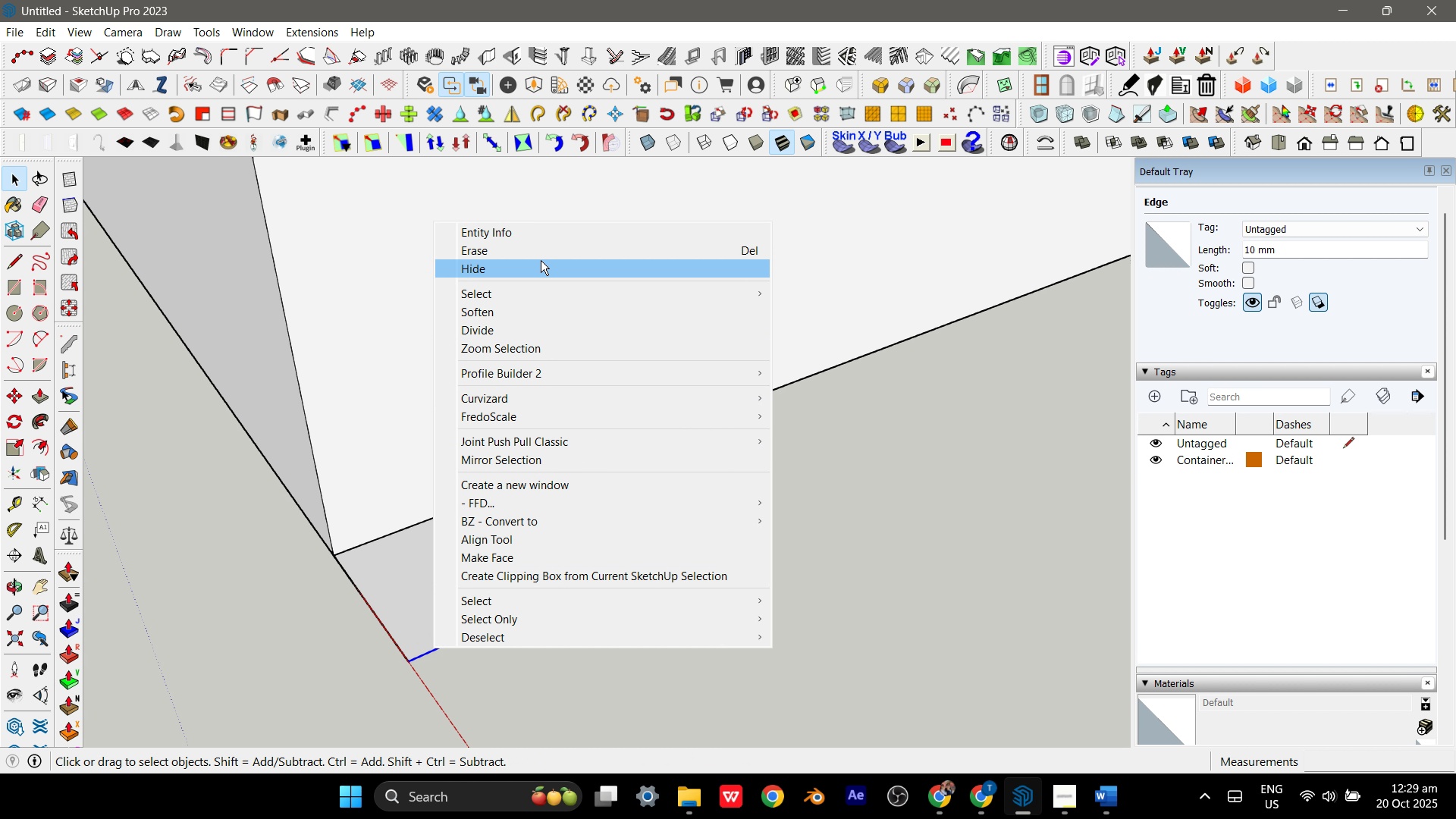 
left_click([544, 251])
 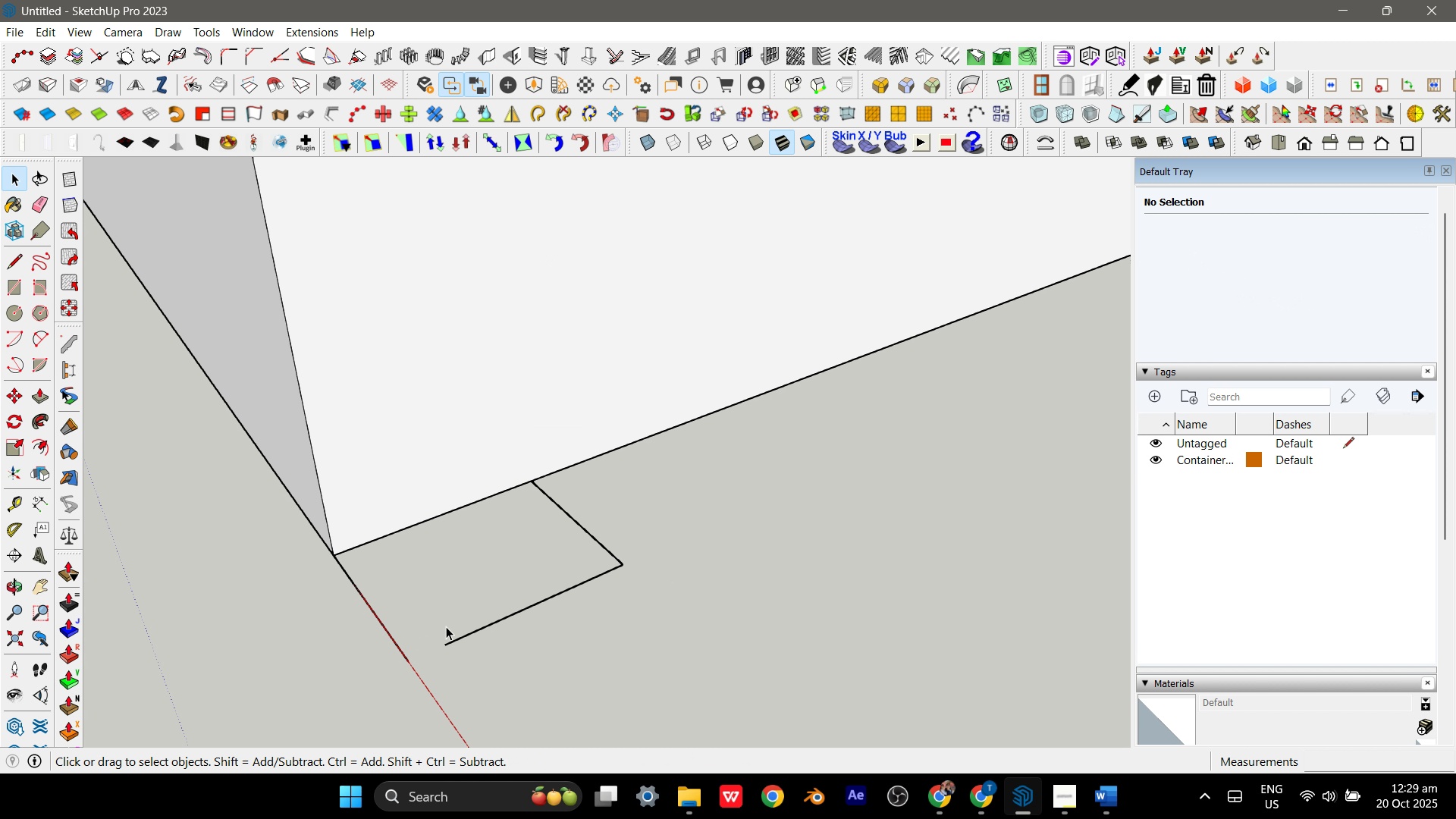 
key(L)
 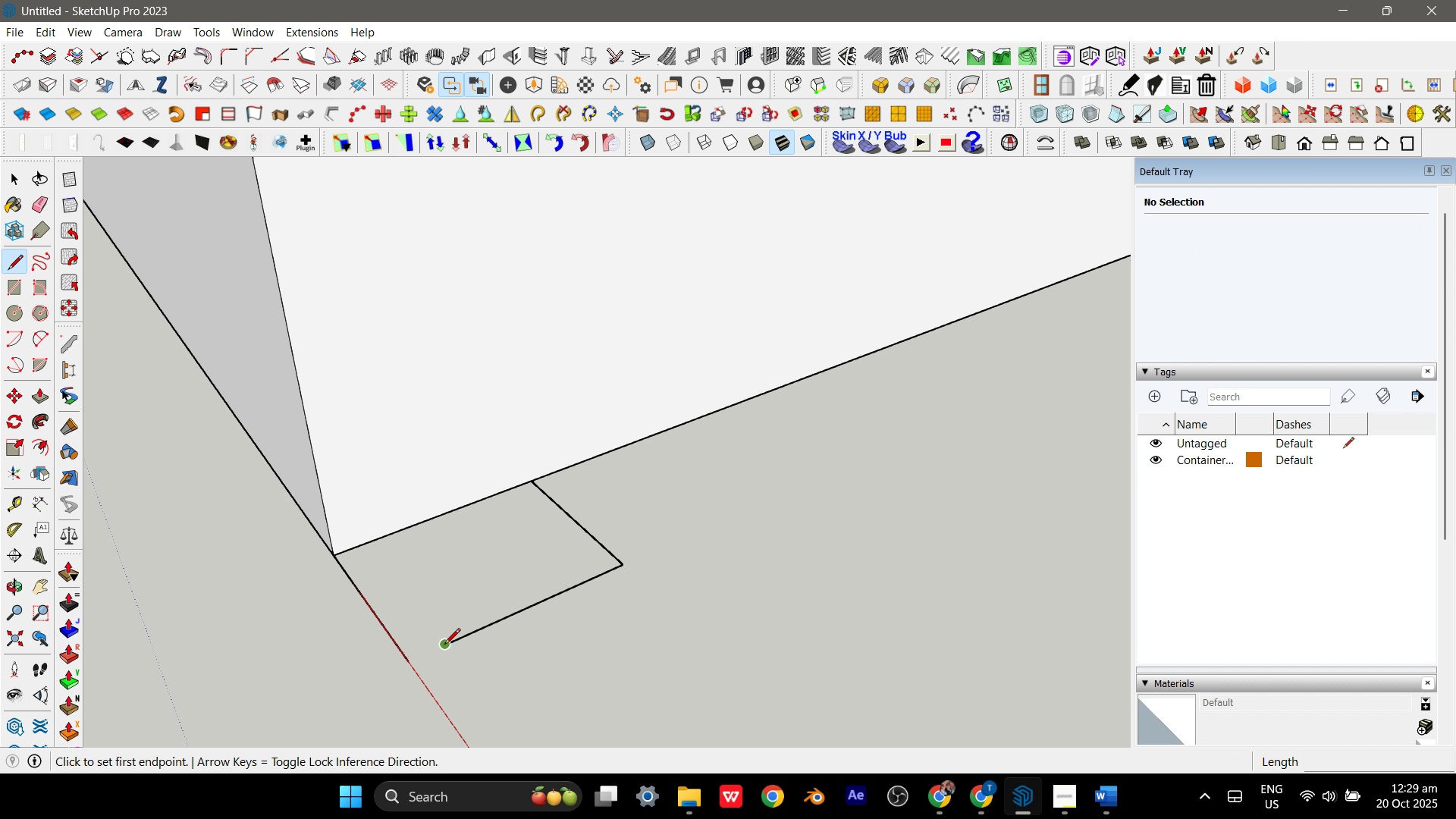 
left_click([444, 645])
 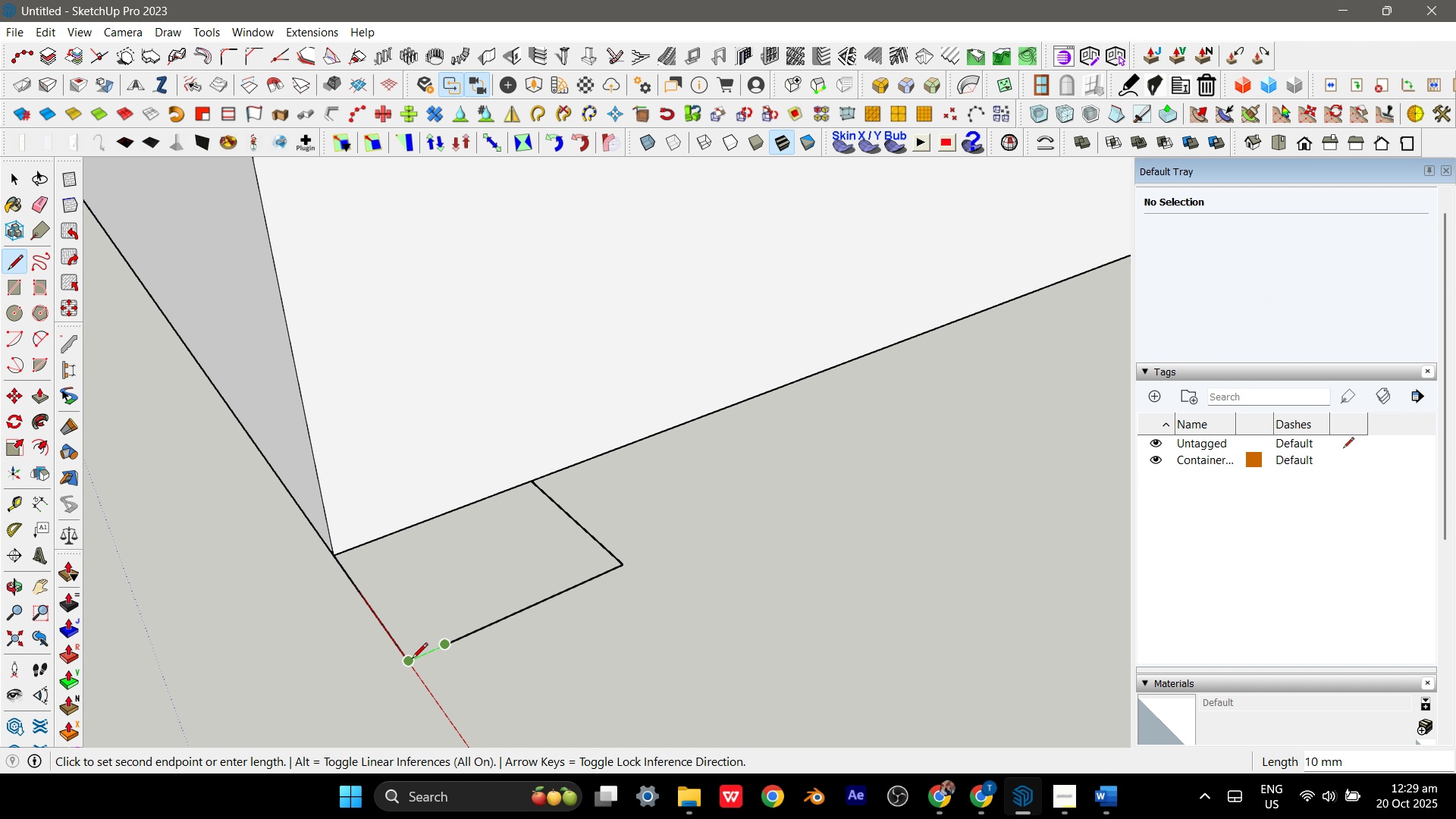 
left_click([412, 660])
 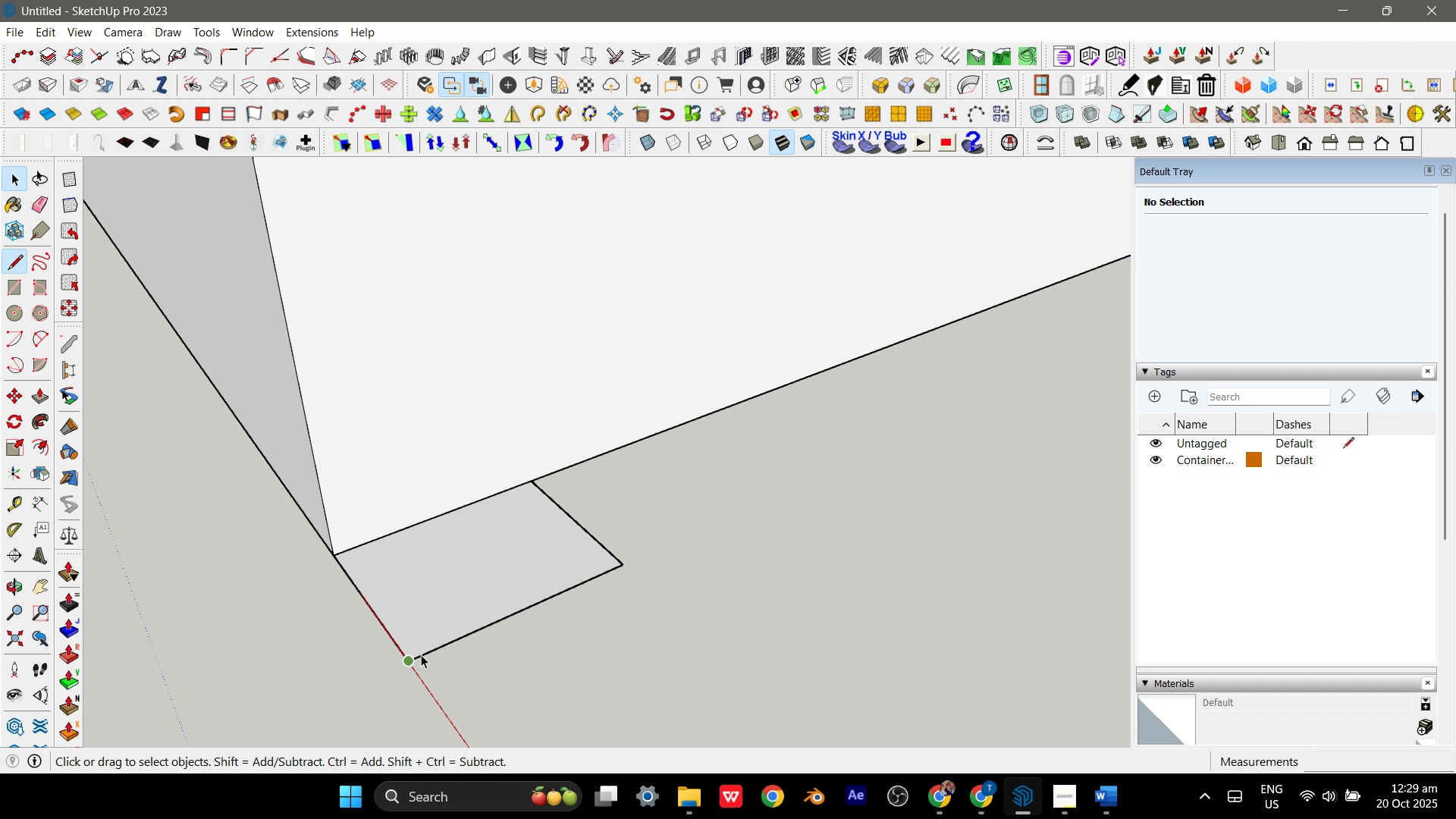 
key(Space)
 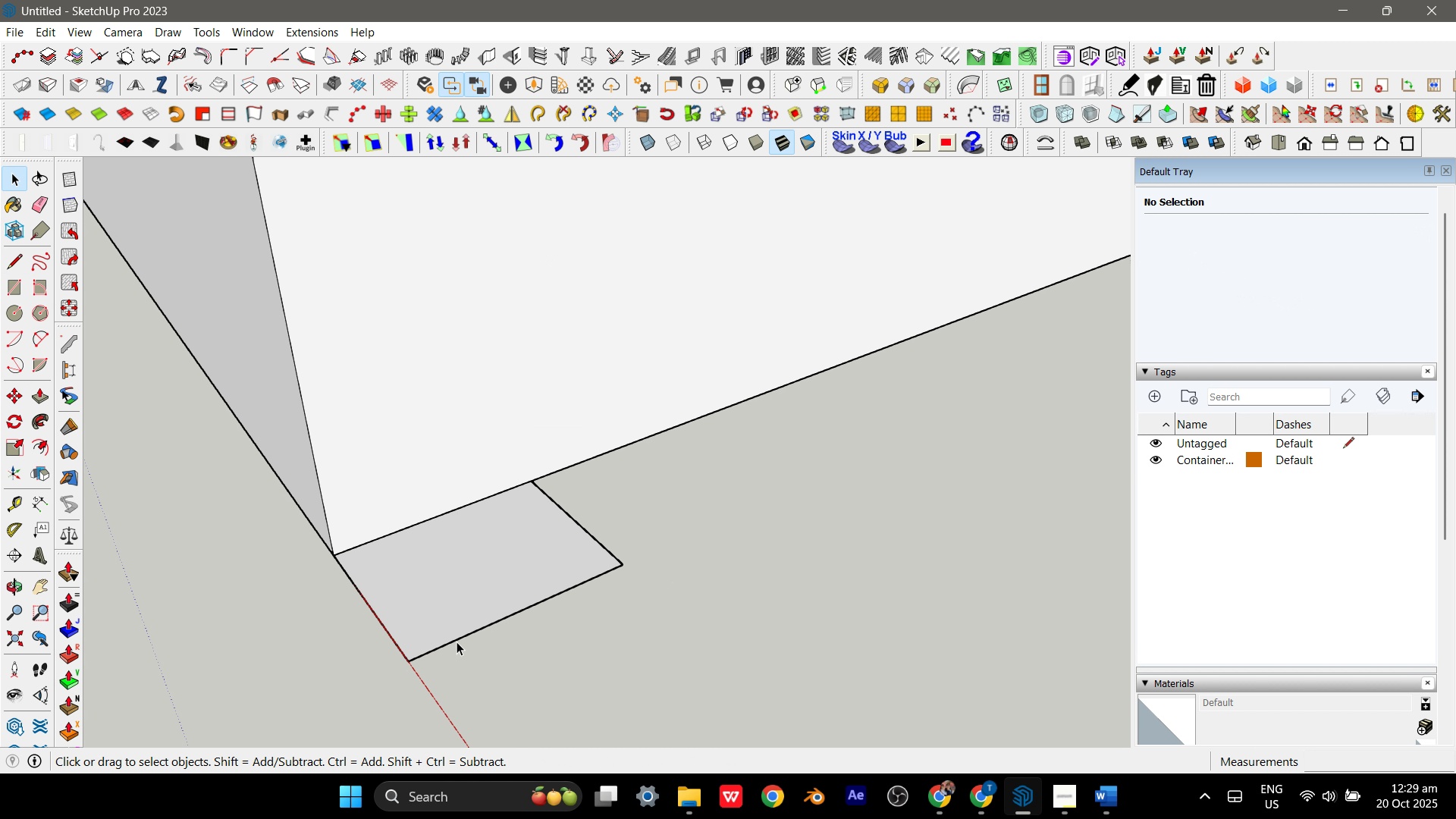 
left_click([457, 642])
 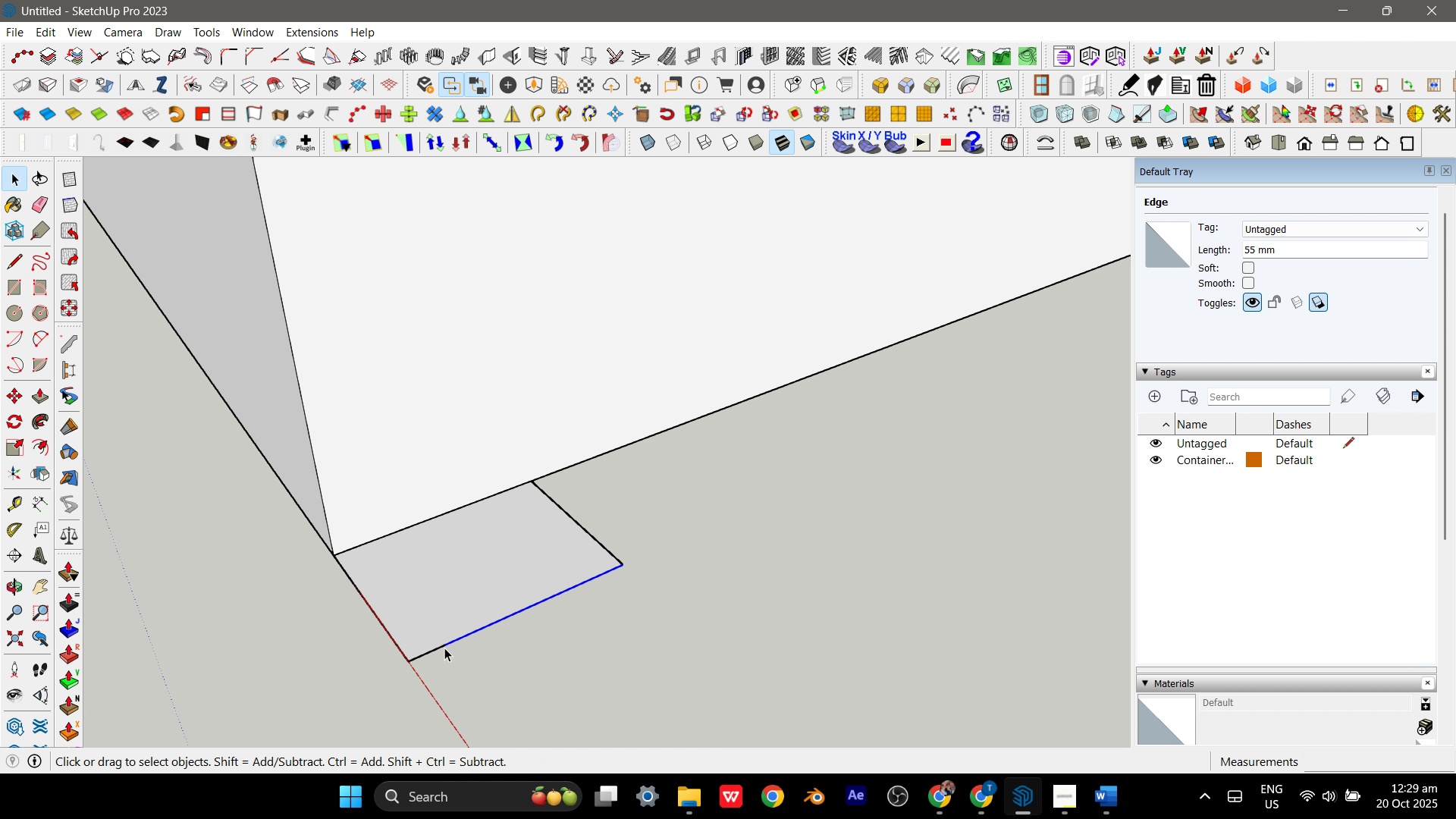 
hold_key(key=ControlLeft, duration=0.49)
left_click([435, 649])
 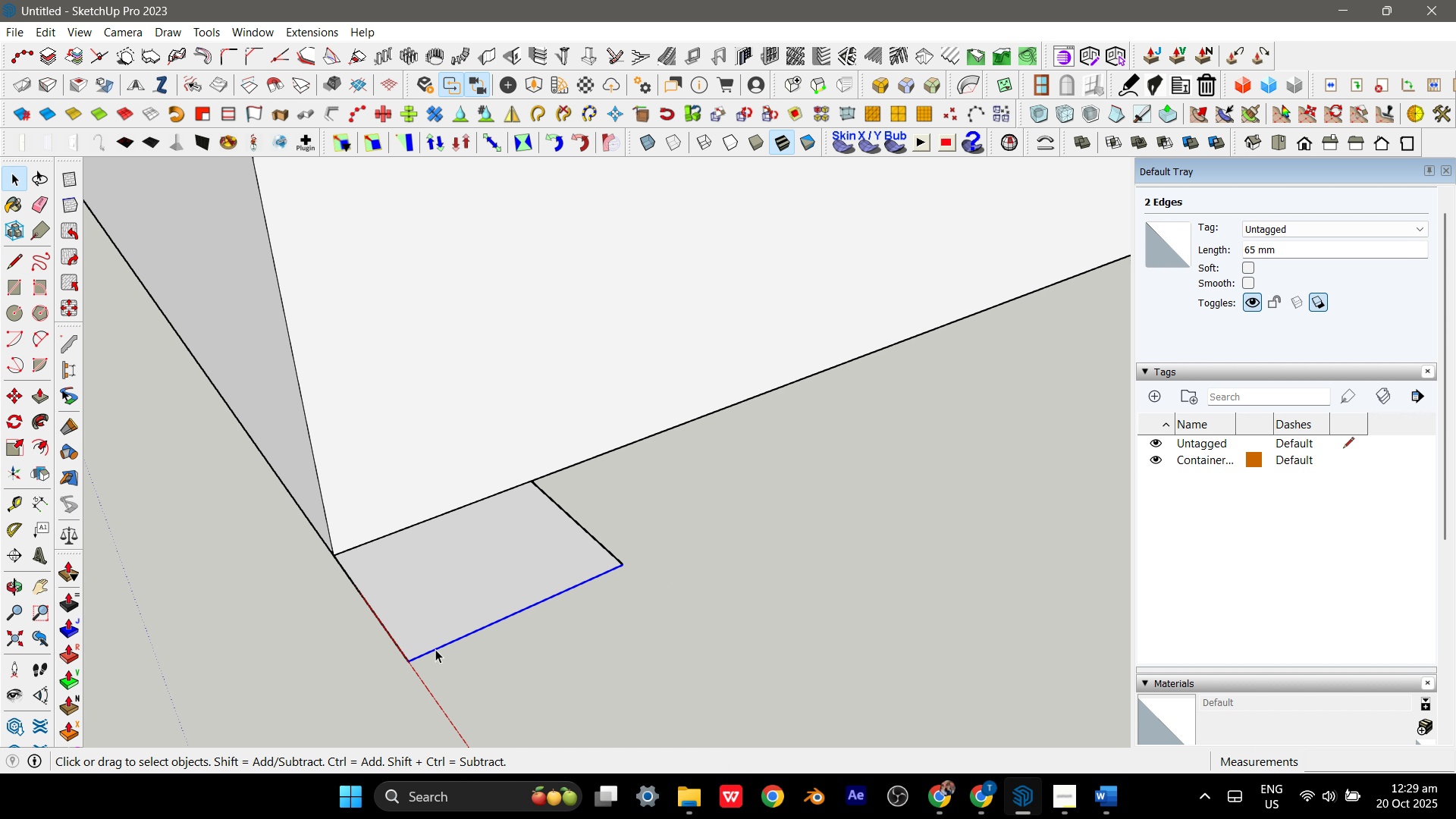 
key(M)
 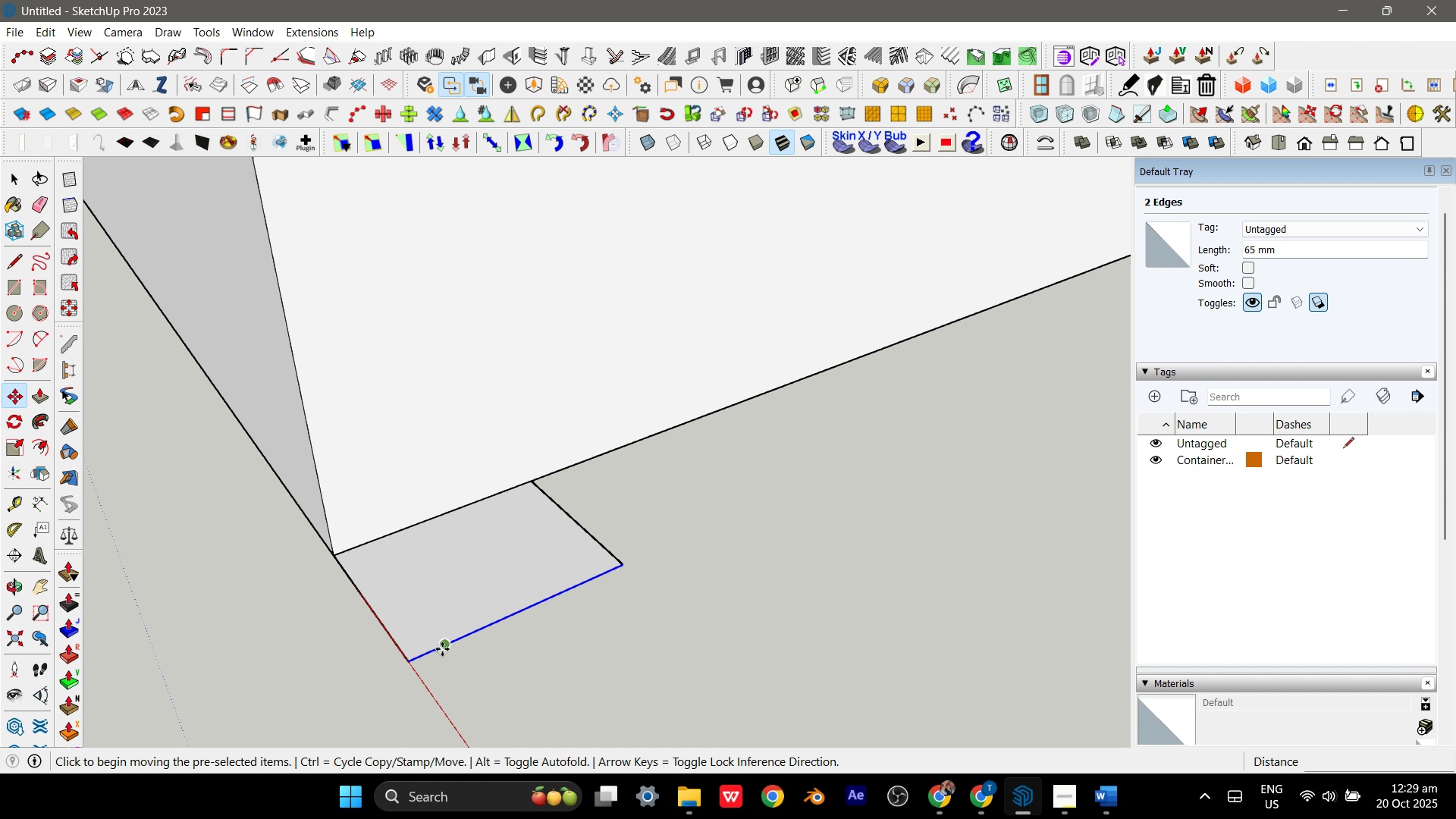 
left_click([442, 649])
 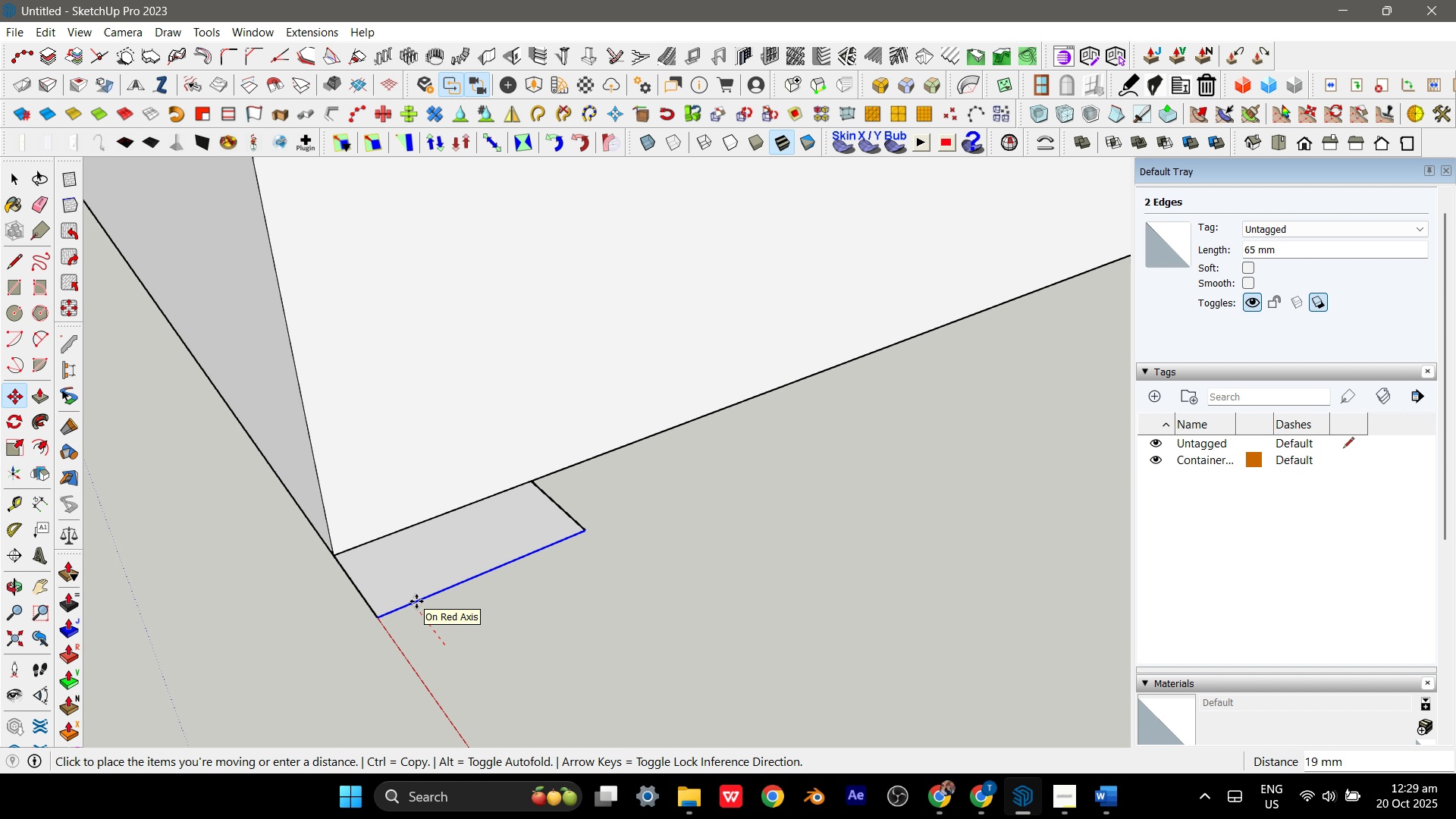 
key(Numpad2)
 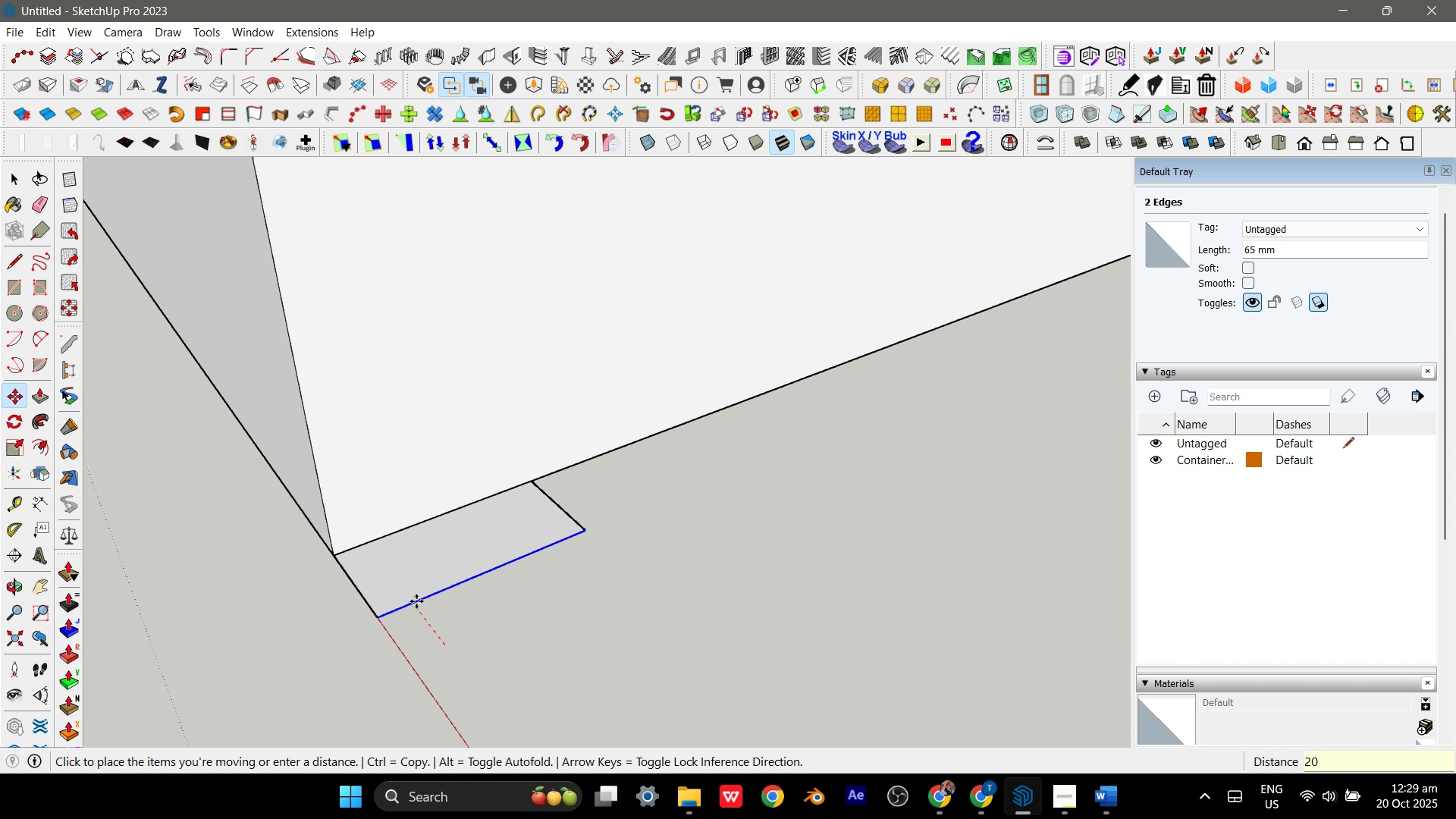 
key(Numpad0)
 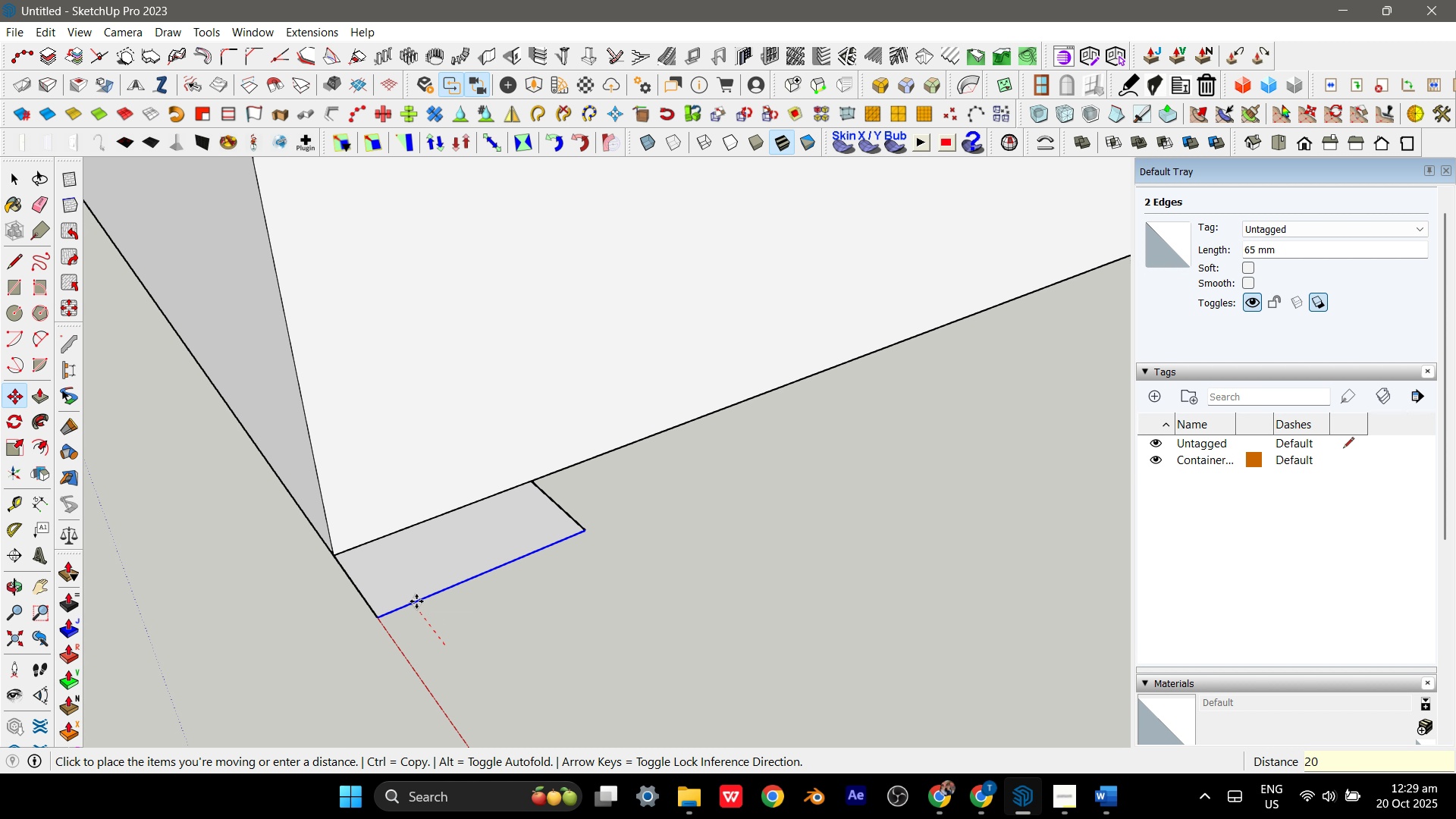 
key(Enter)
 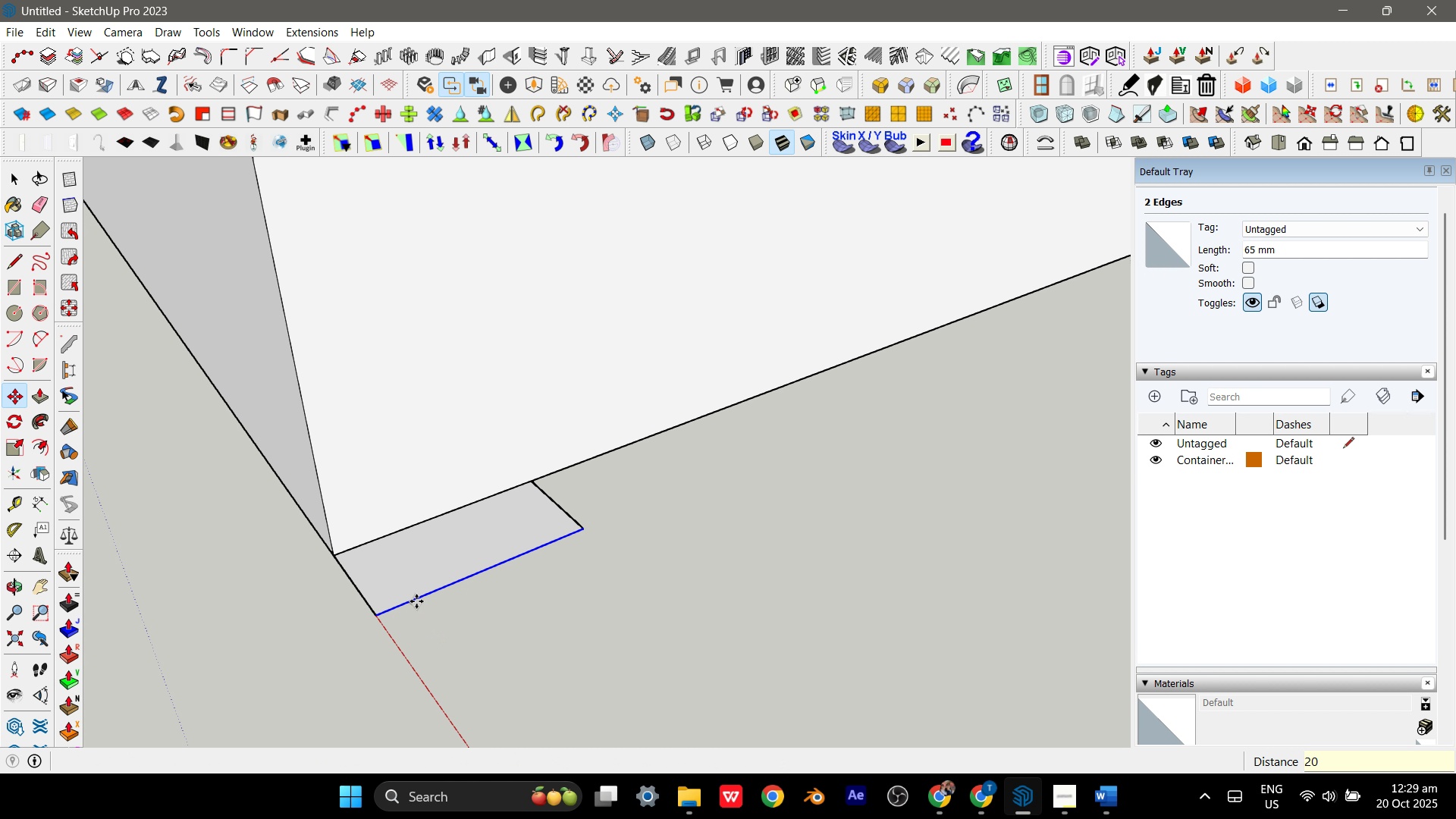 
key(Space)
 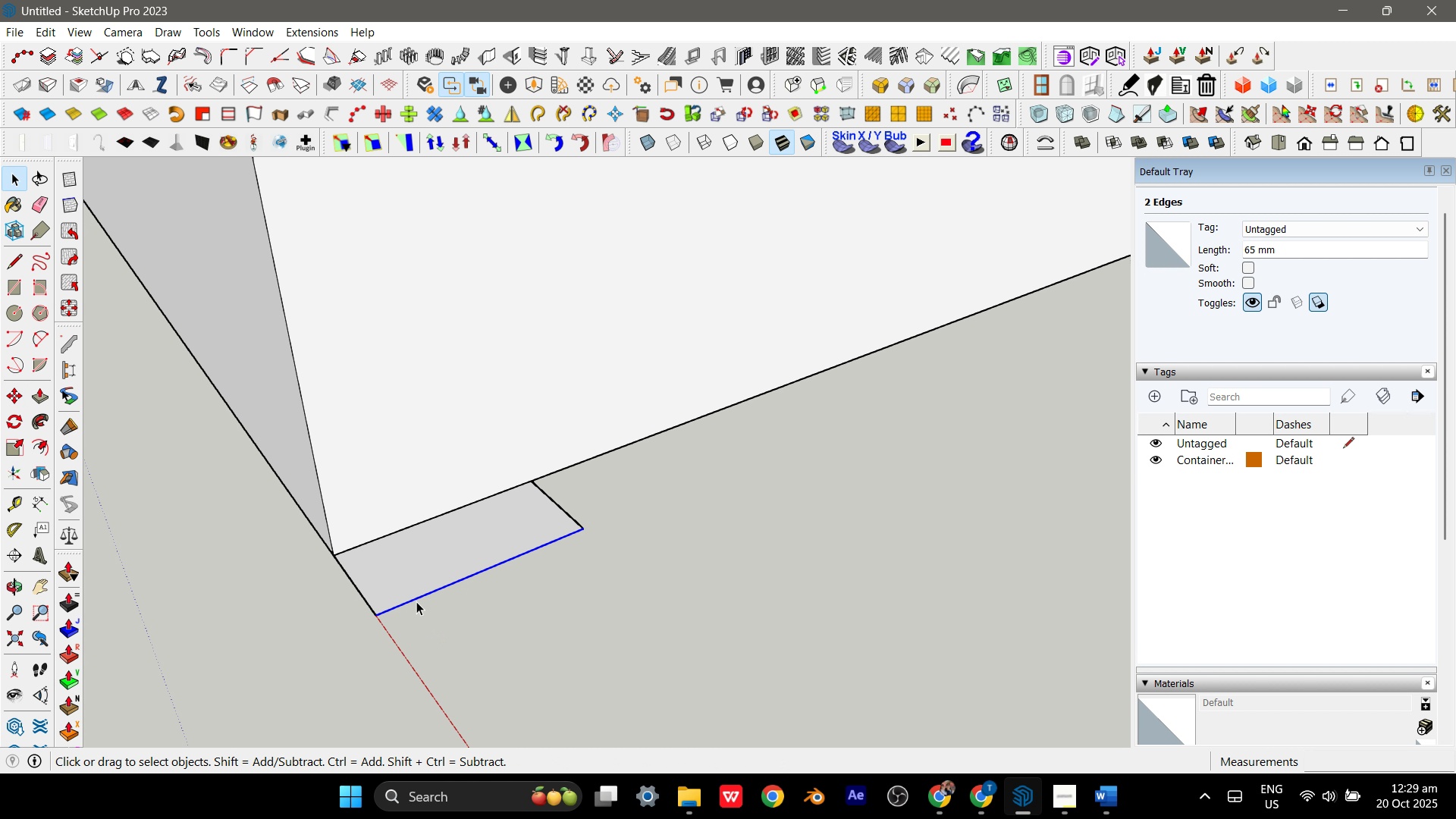 
scroll: coordinate [416, 601], scroll_direction: up, amount: 1.0
 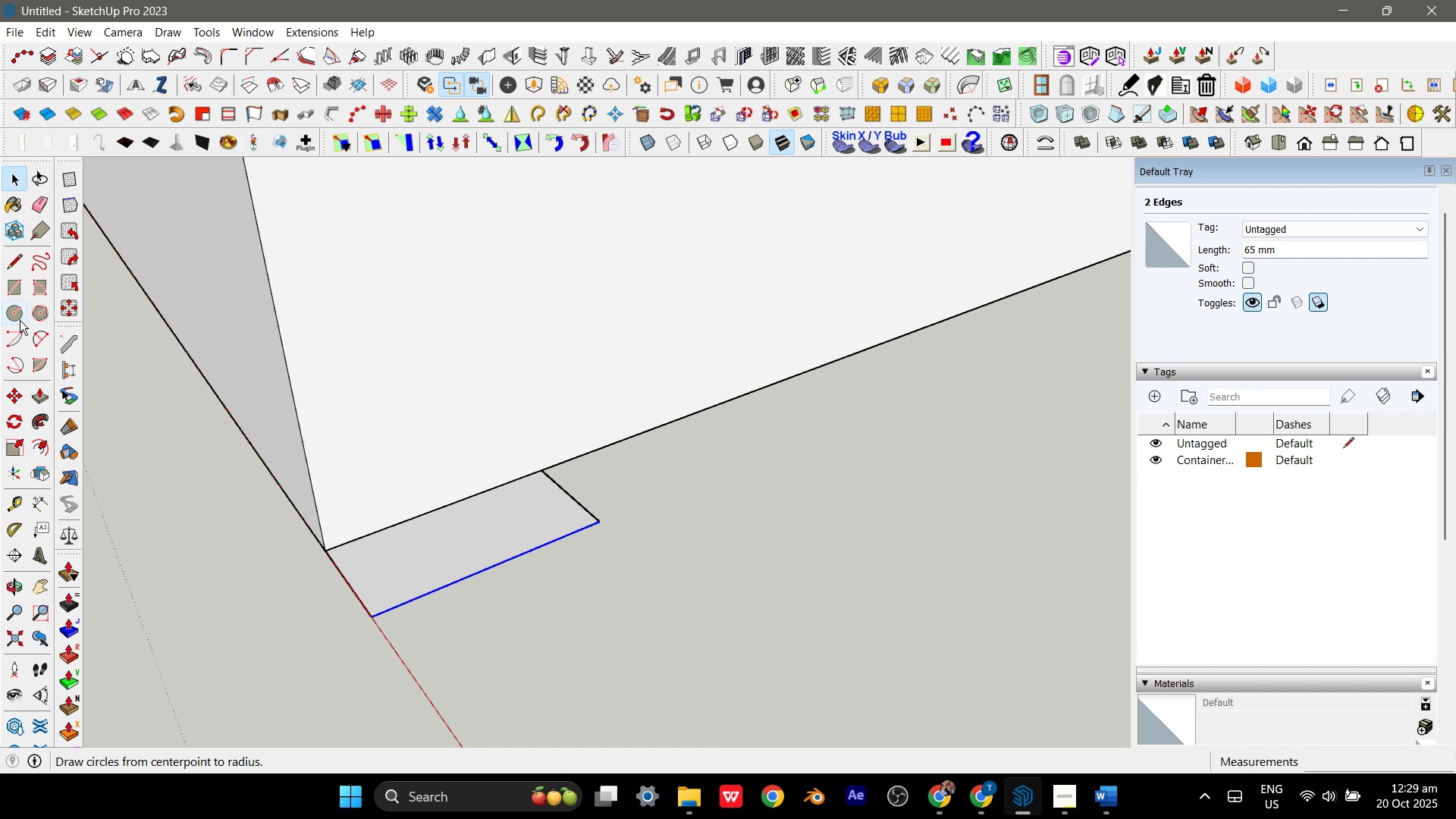 
left_click([14, 265])
 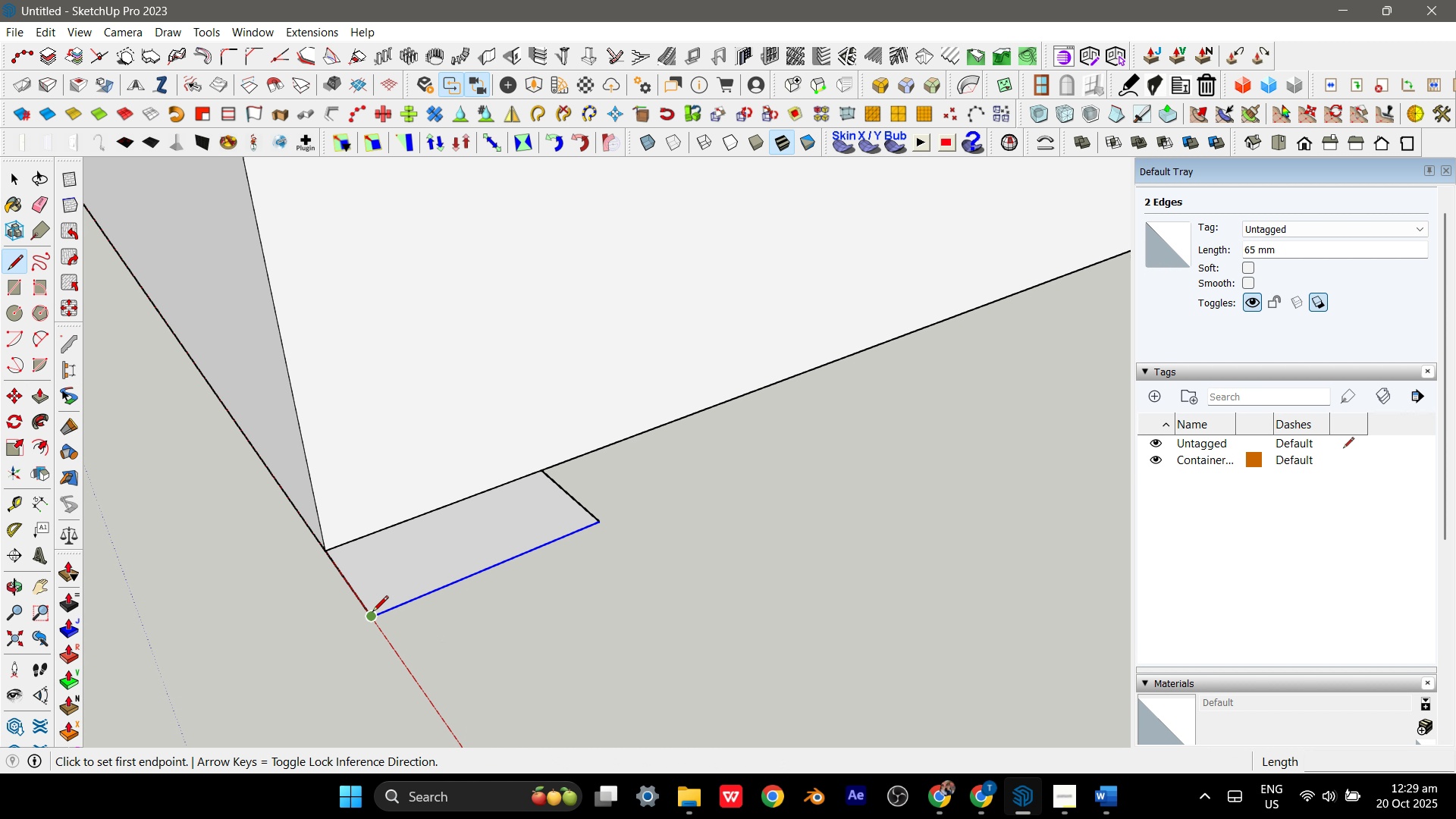 
left_click([372, 613])
 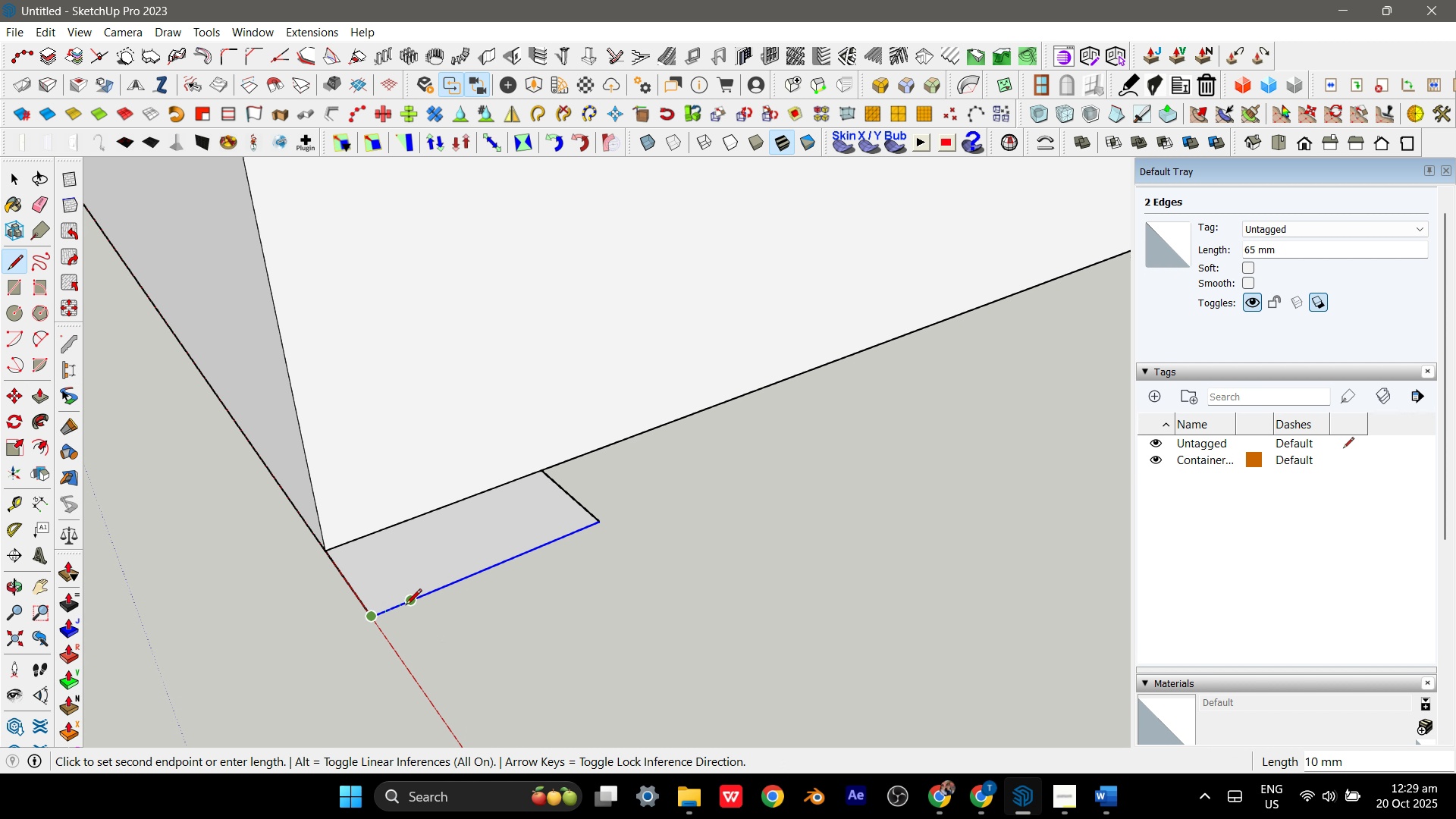 
left_click([406, 606])
 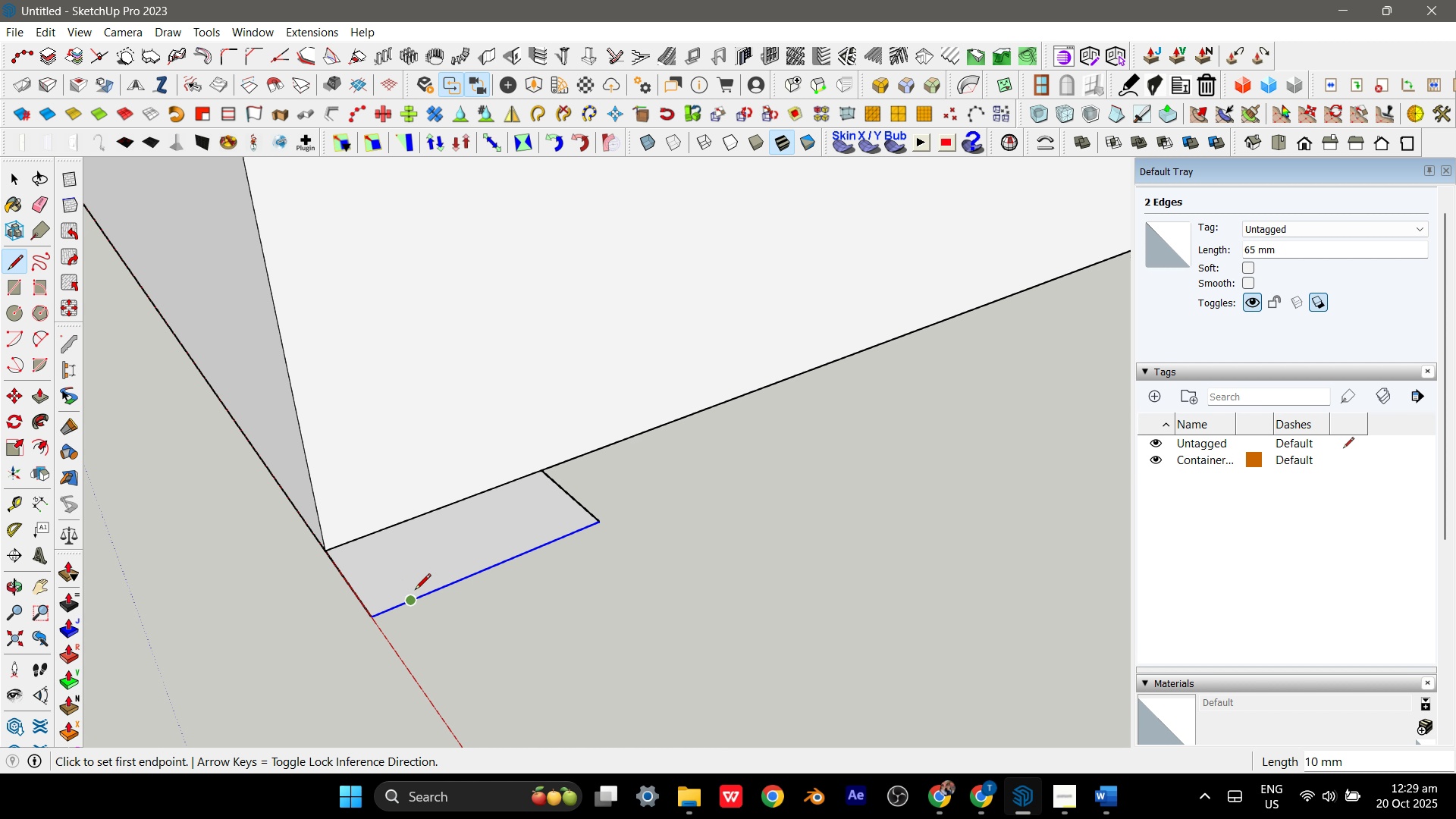 
left_click([413, 595])
 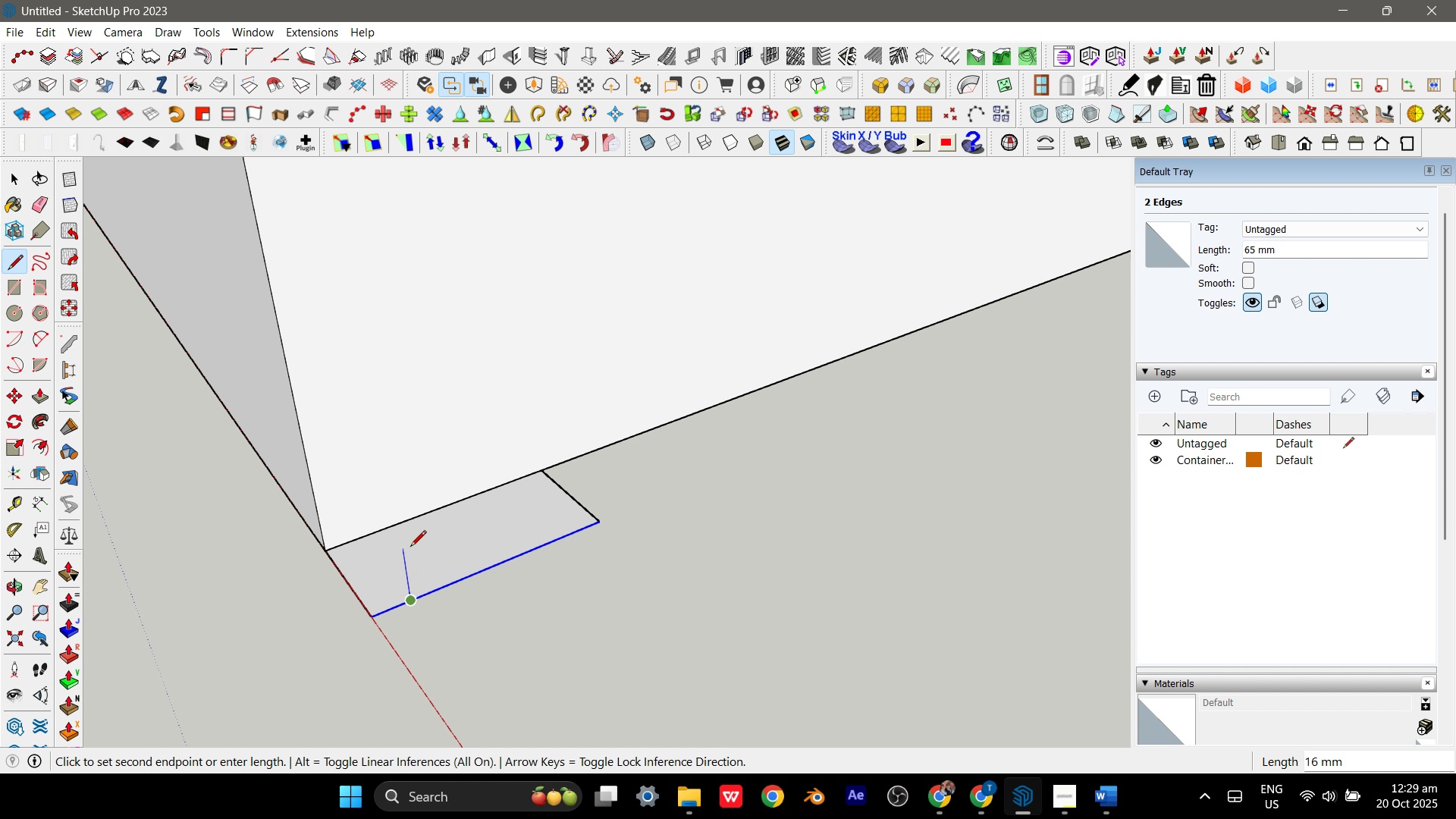 
scroll: coordinate [409, 552], scroll_direction: up, amount: 8.0
 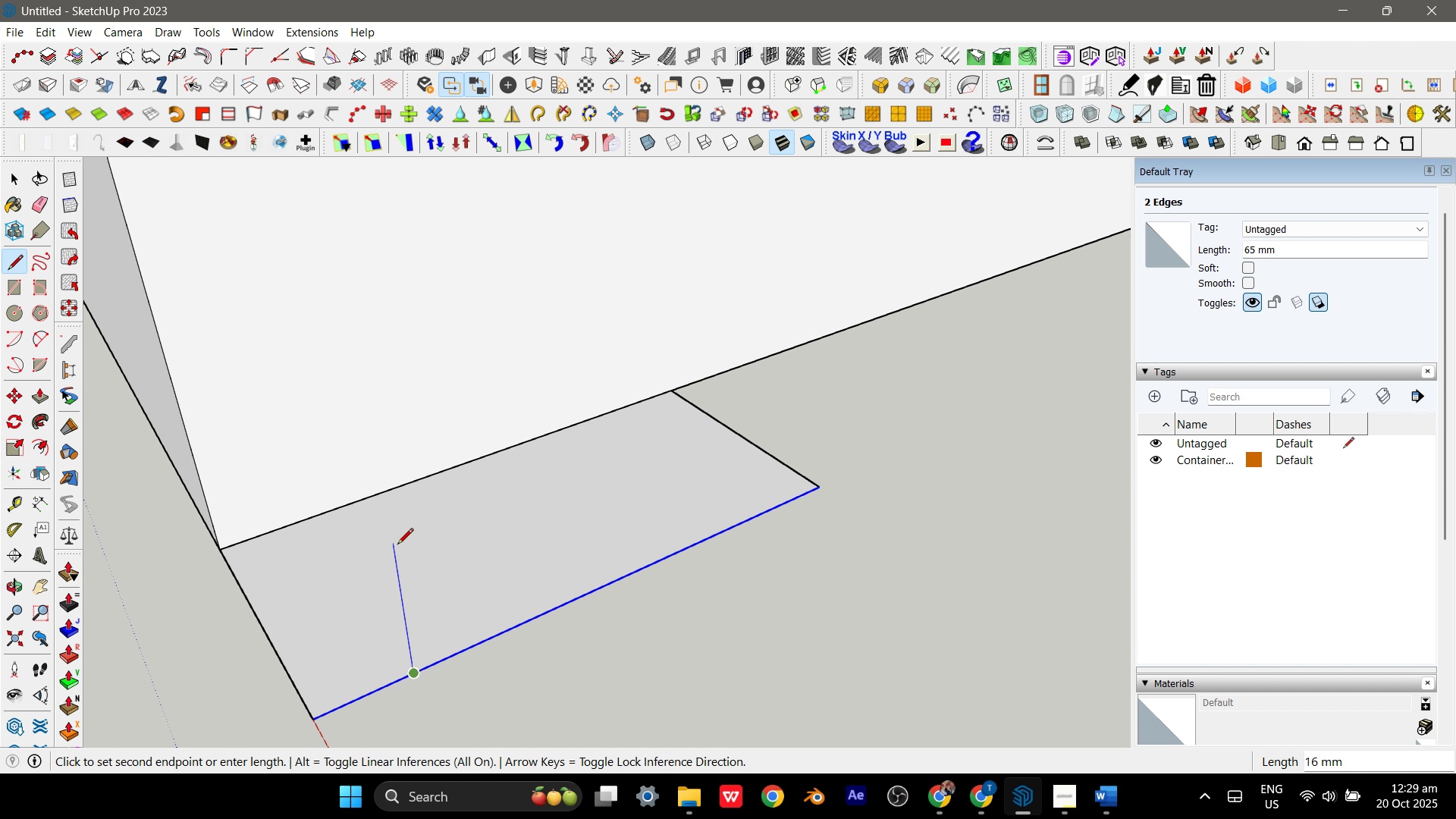 
left_click([394, 541])
 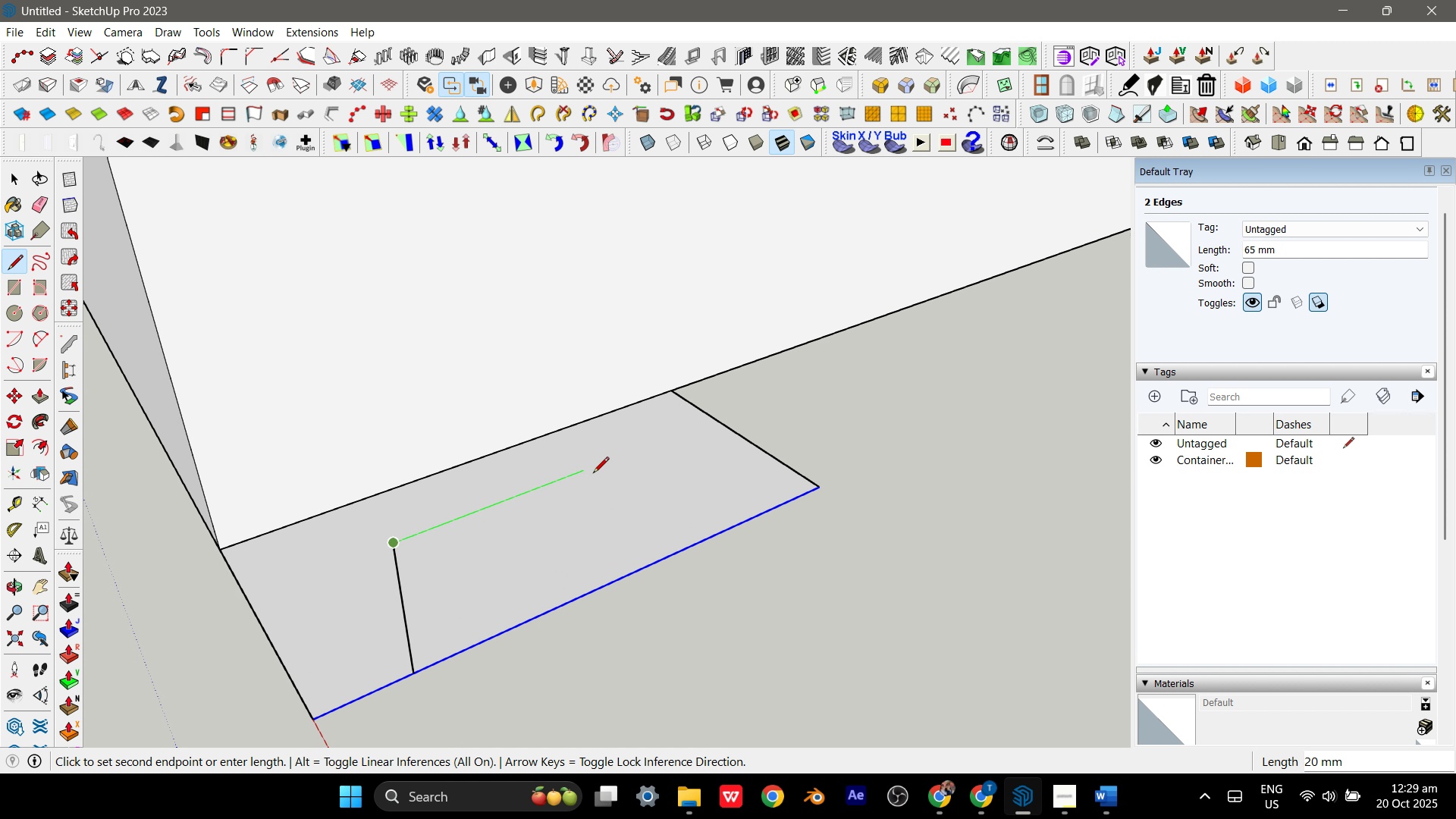 
key(Space)
 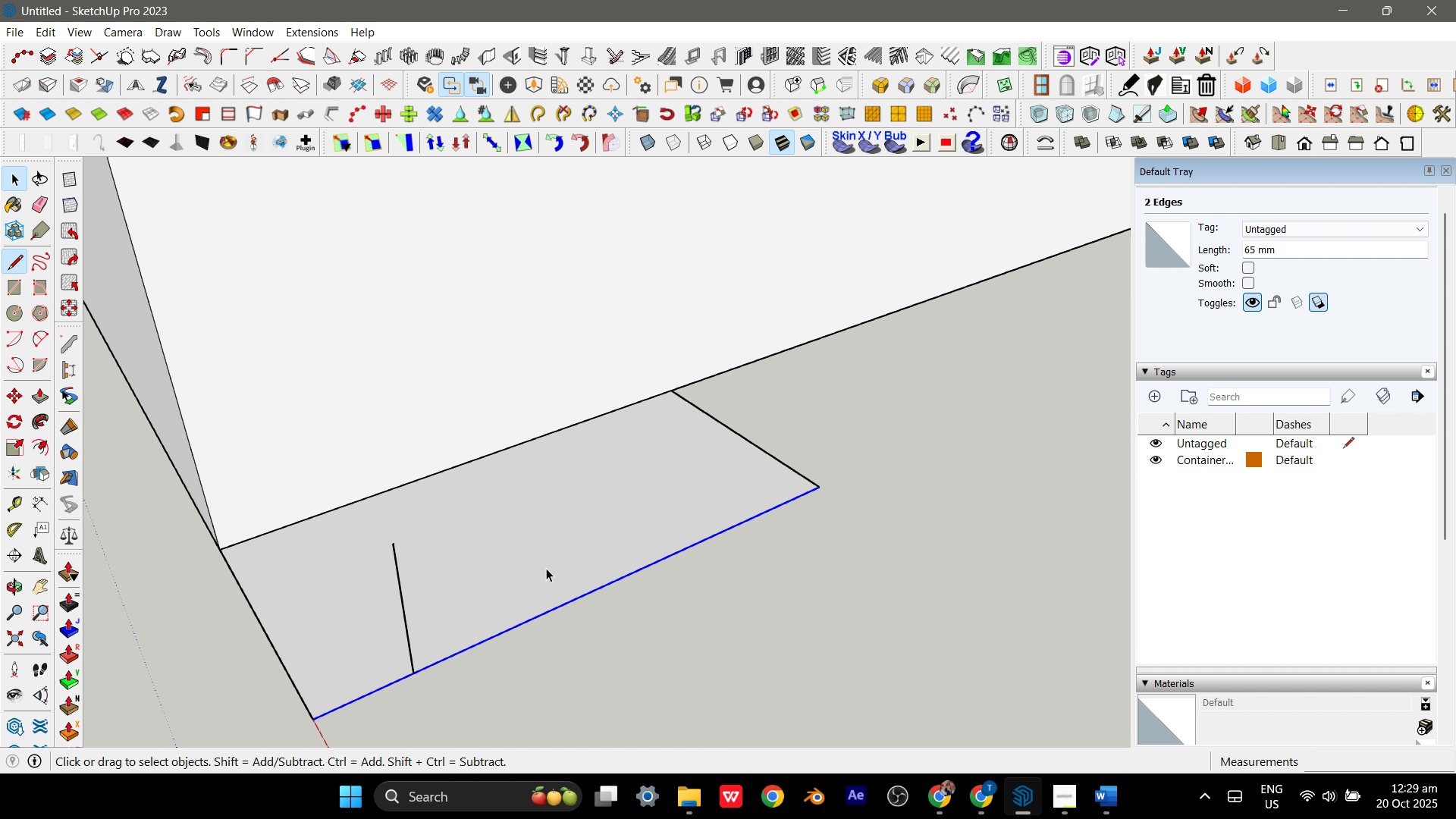 
key(Escape)
 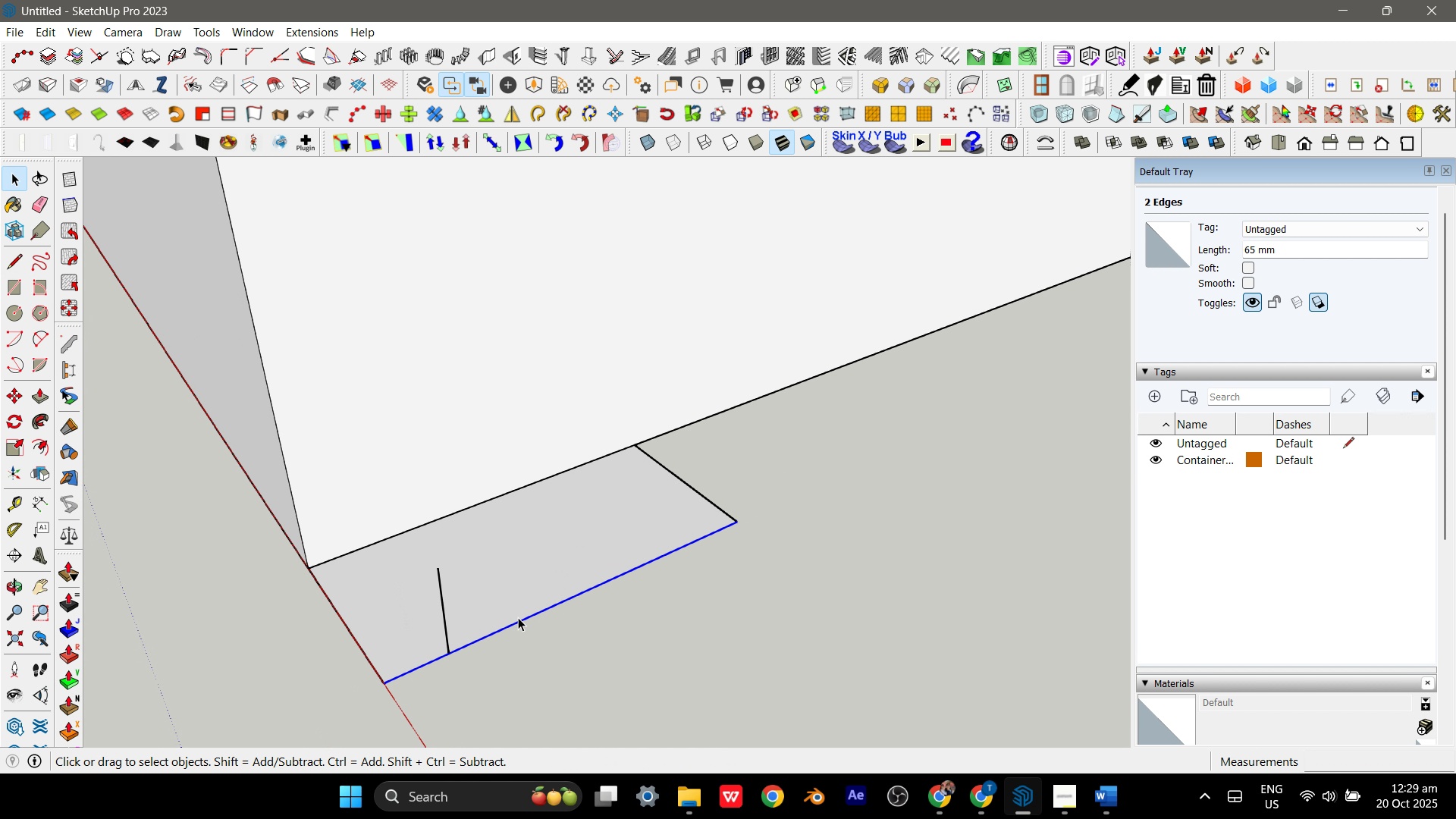 
scroll: coordinate [518, 617], scroll_direction: down, amount: 5.0
 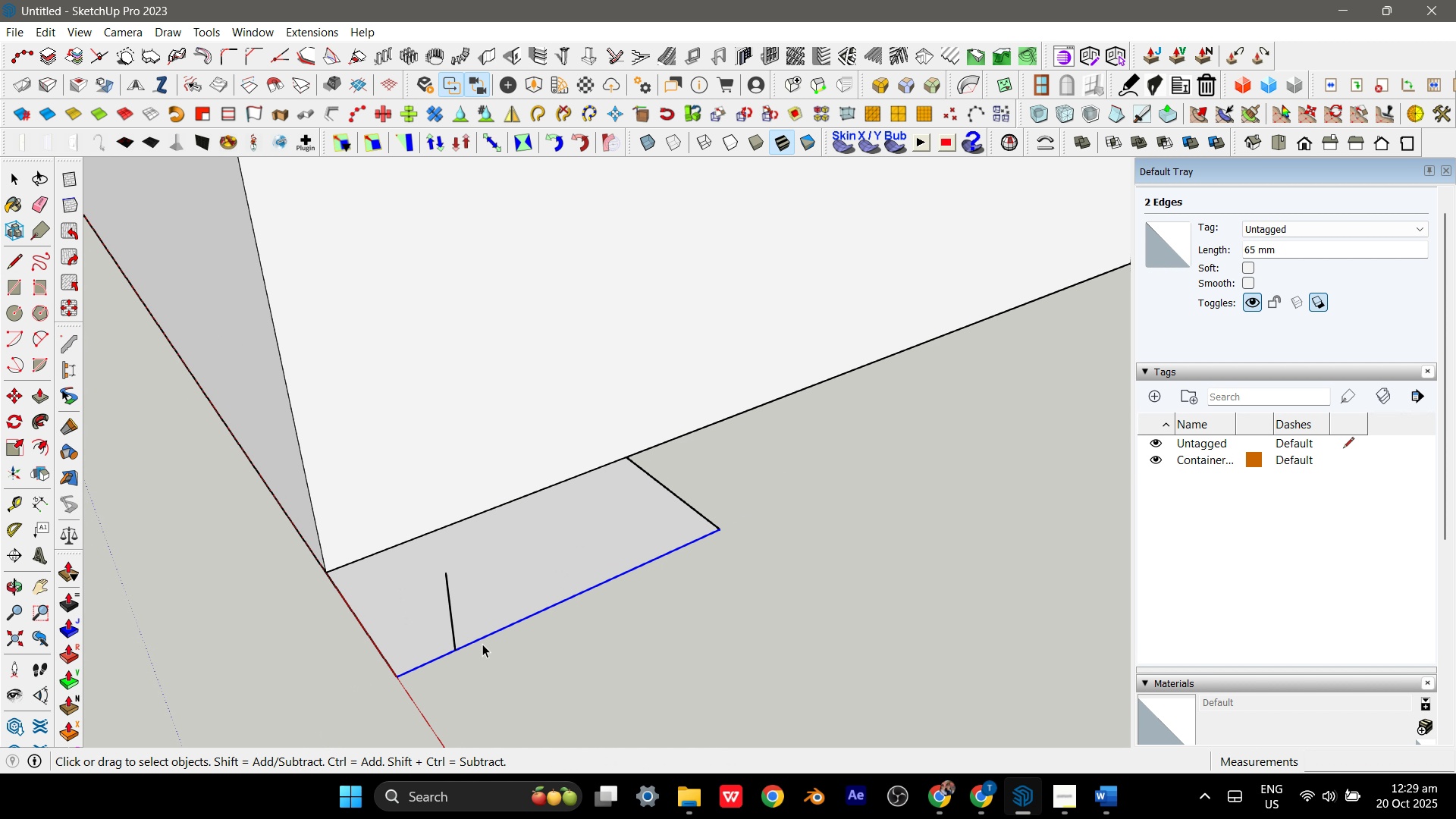 
key(Space)
 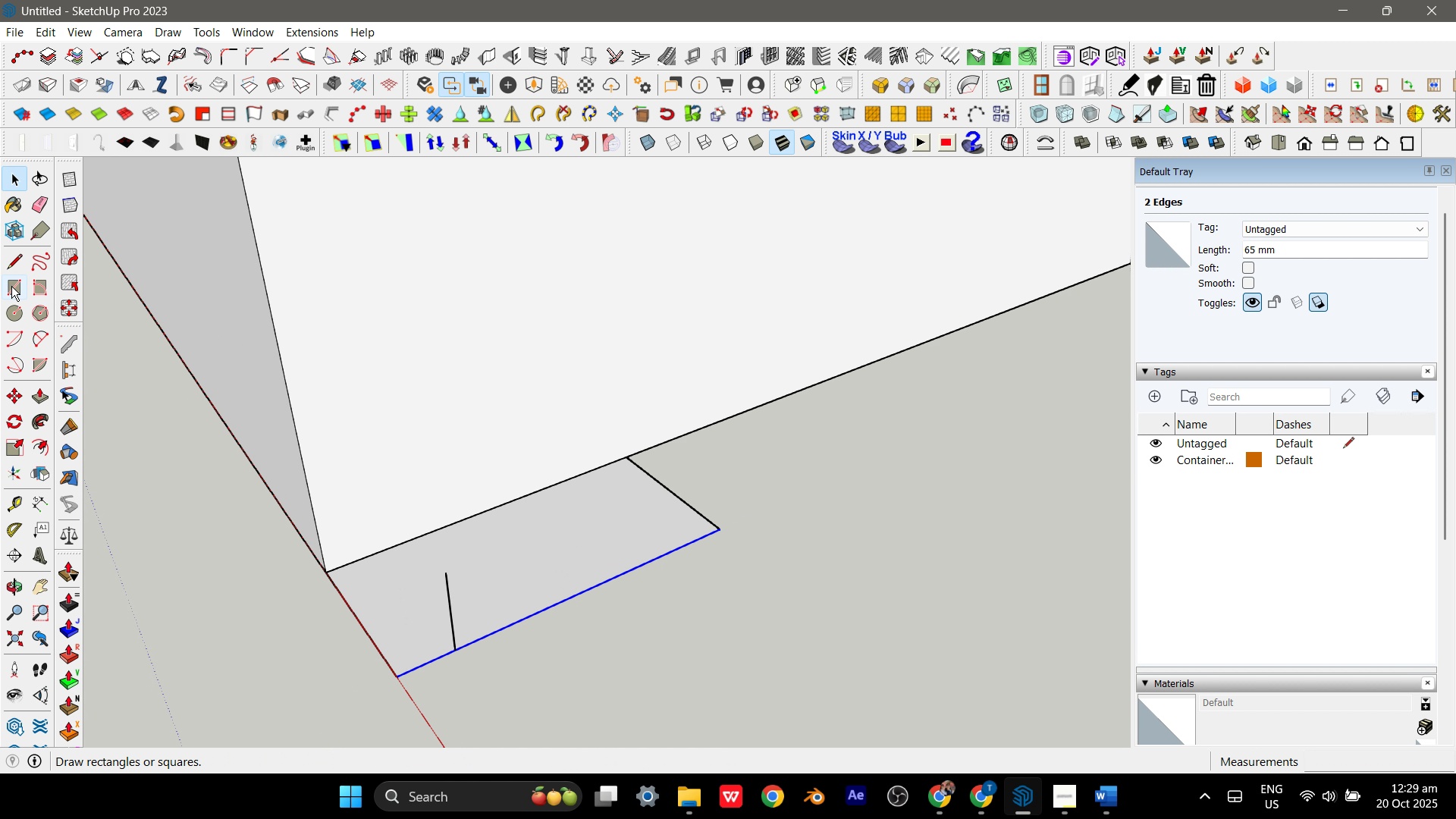 
left_click([10, 261])
 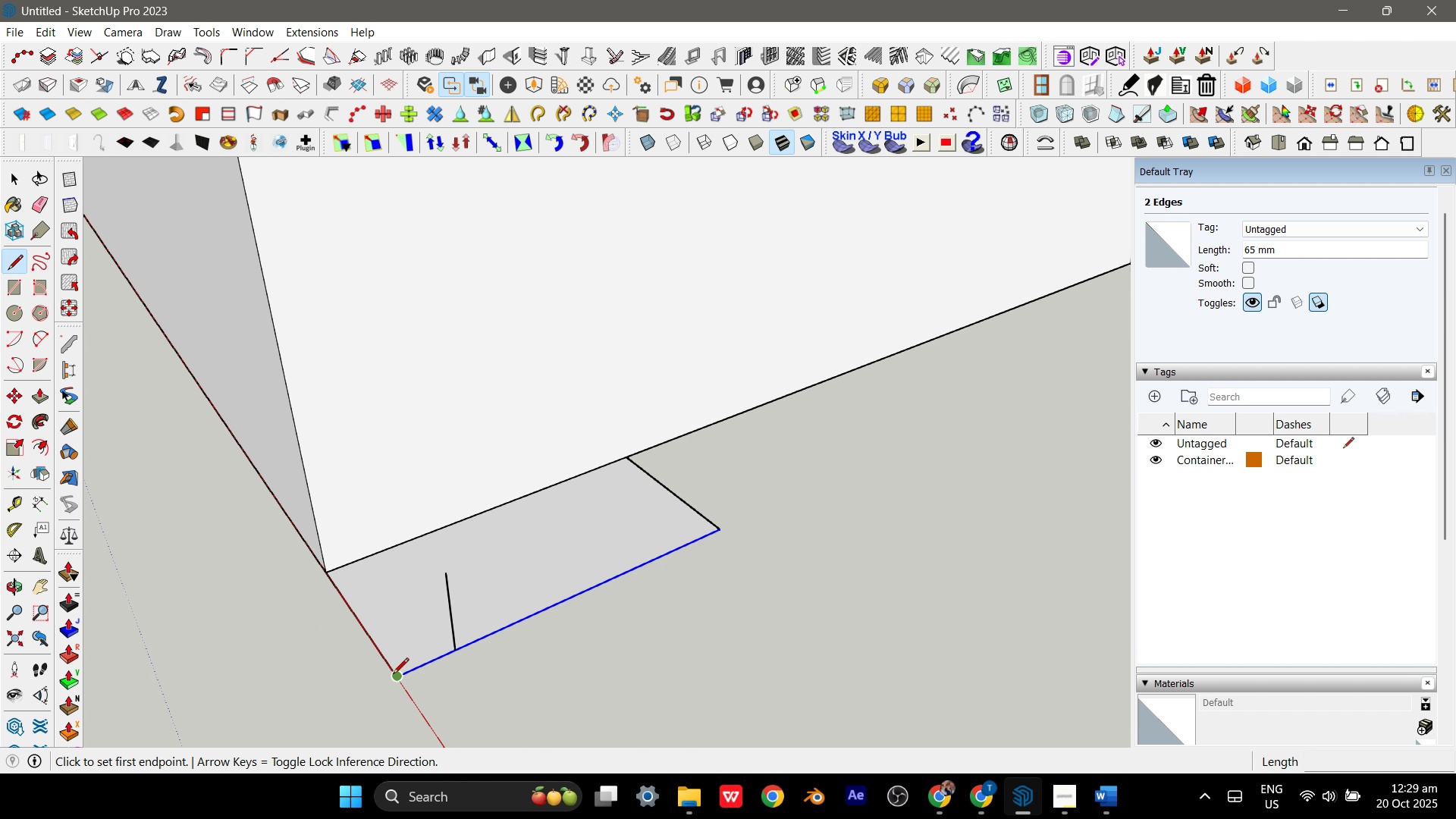 
left_click([393, 675])
 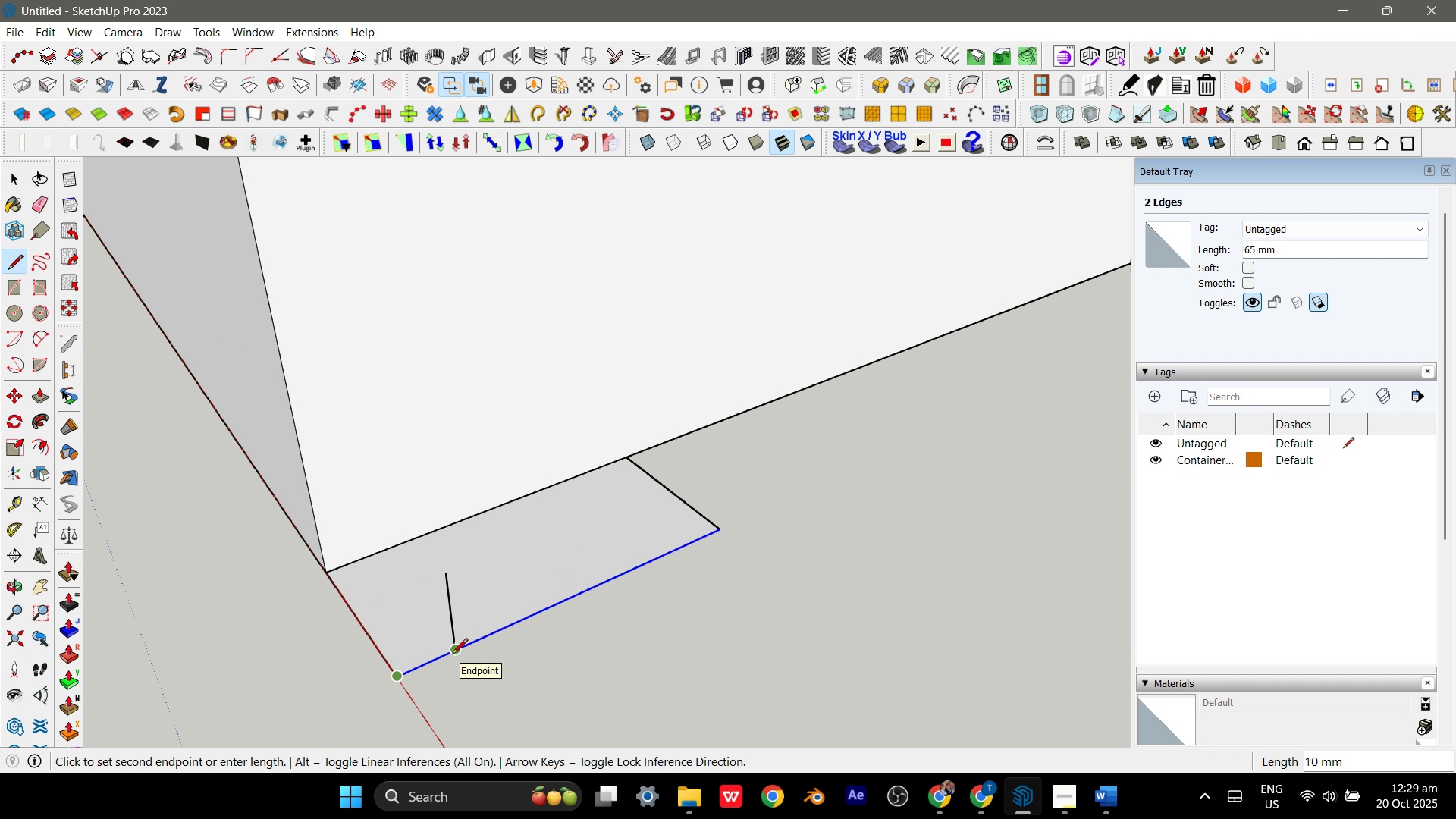 
key(Space)
 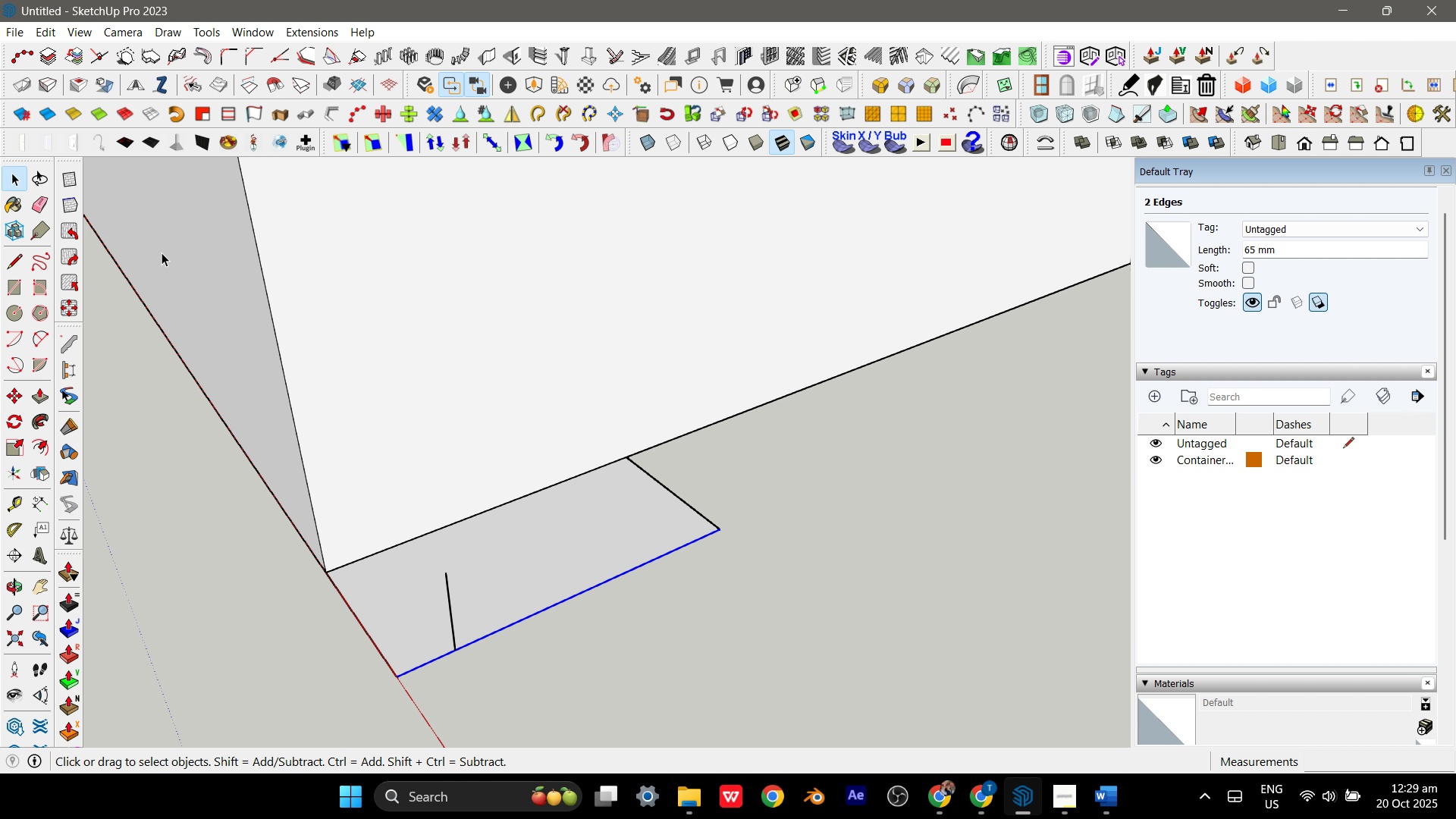 
left_click([17, 260])
 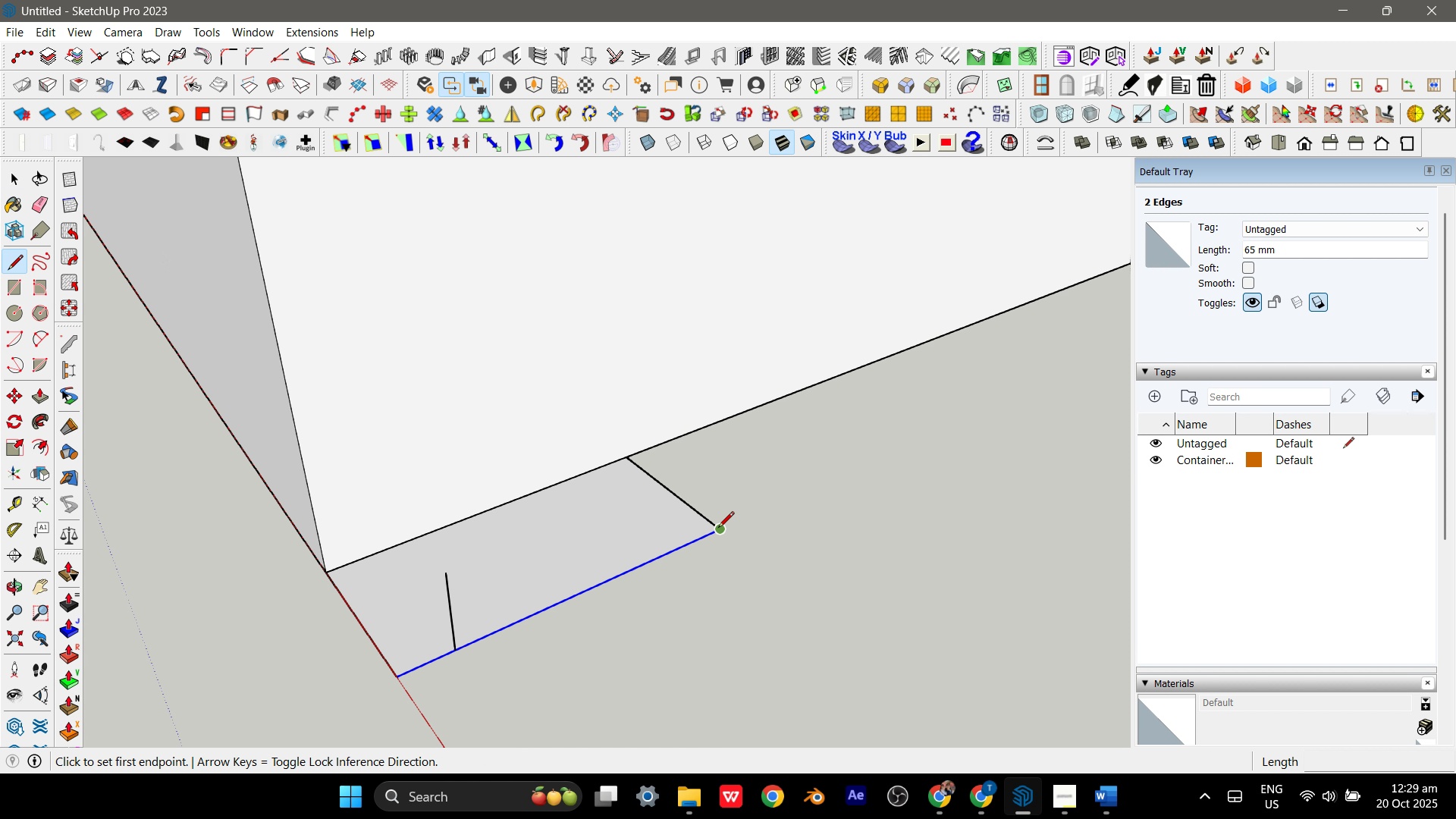 
left_click([718, 529])
 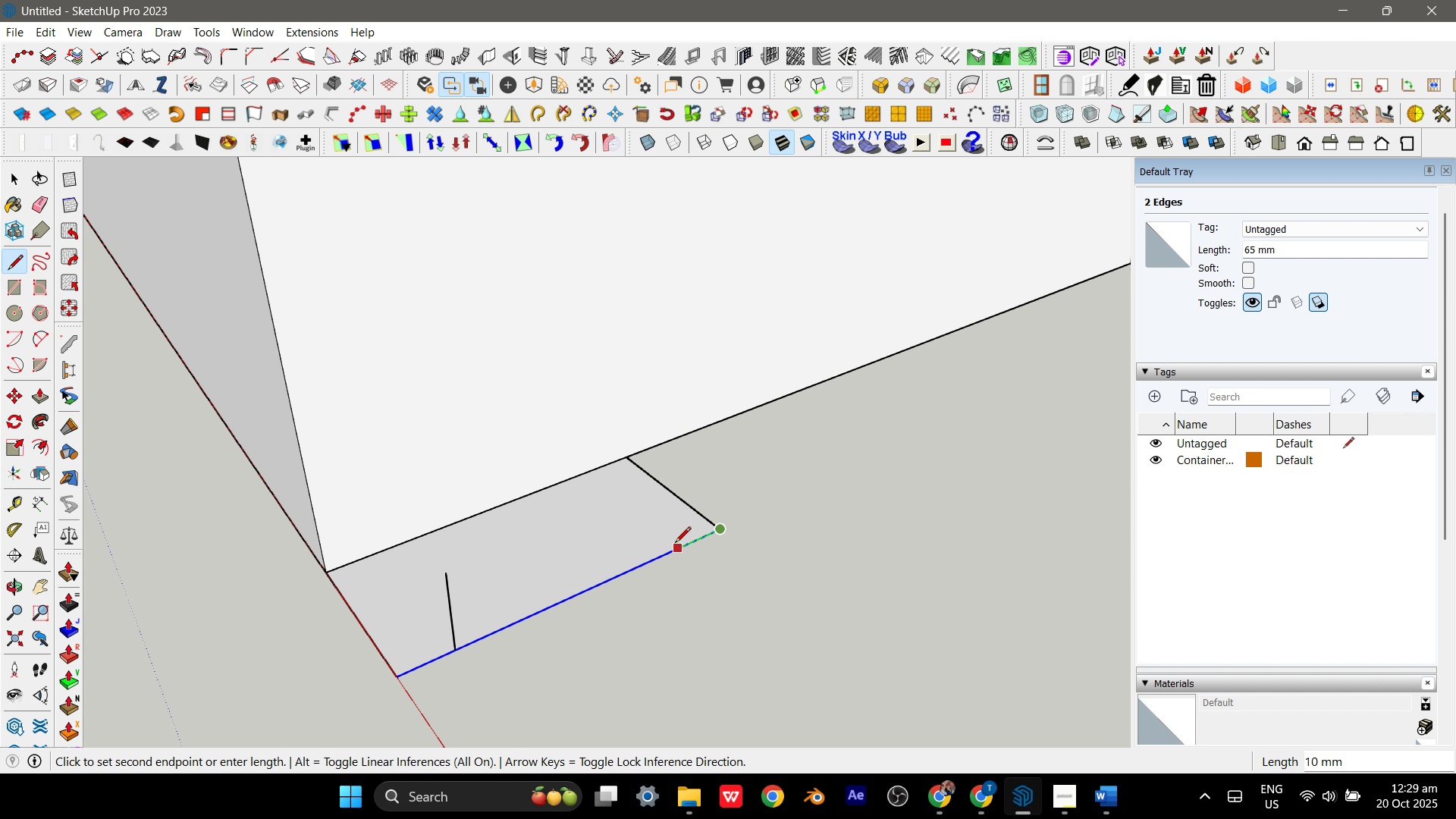 
left_click([675, 546])
 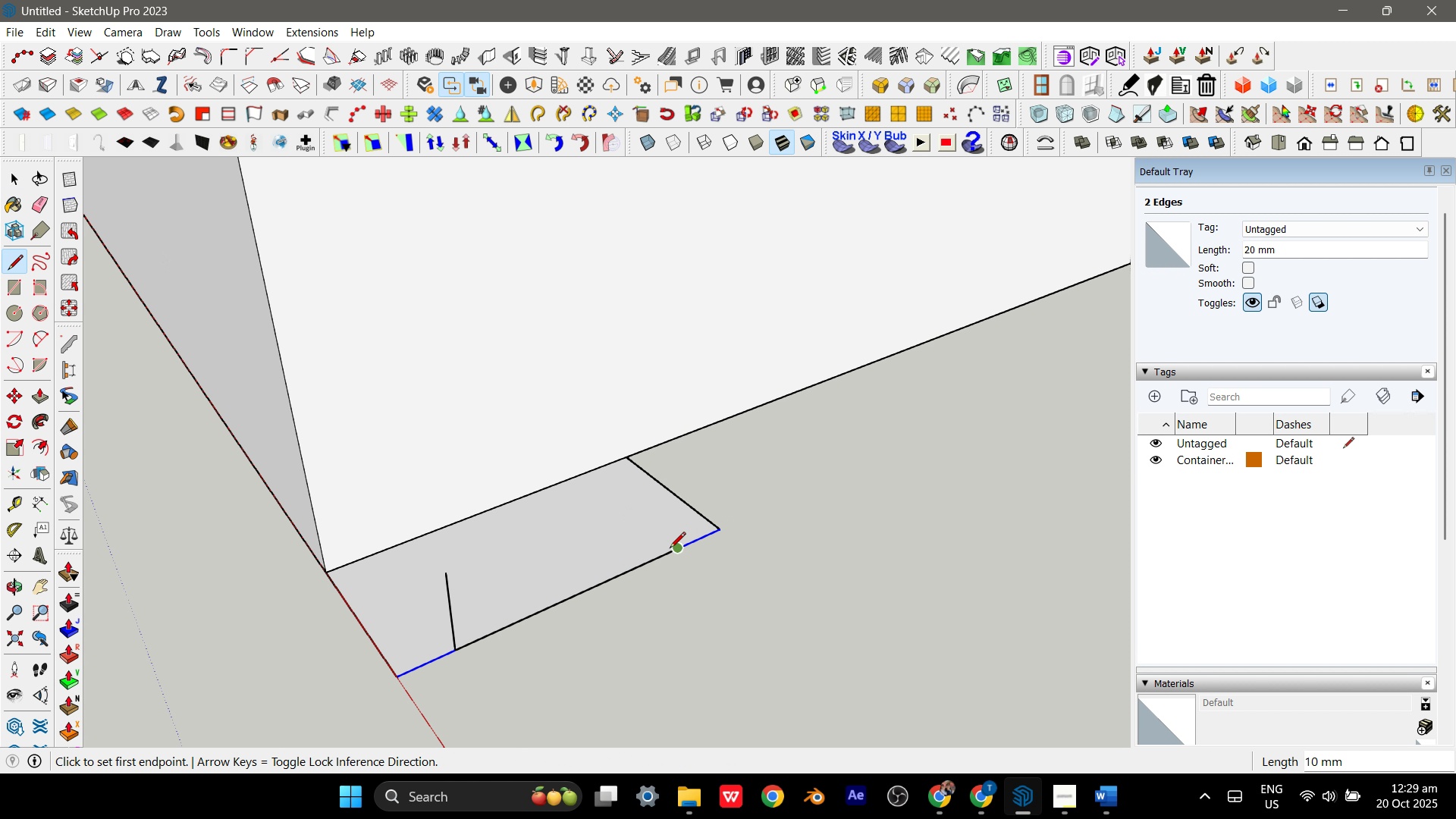 
left_click([675, 549])
 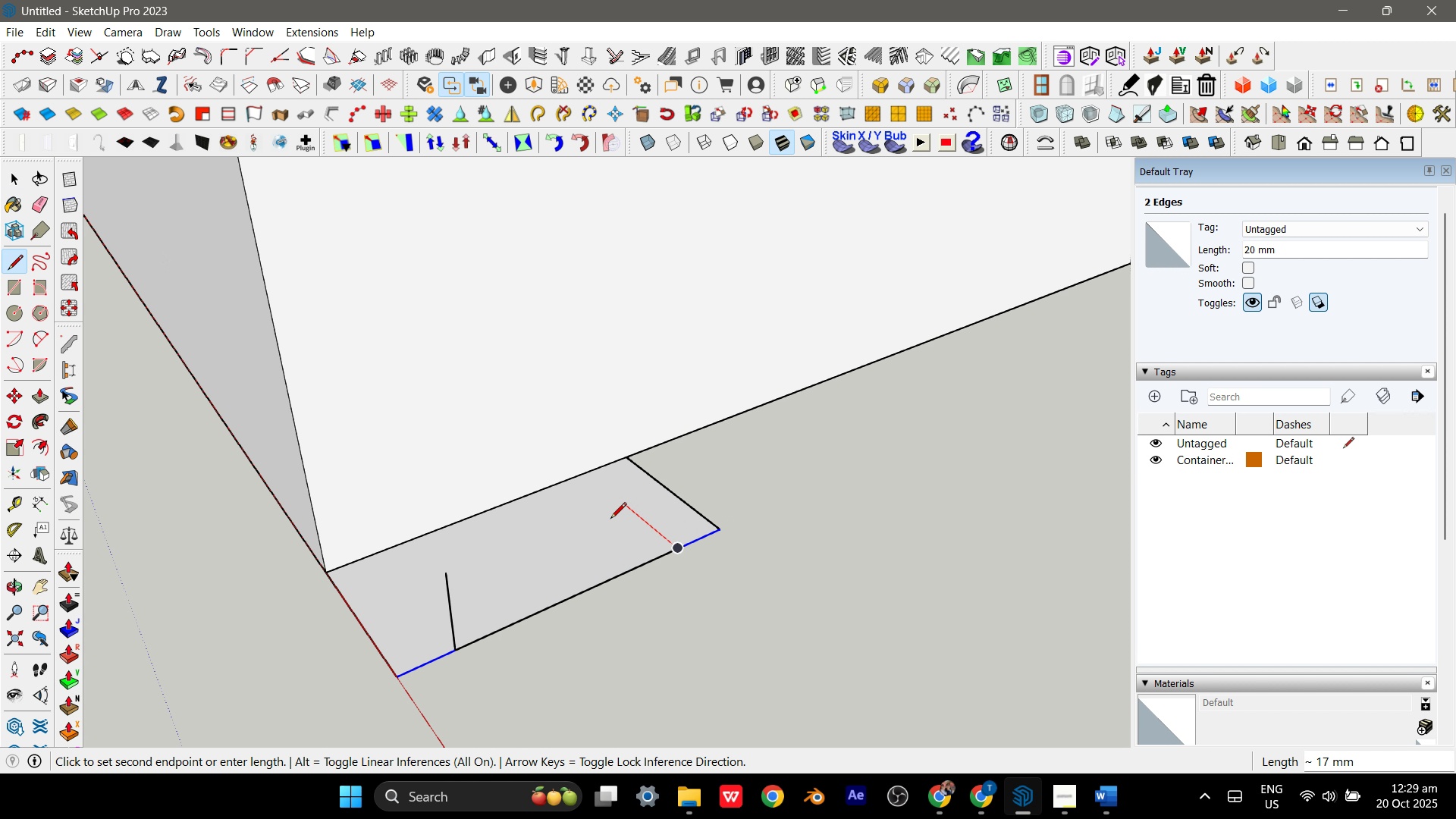 
key(Space)
 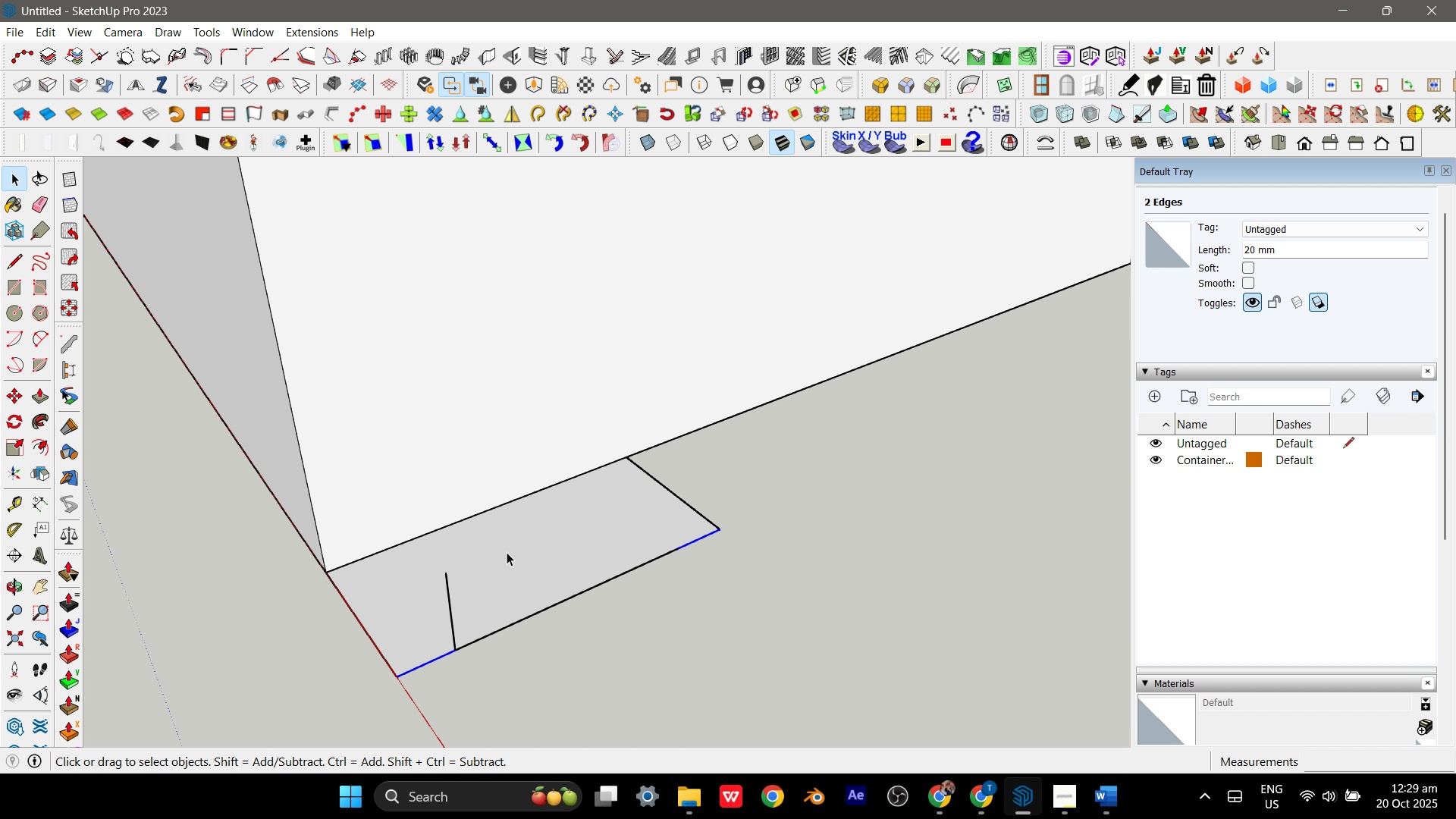 
key(L)
 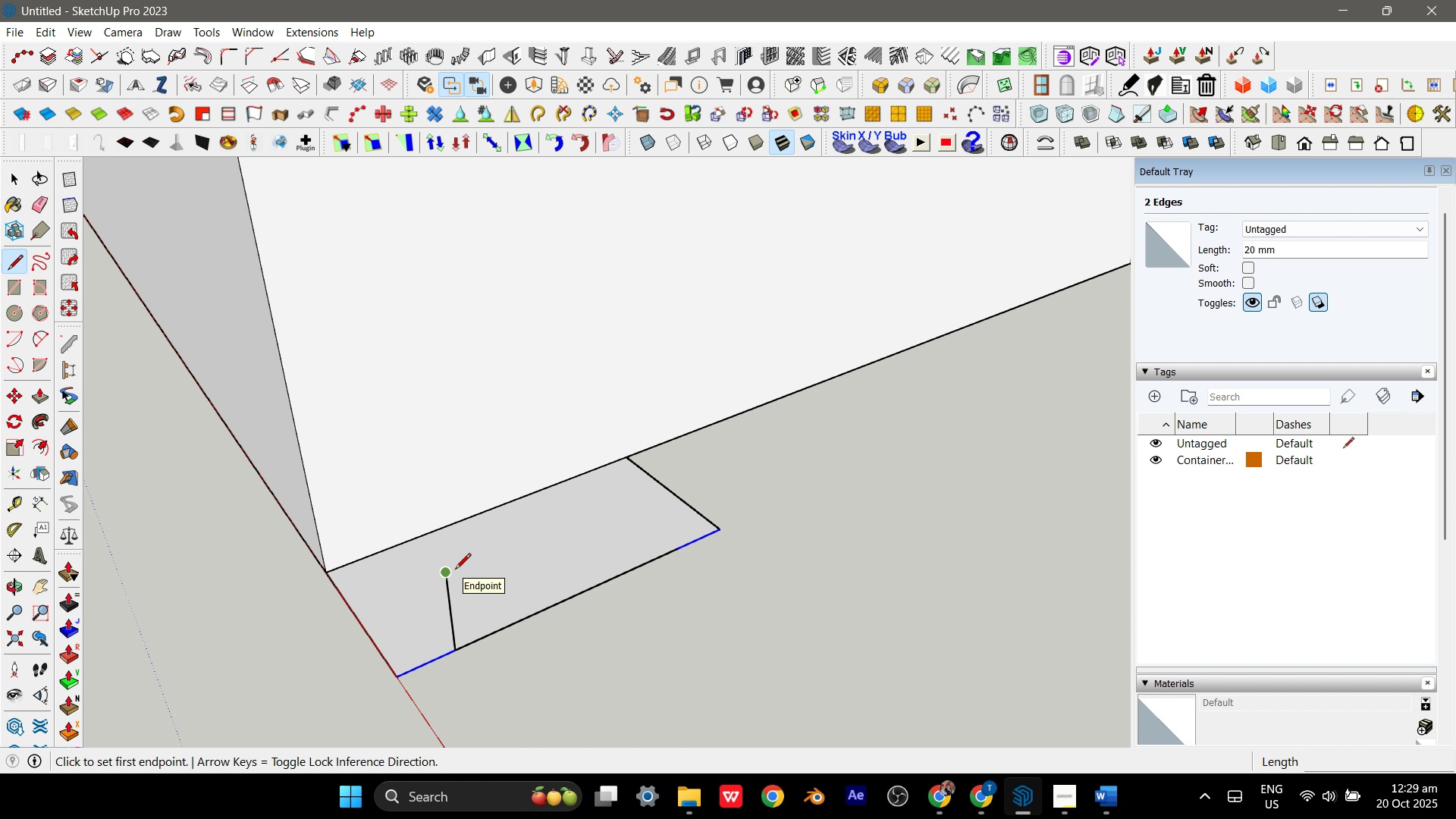 
left_click([455, 570])
 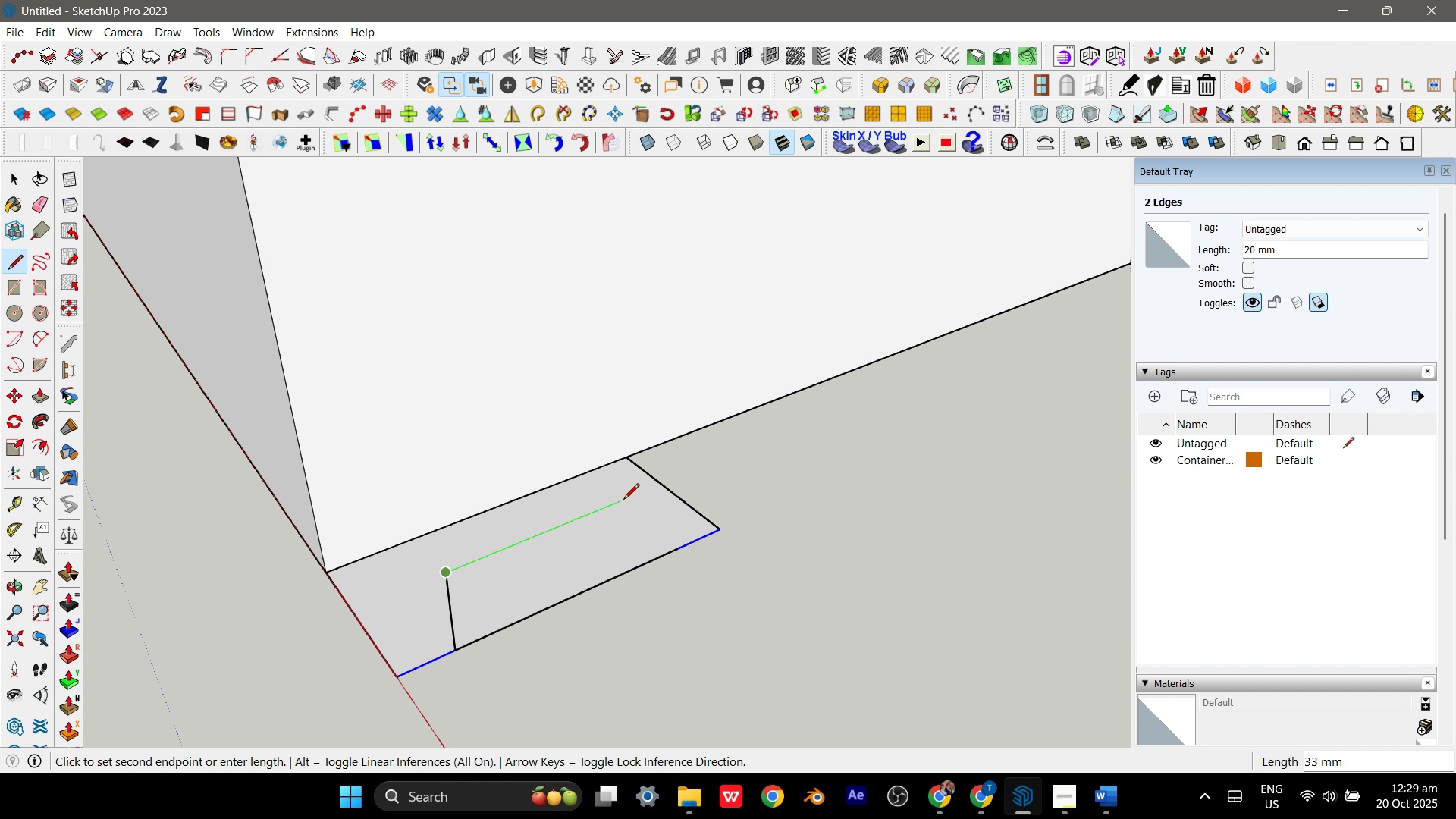 
left_click([624, 500])
 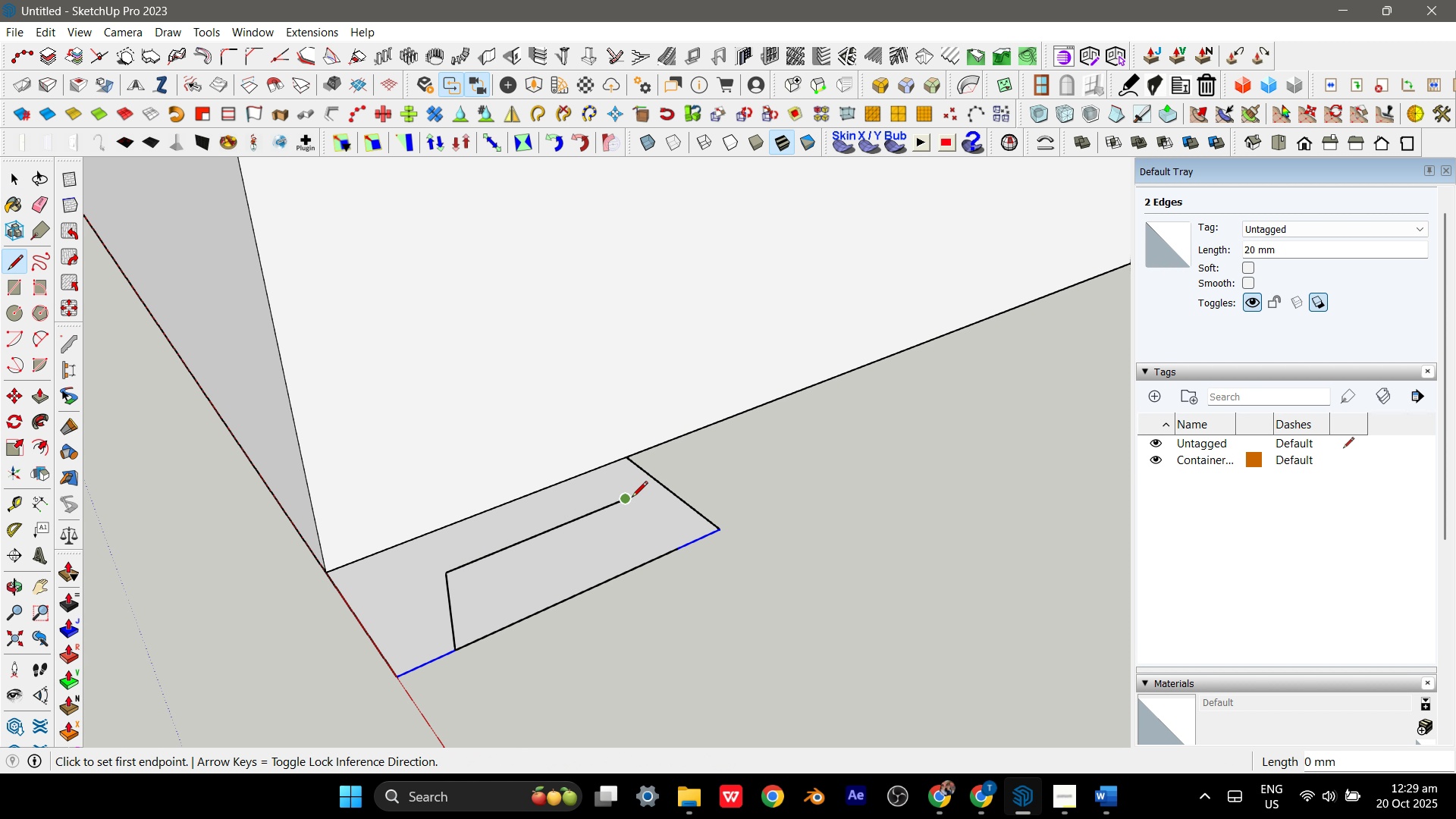 
key(Escape)
 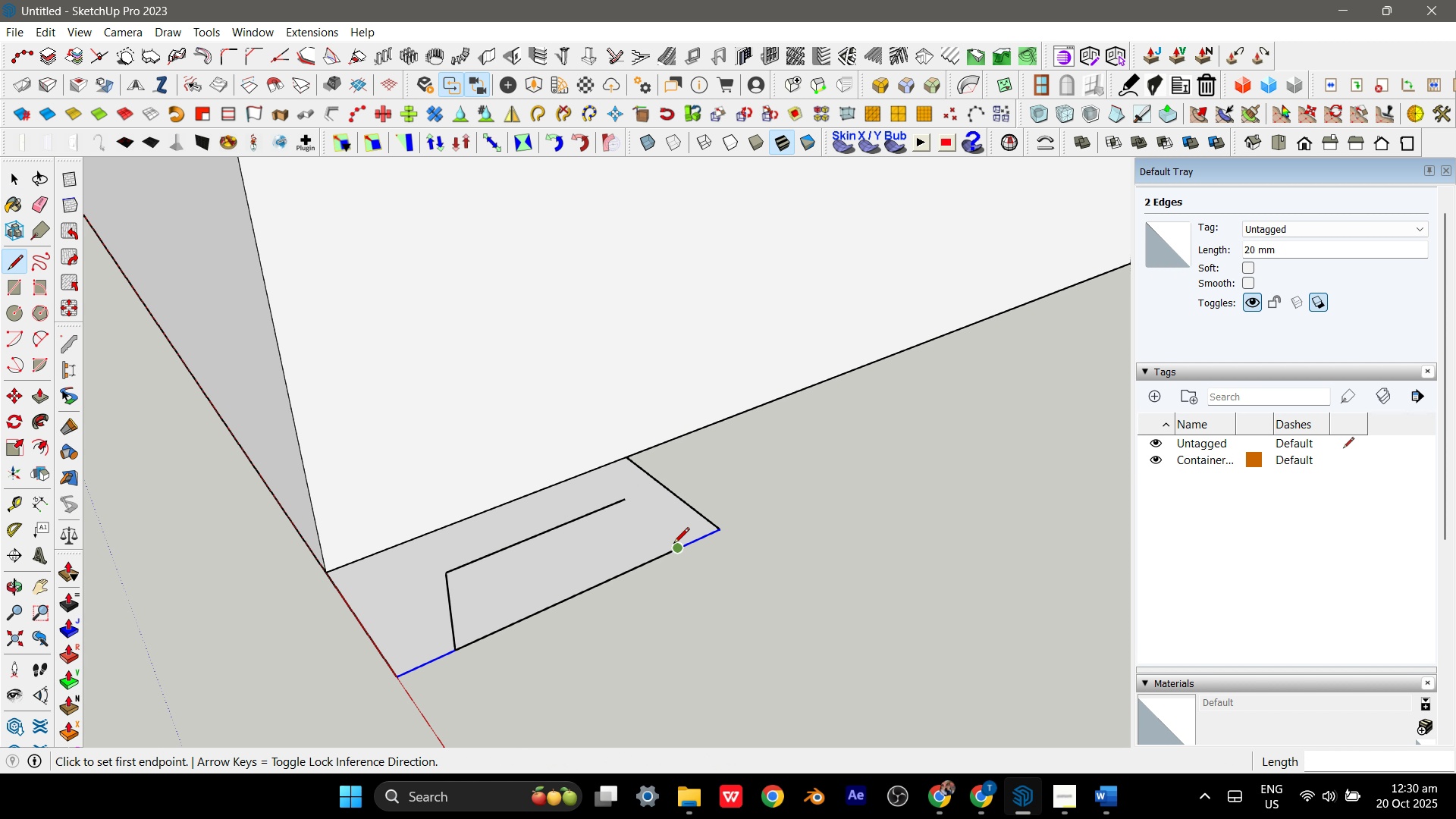 
left_click([673, 544])
 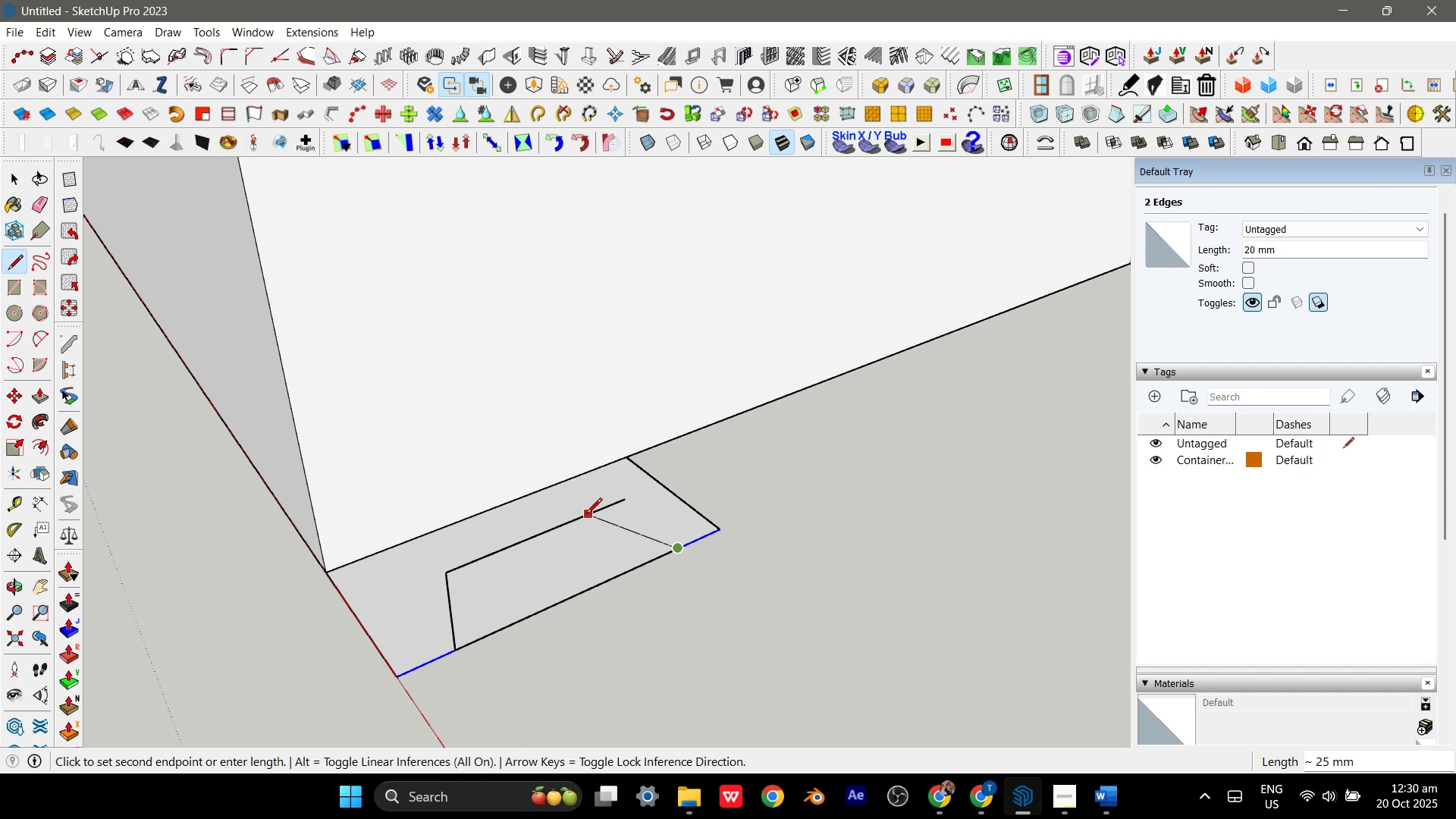 
key(Space)
 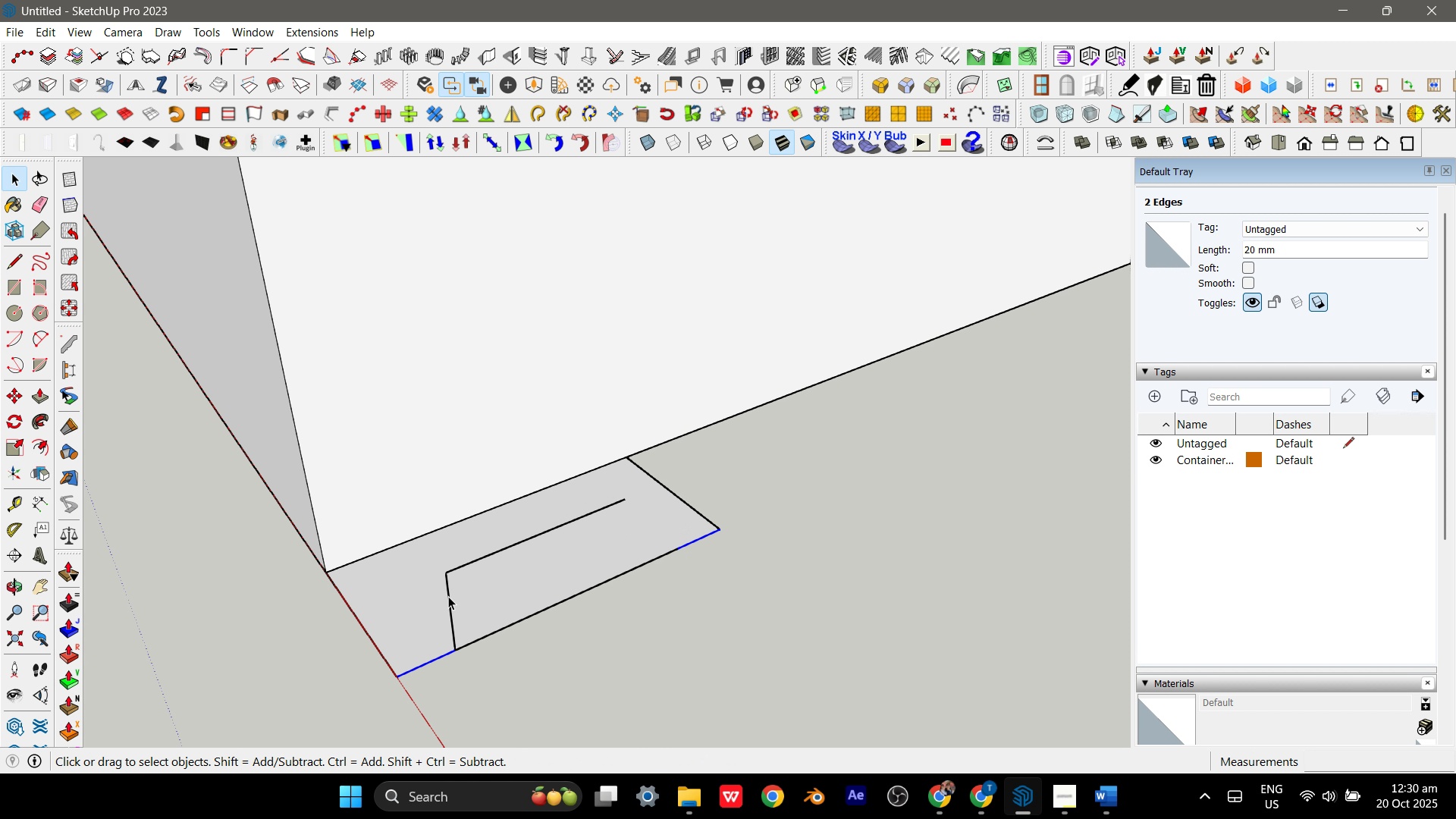 
left_click([448, 596])
 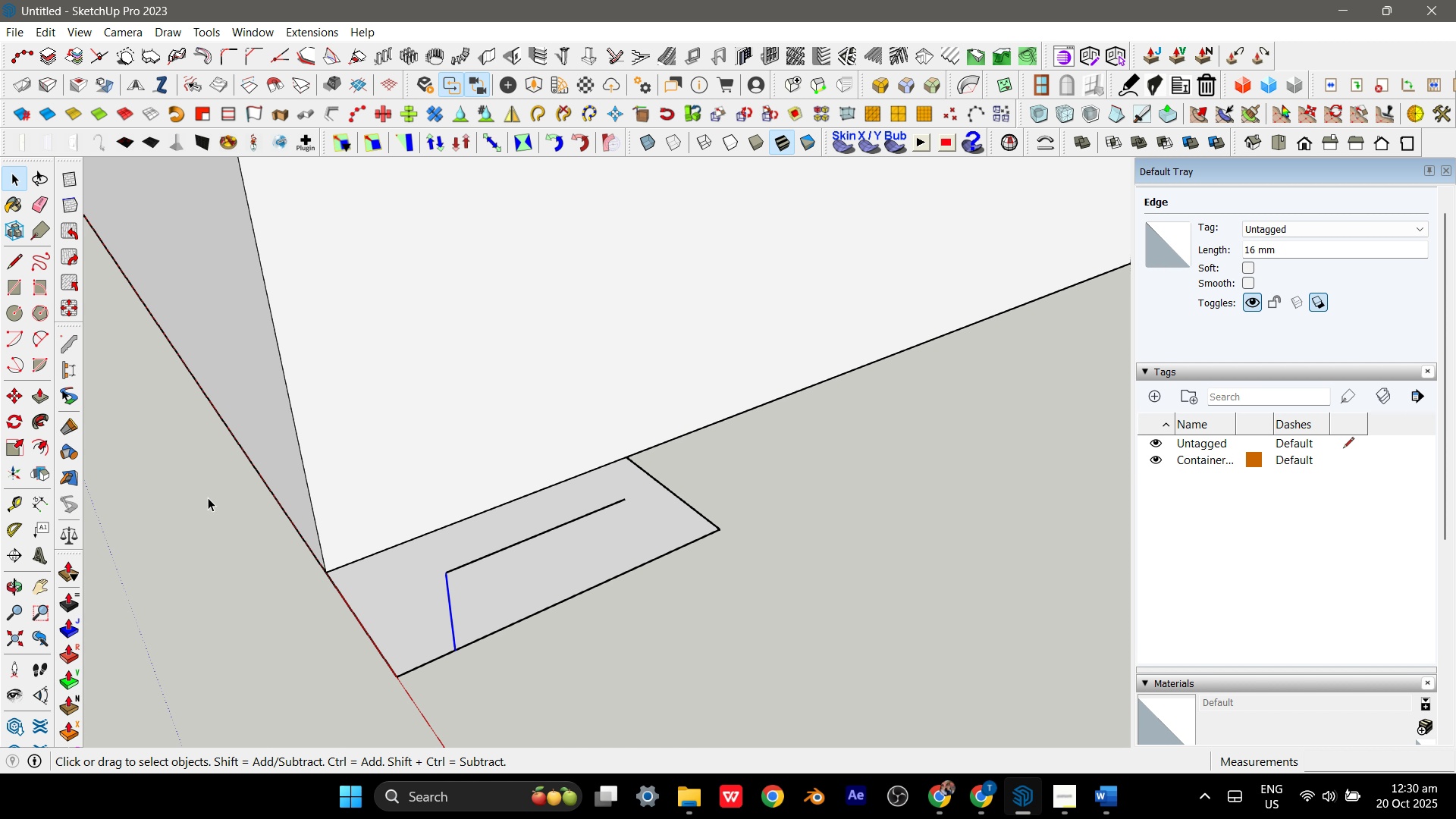 
key(M)
 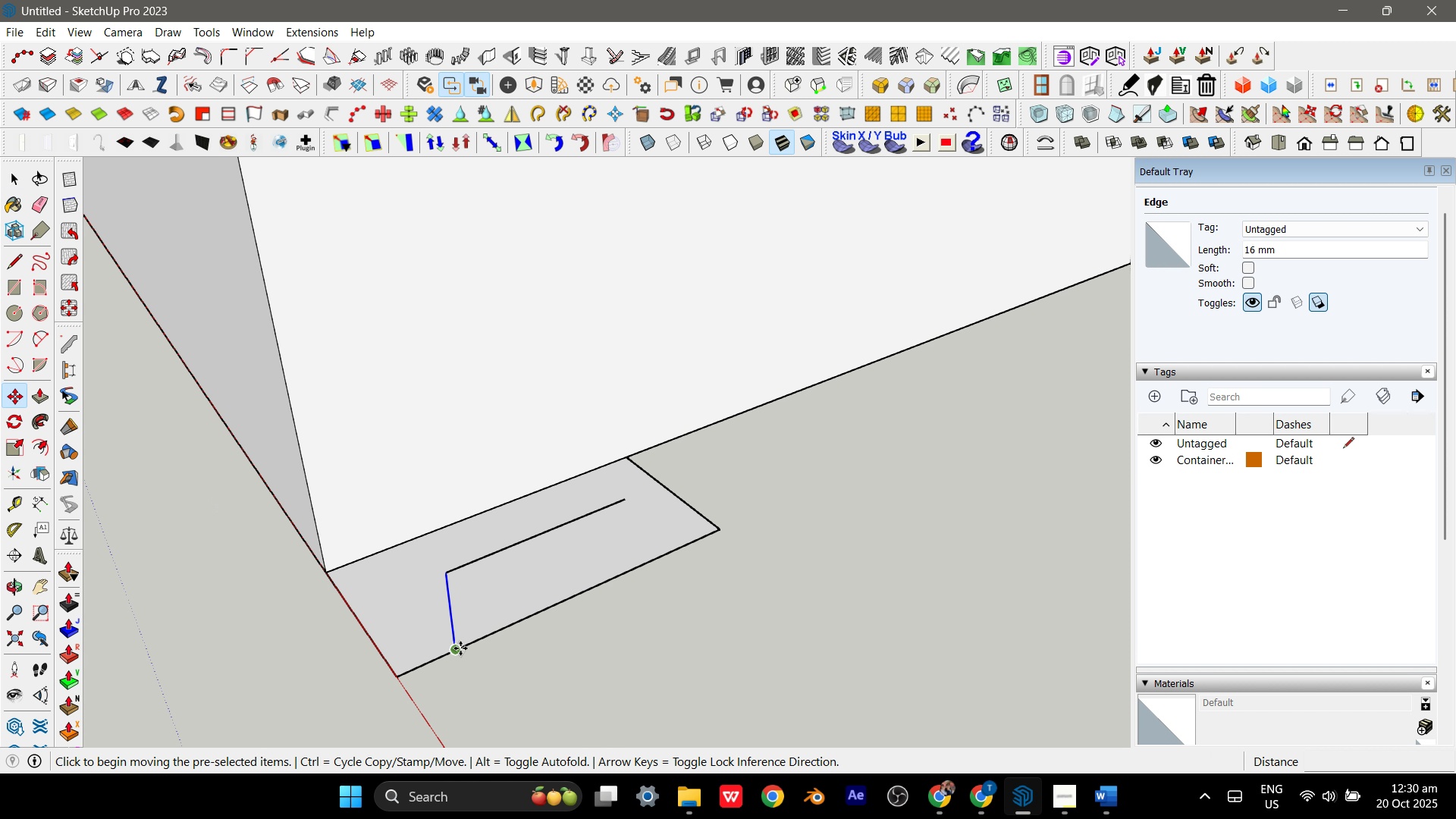 
key(Control+ControlLeft)
 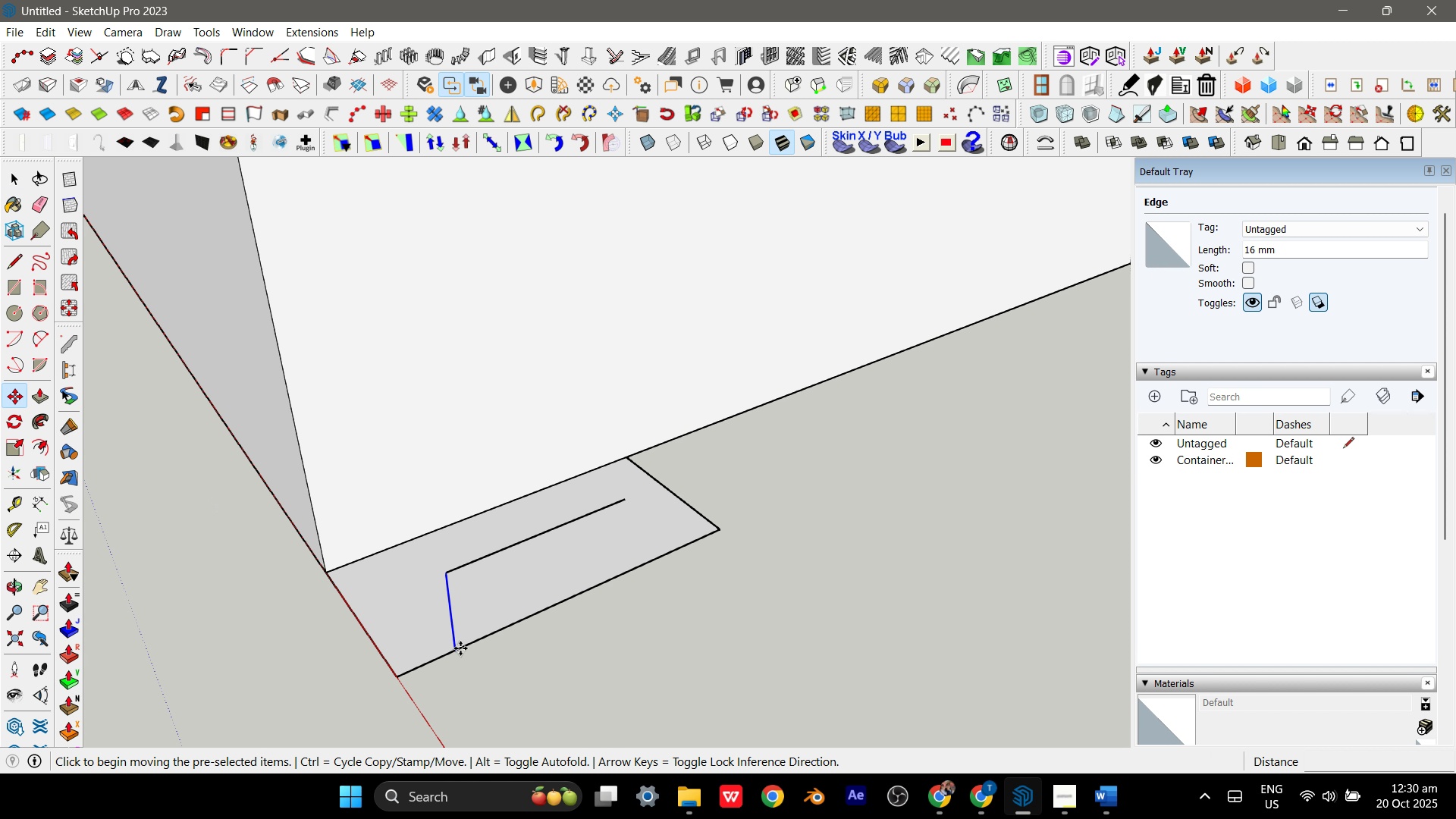 
left_click([460, 648])
 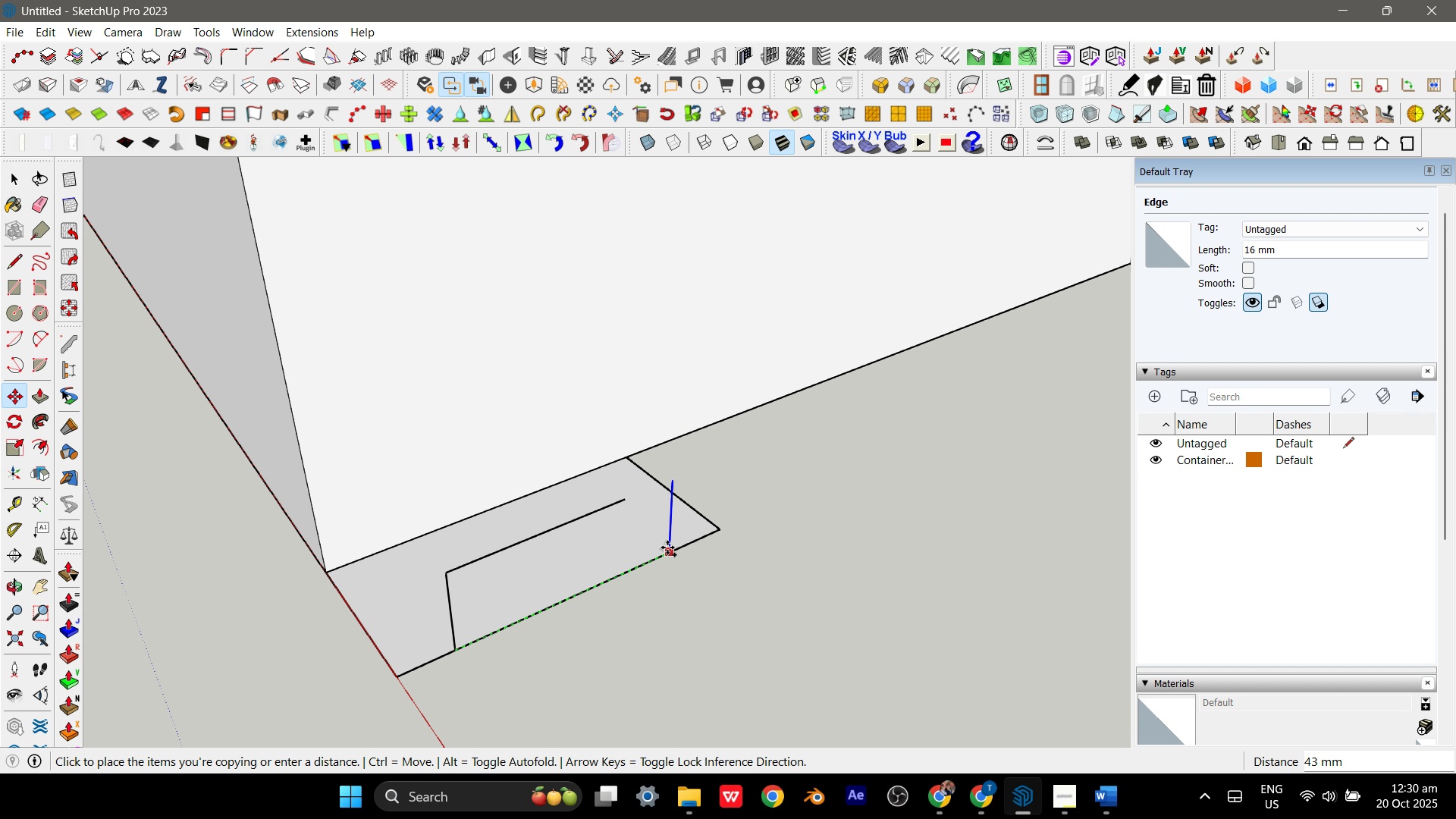 
left_click([673, 543])
 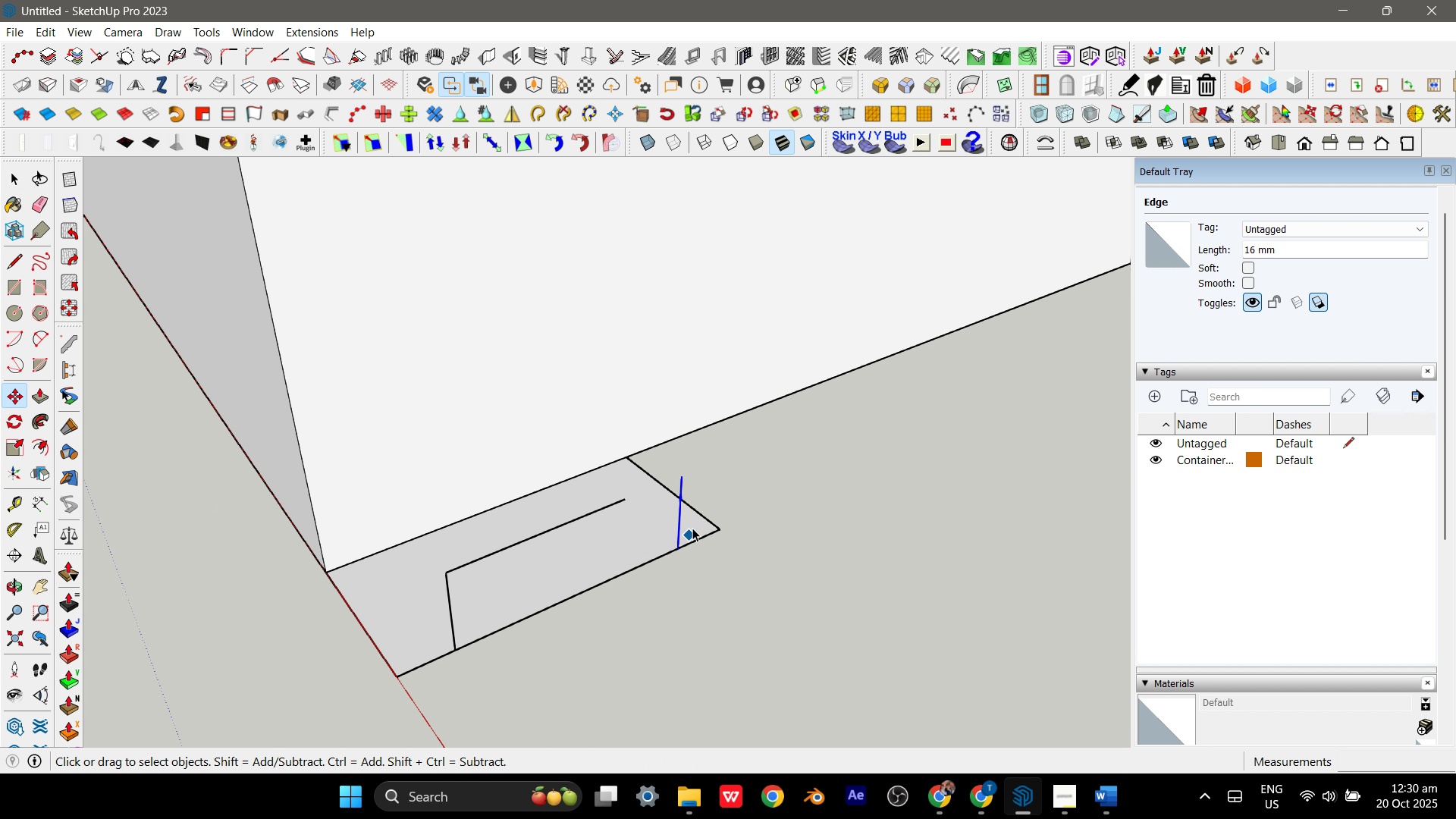 
key(Space)
 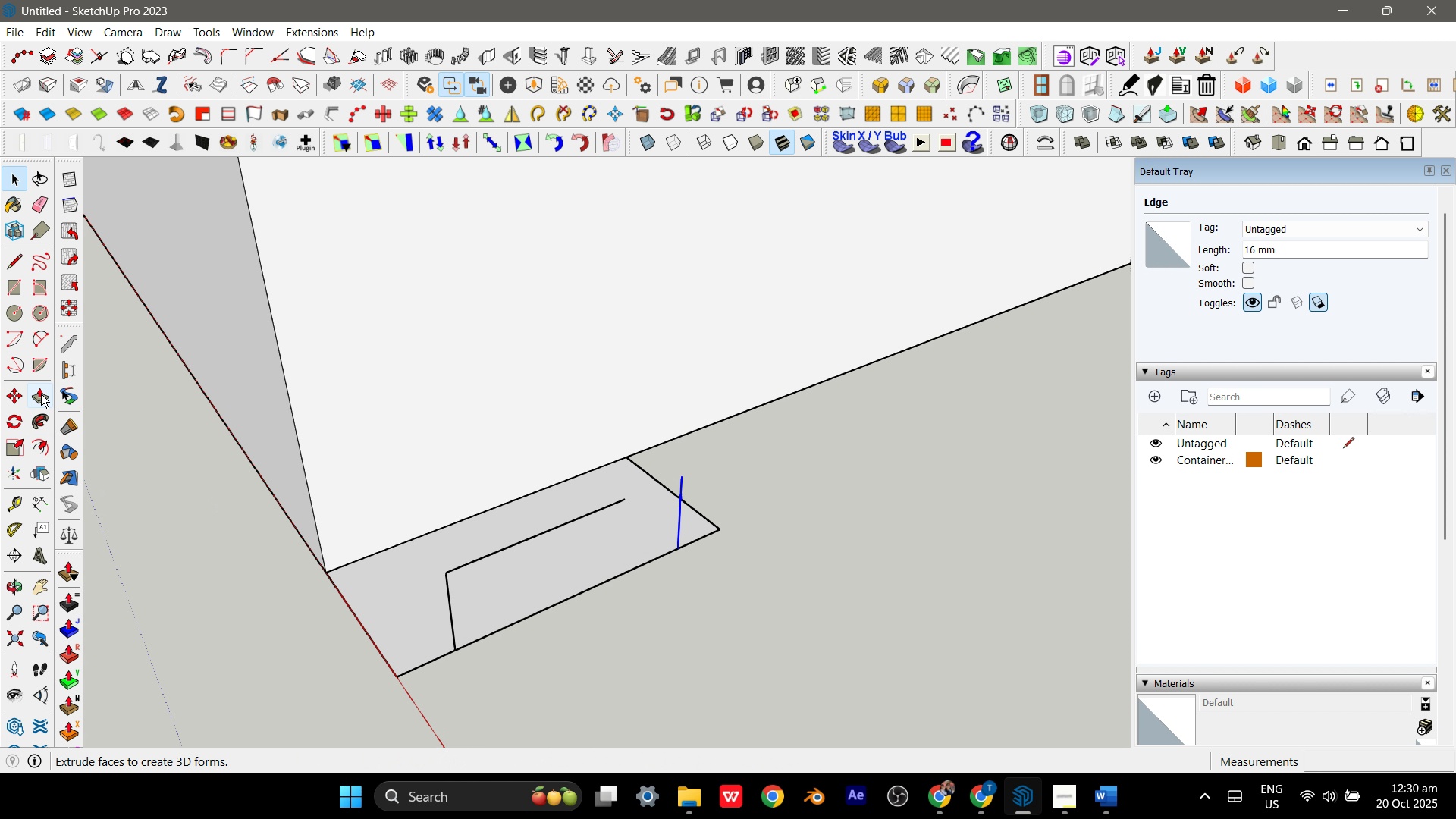 
left_click([43, 471])
 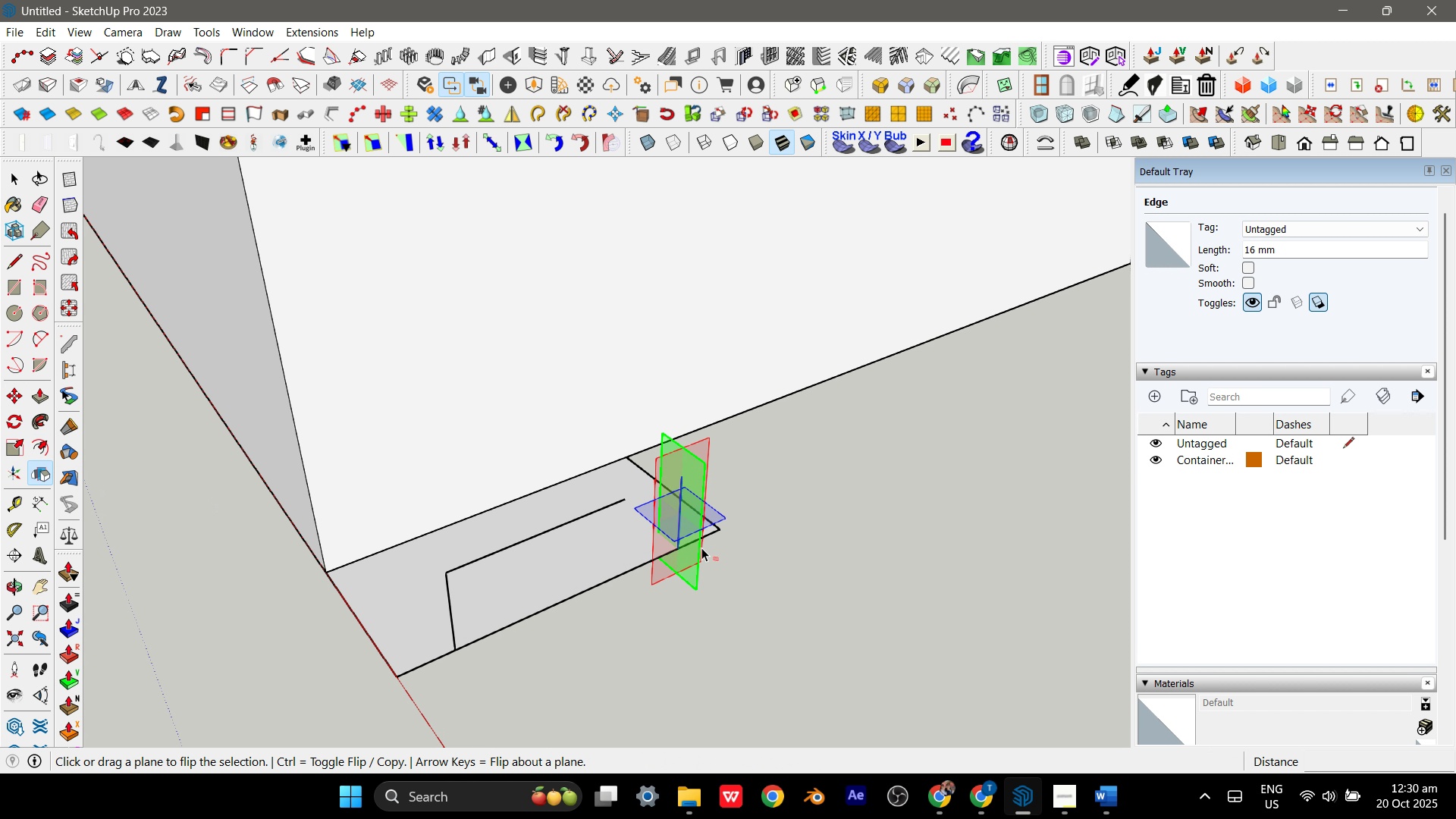 
left_click([701, 551])
 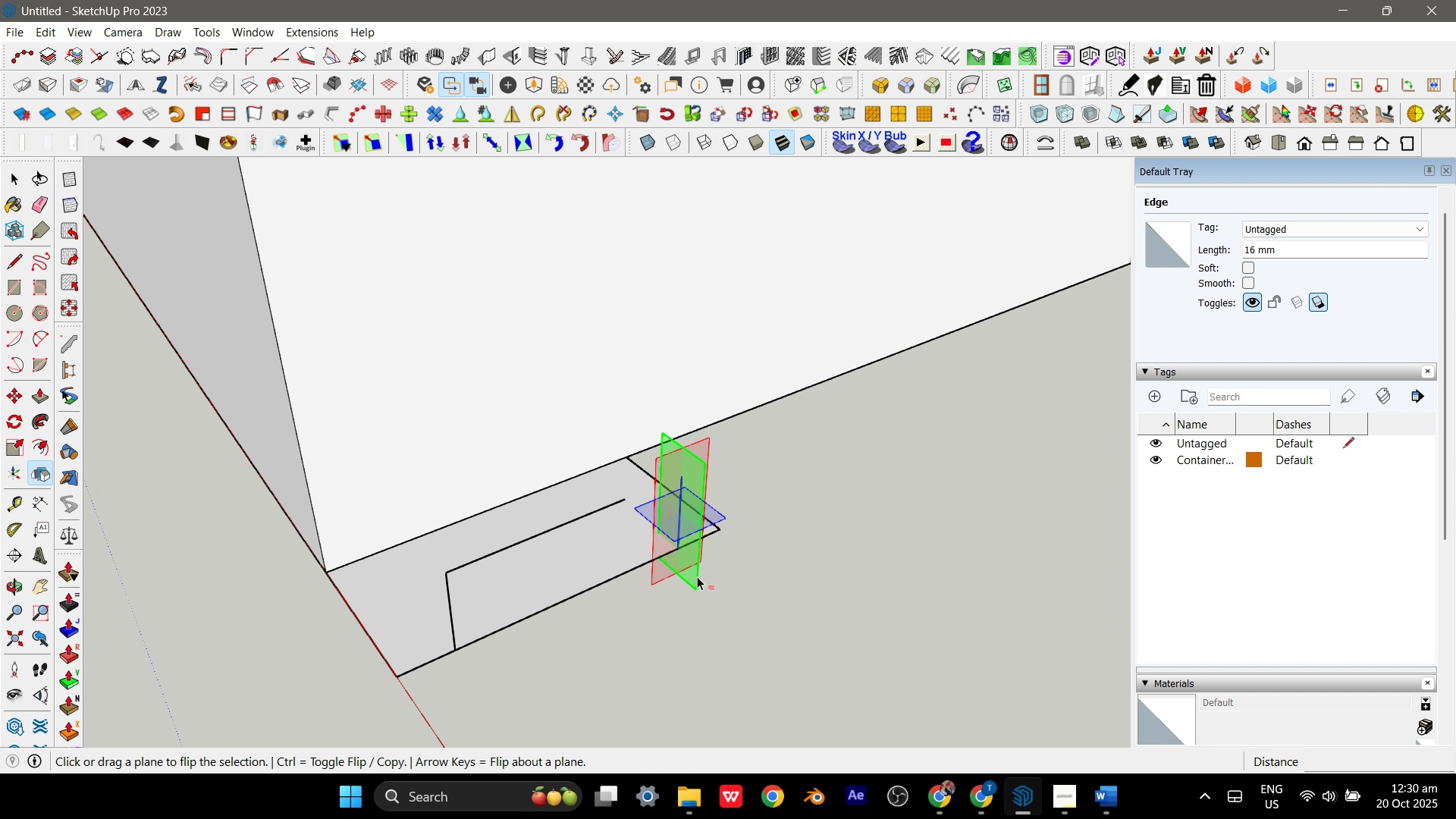 
left_click([697, 576])
 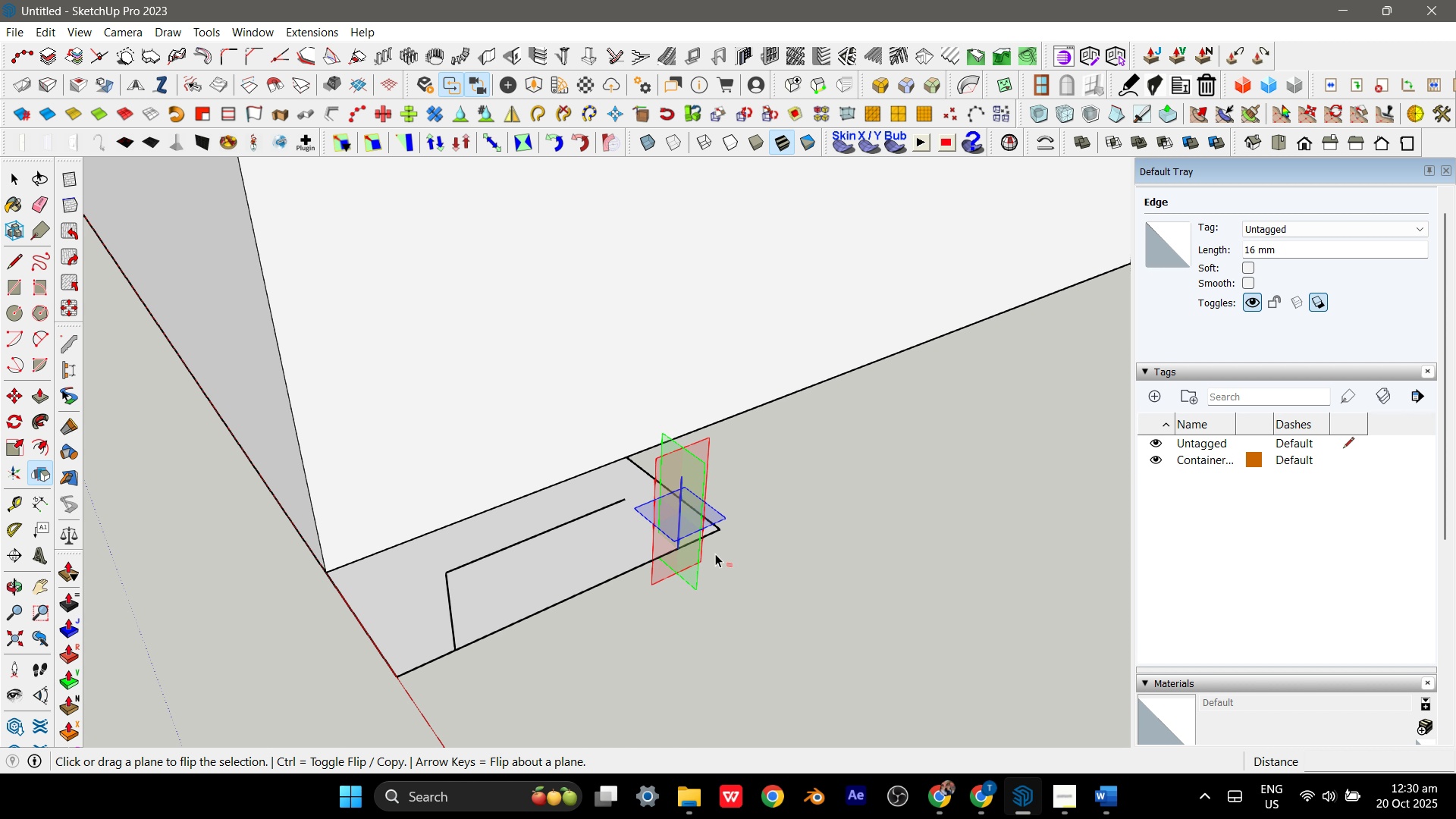 
key(Space)
 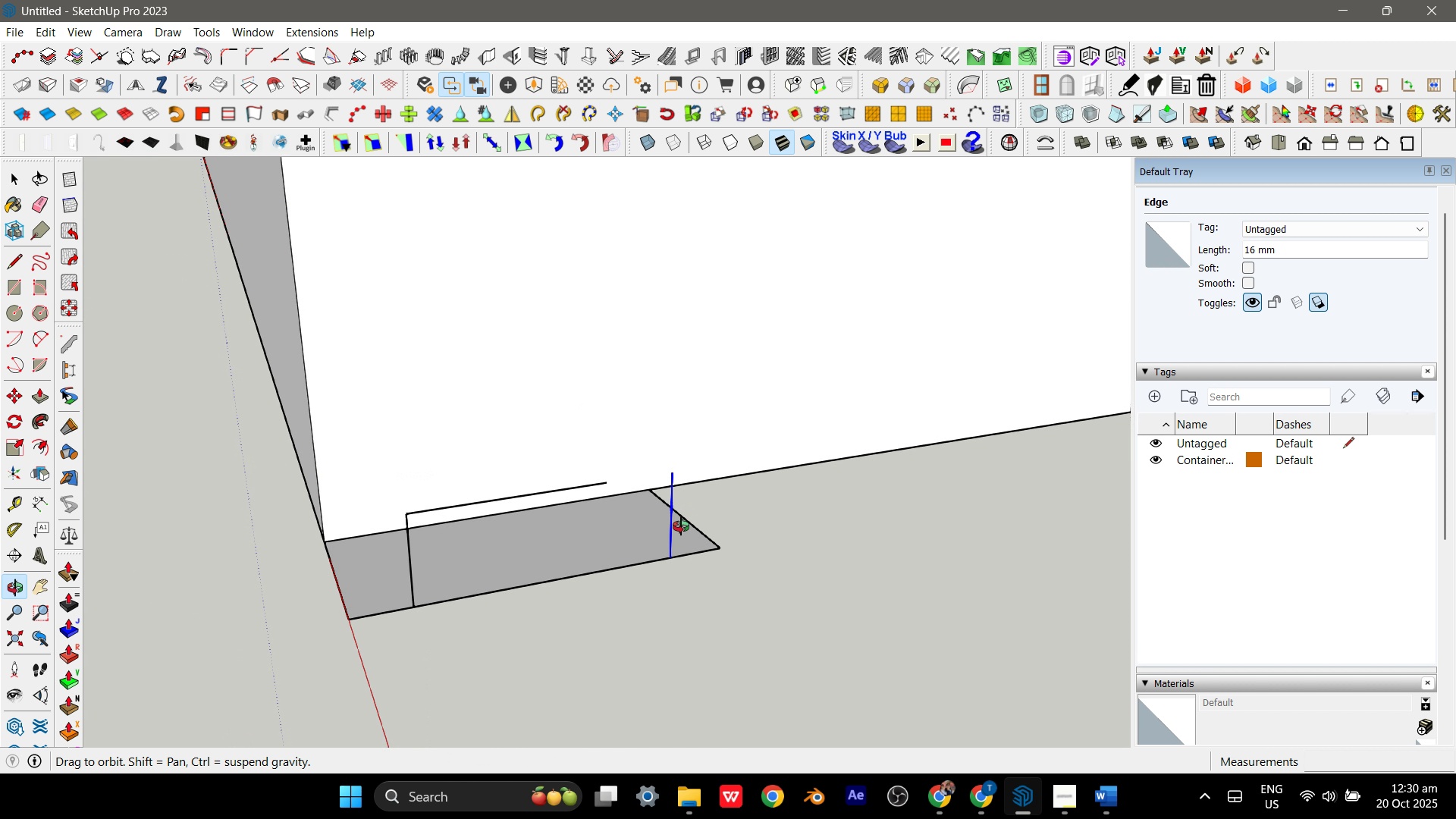 
key(Control+Z)
 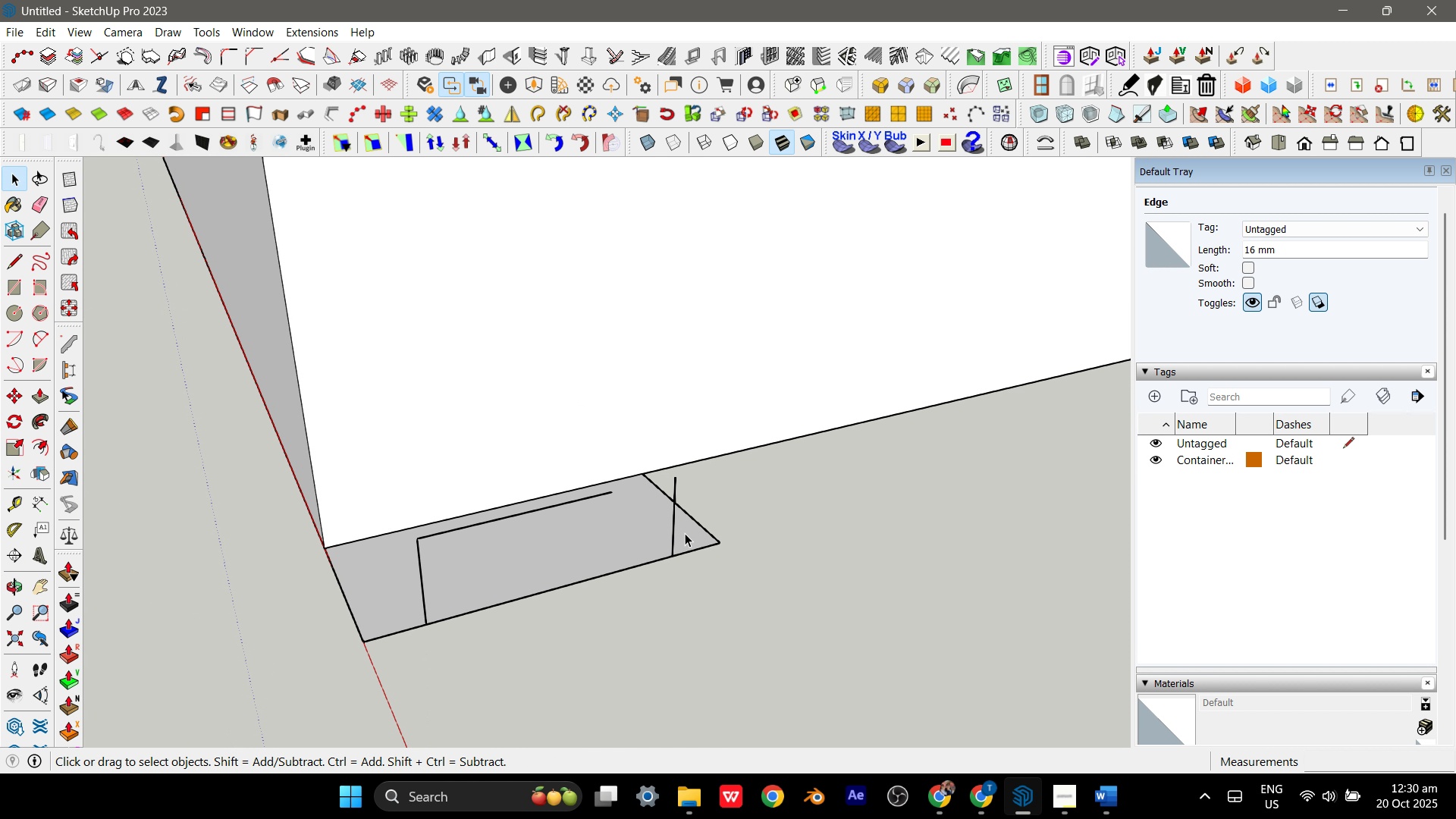 
key(Control+Z)
 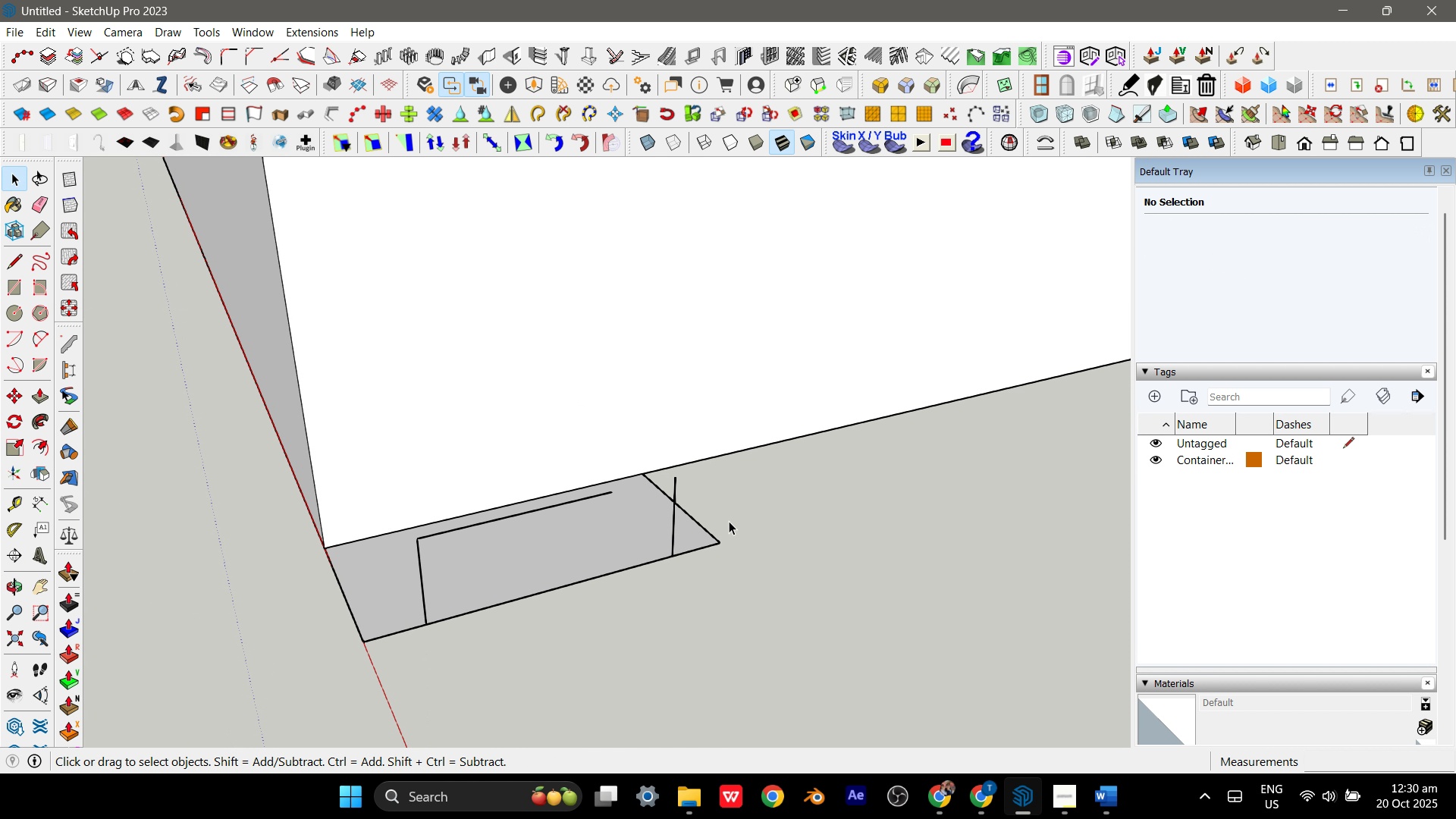 
left_click([729, 521])
 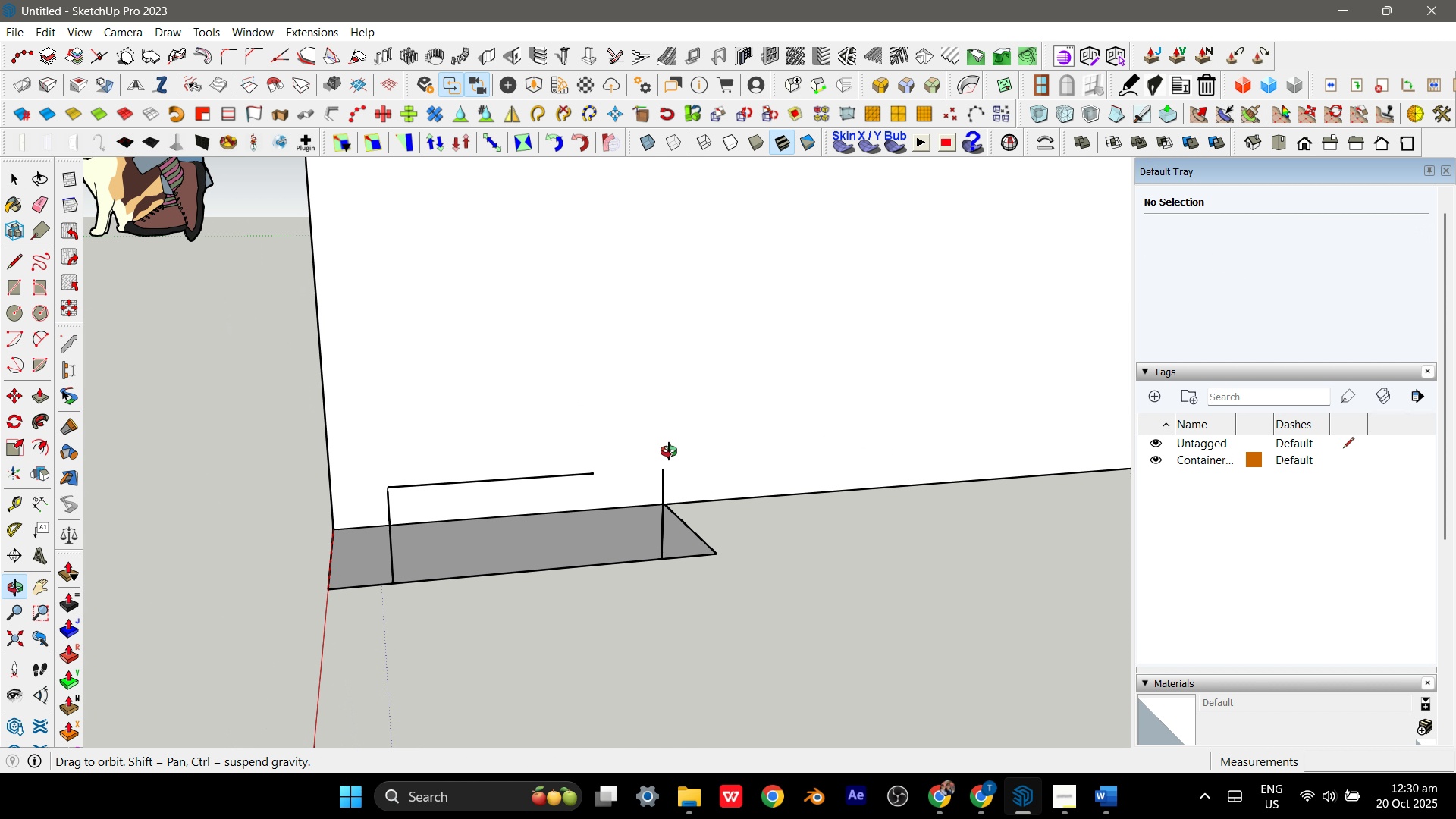 
key(Control+Z)
 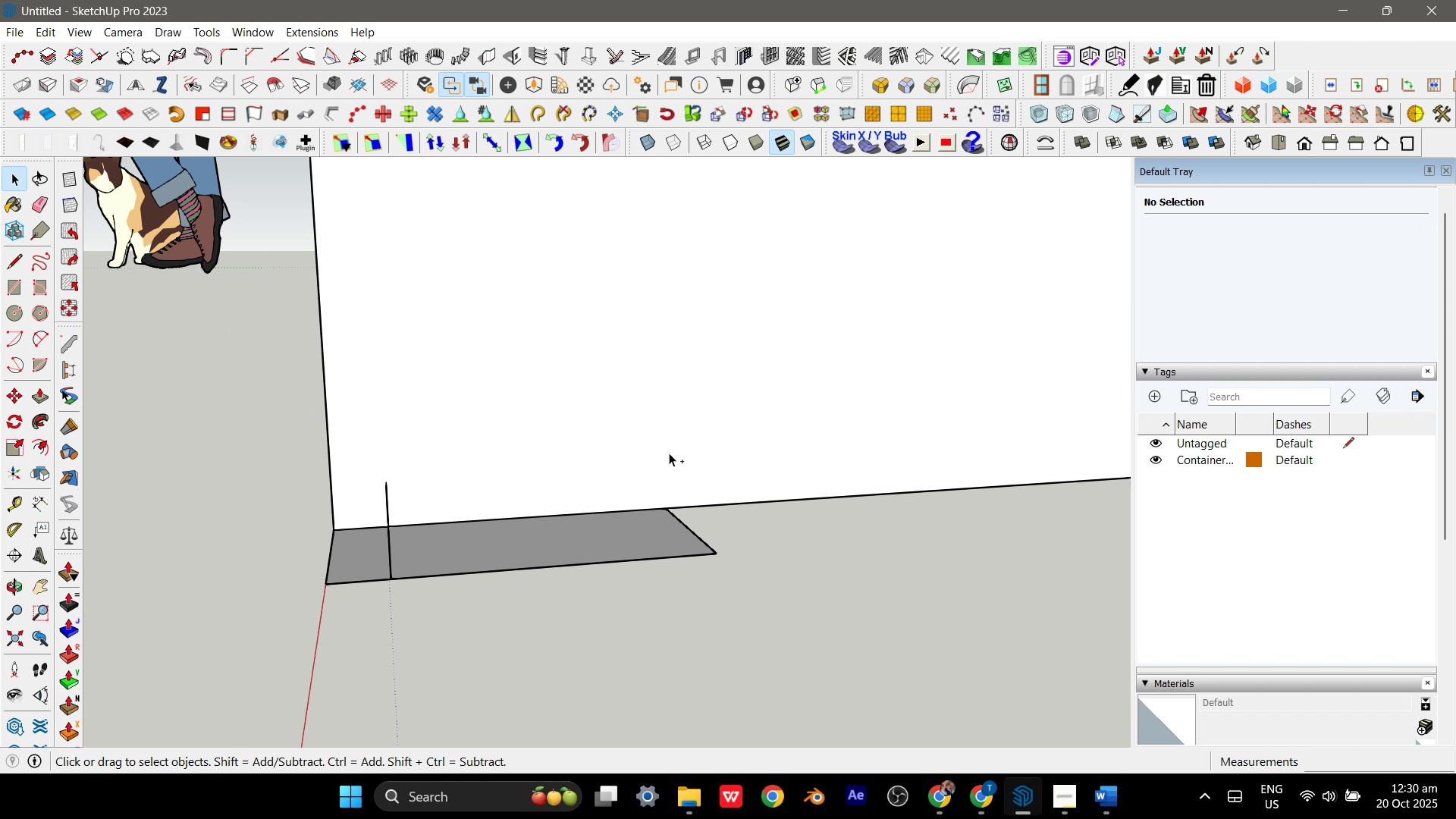 
key(Control+Z)
 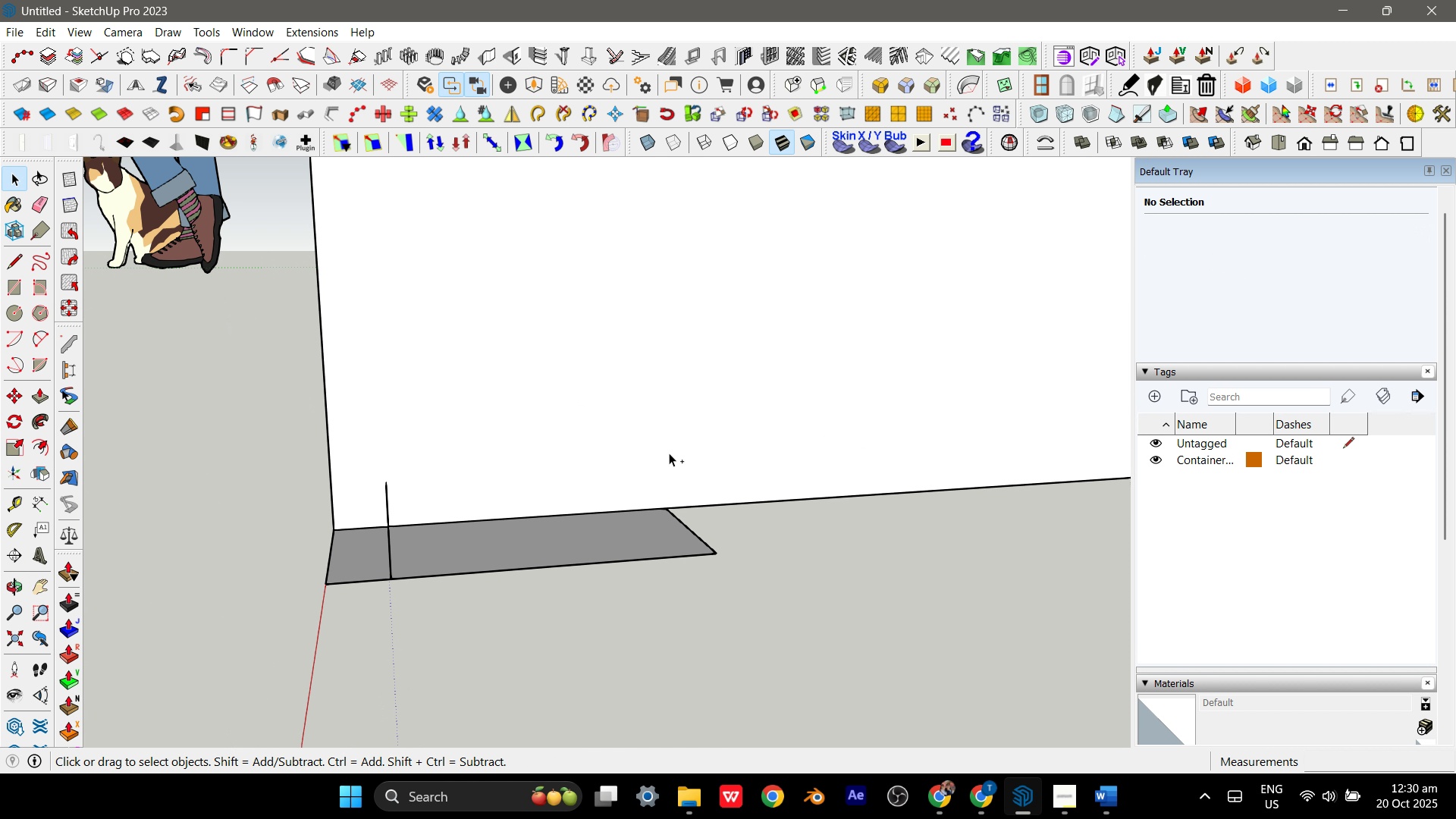 
key(Control+Z)
 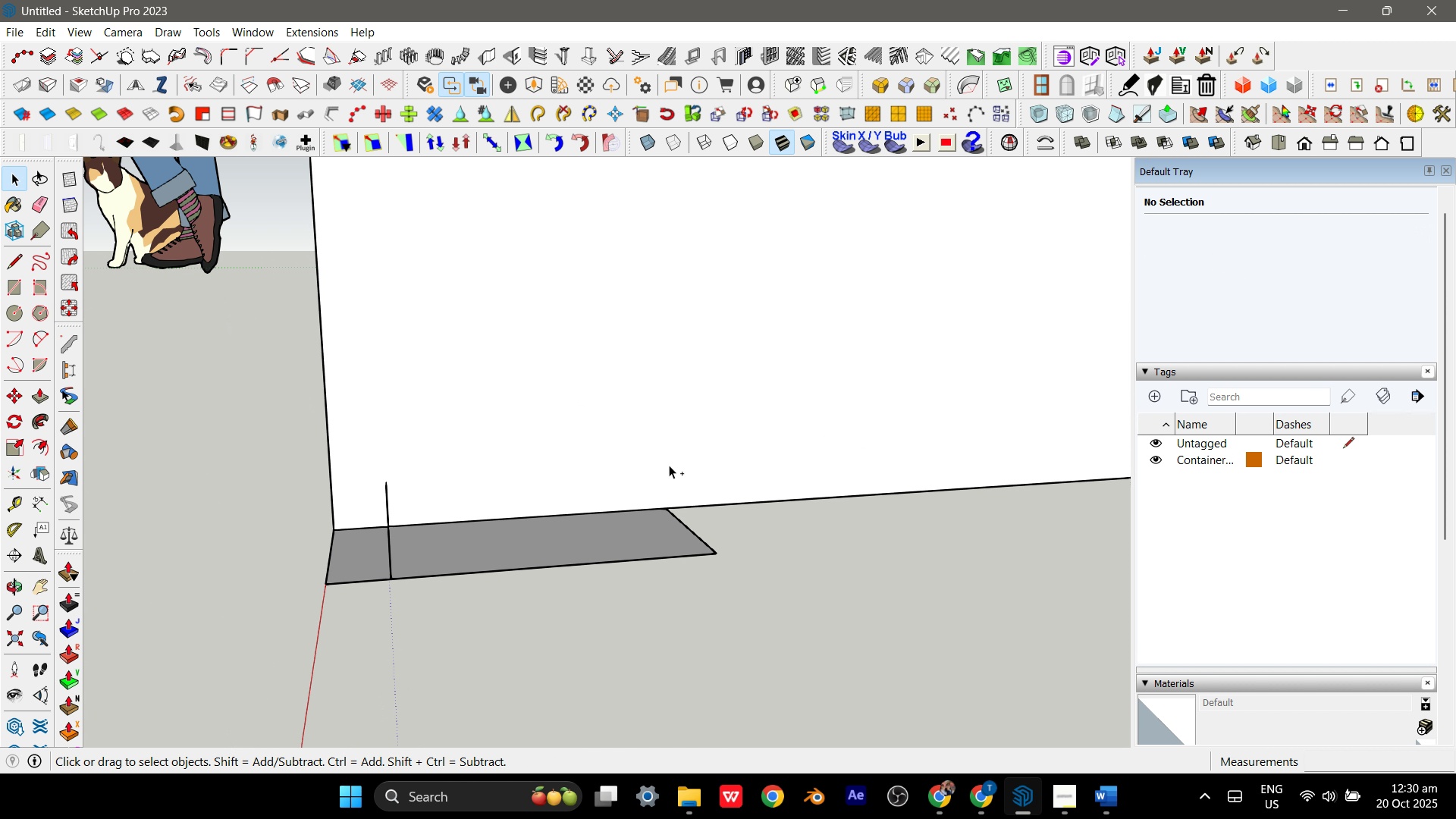 
key(Control+Z)
 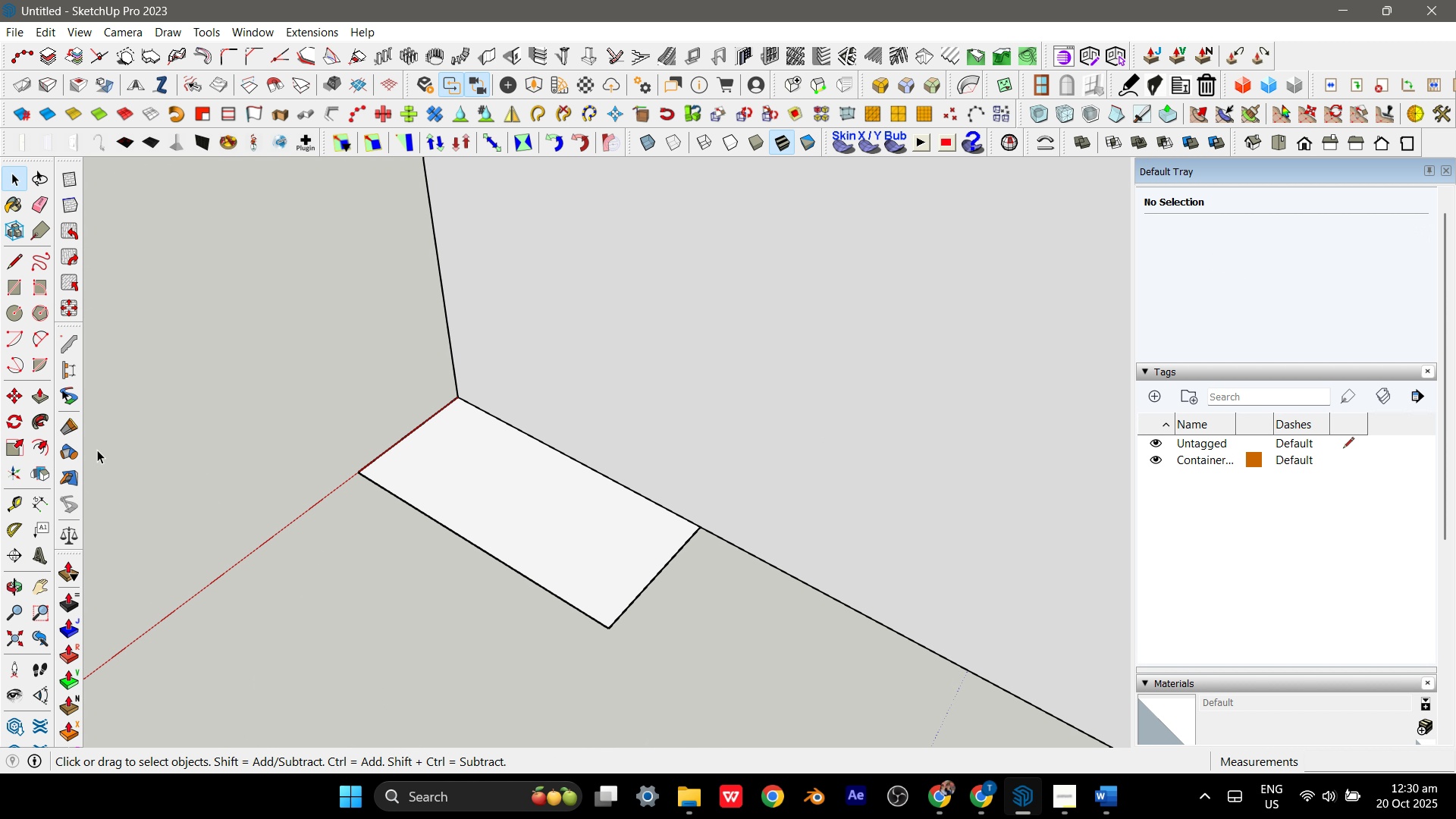 
left_click([22, 269])
 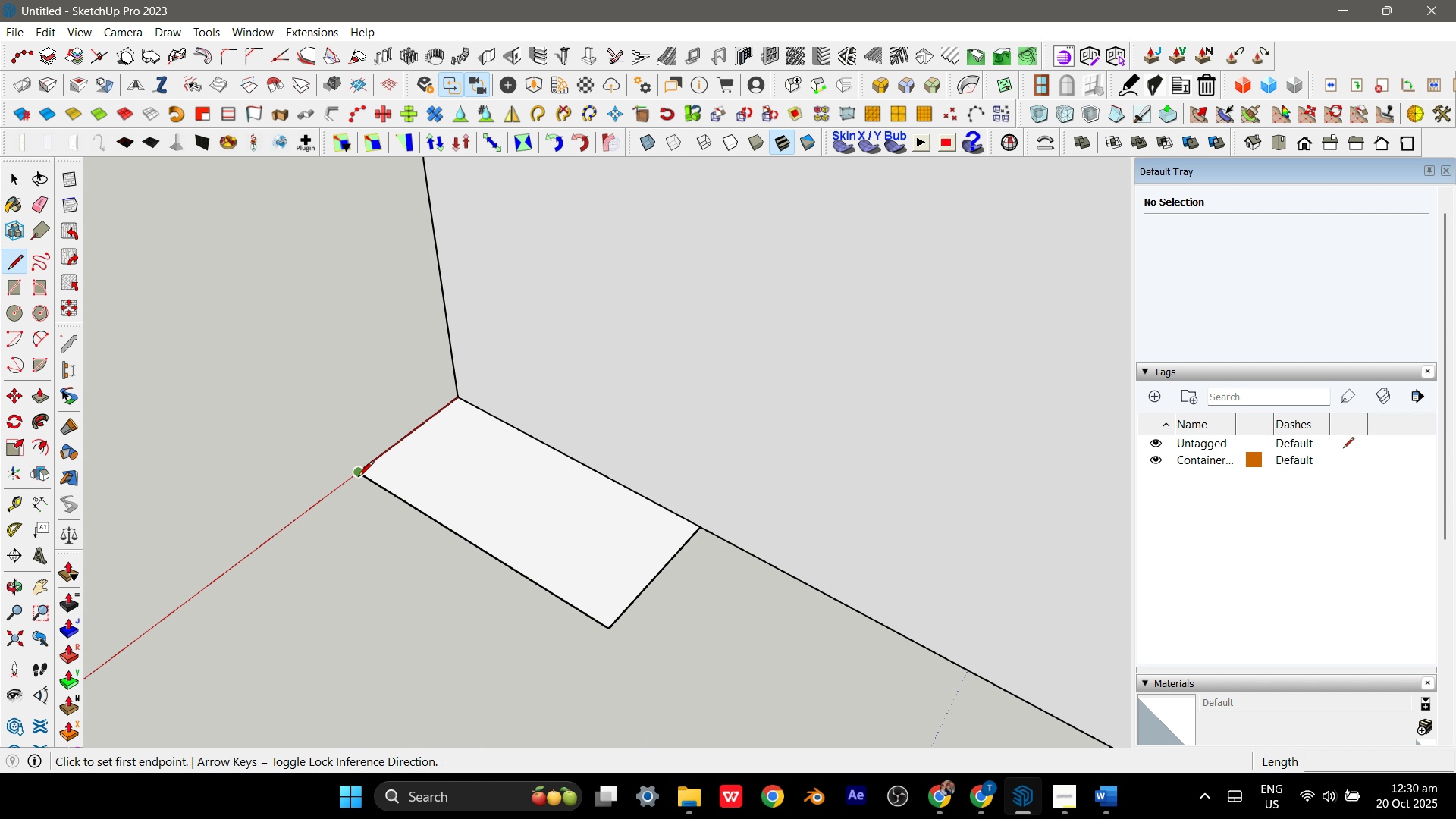 
left_click([357, 475])
 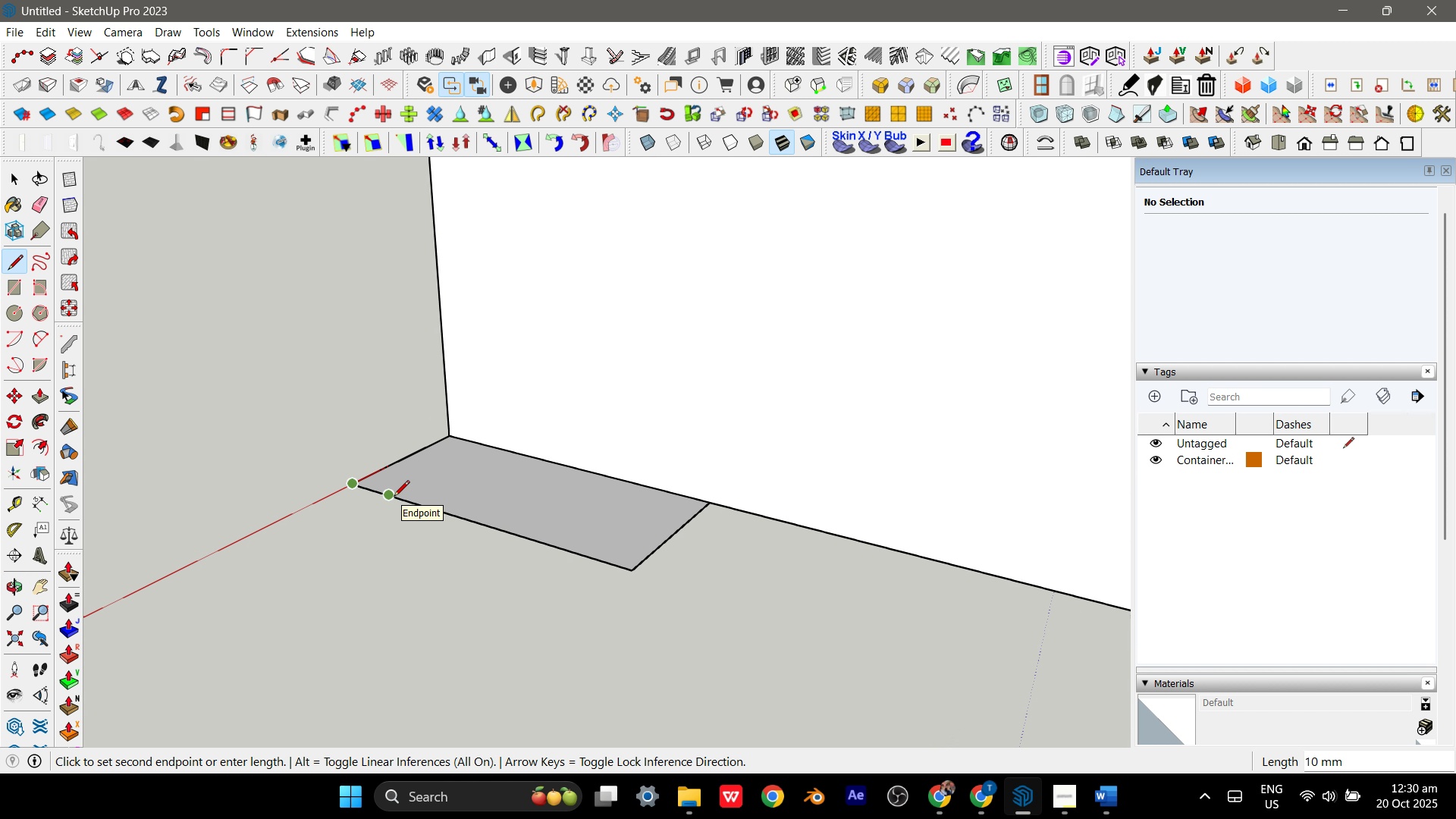 
left_click([394, 497])
 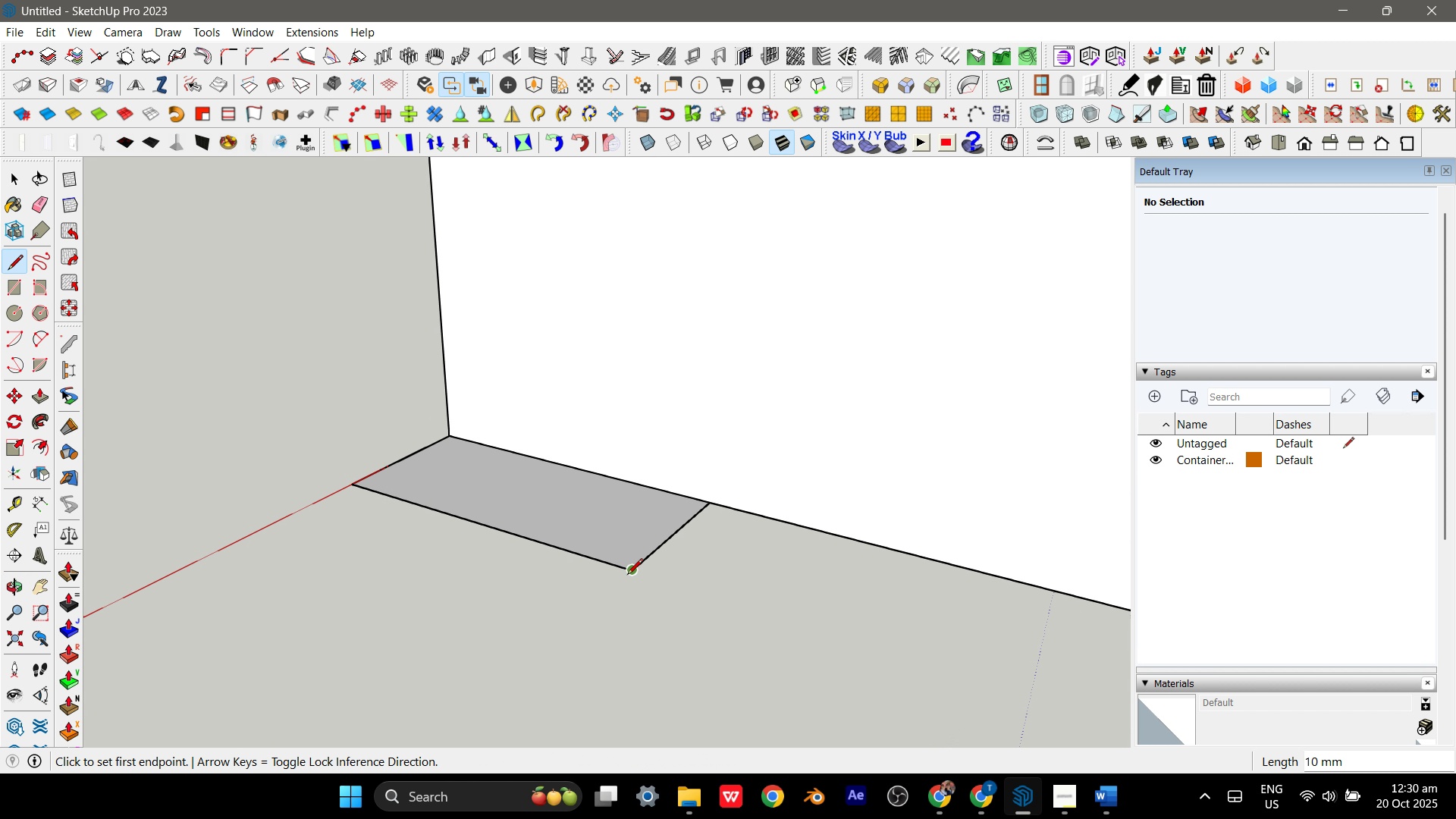 
left_click([634, 574])
 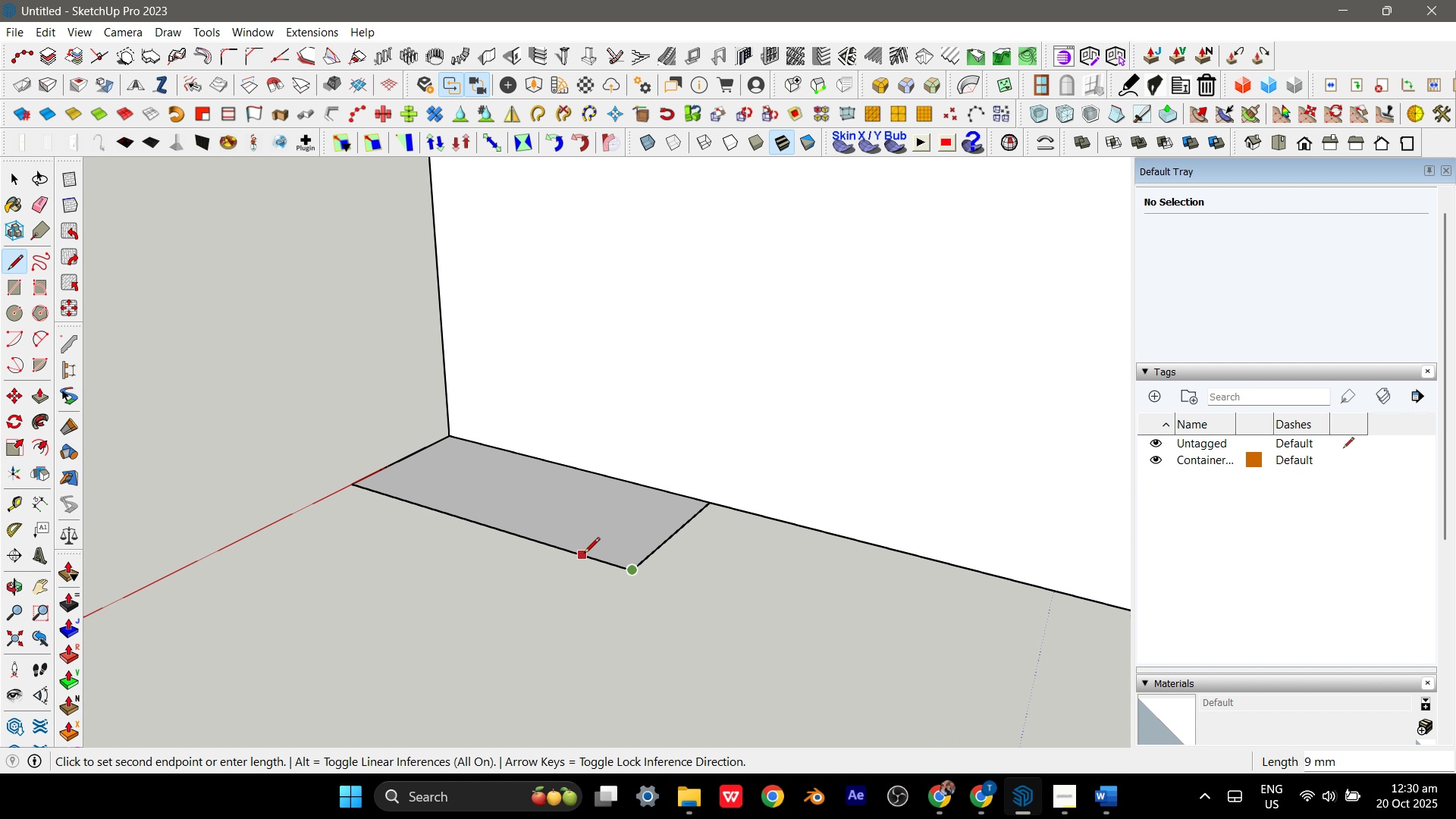 
left_click([582, 554])
 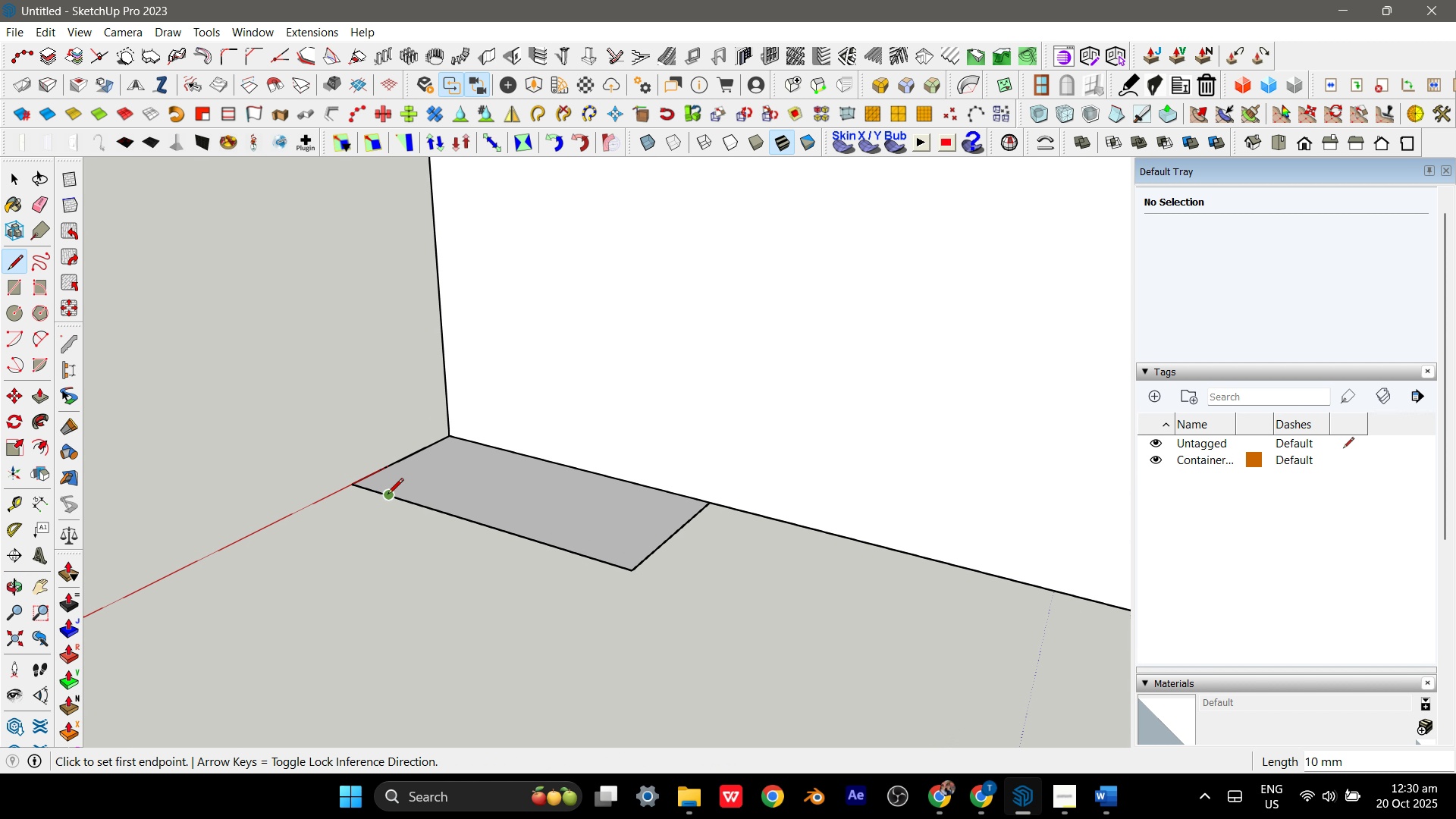 
left_click([388, 495])
 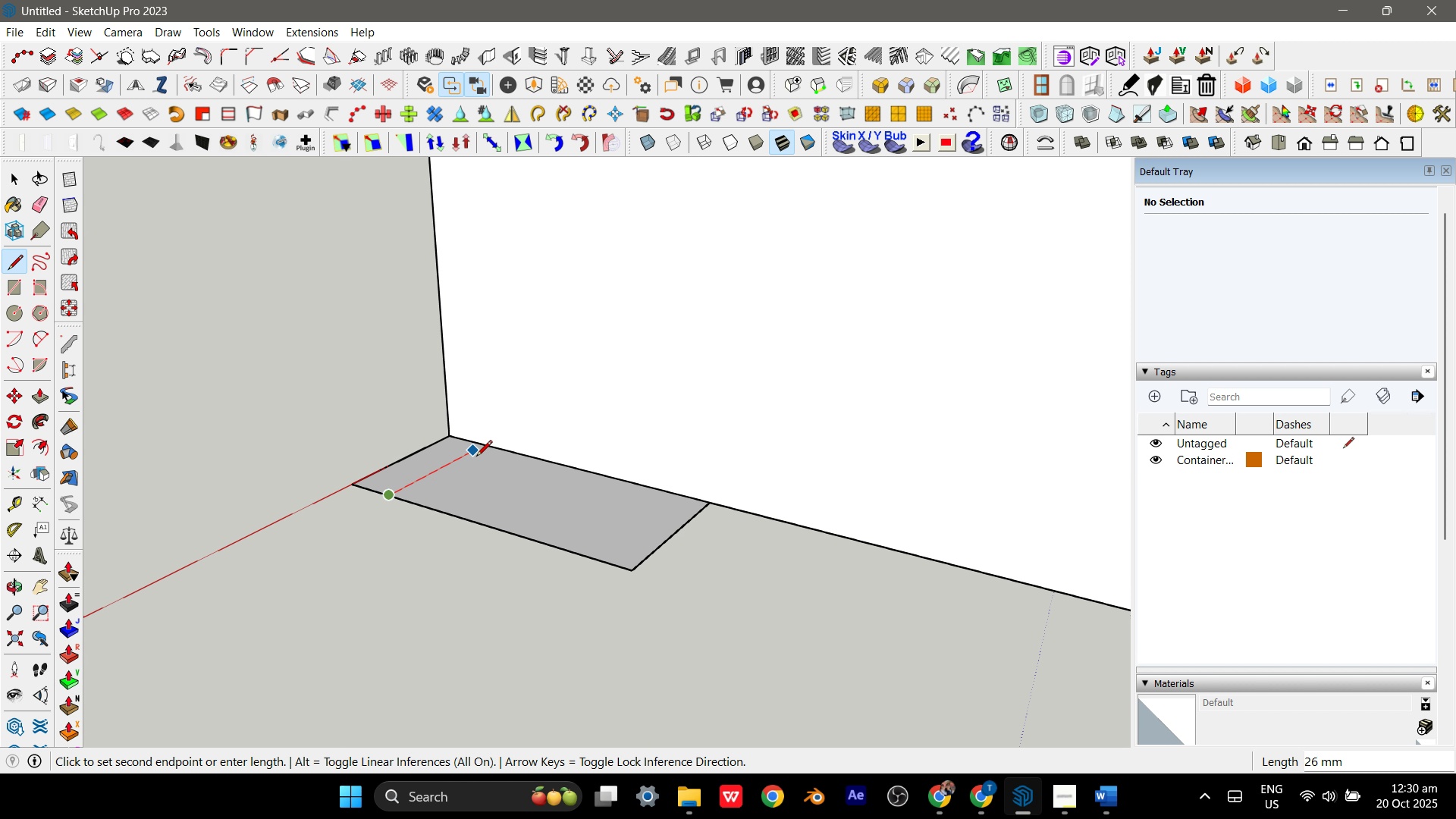 
left_click([479, 447])
 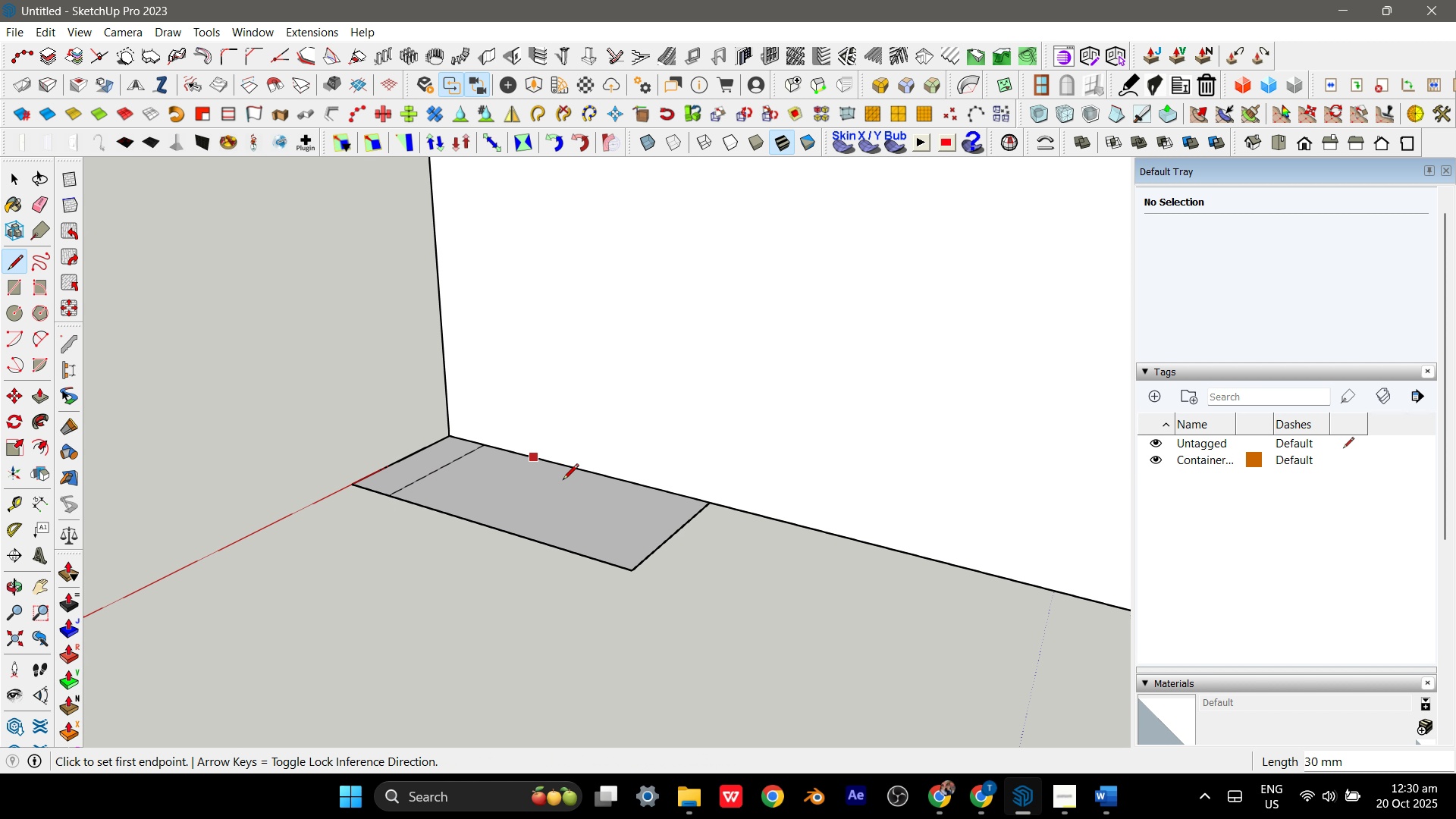 
key(Escape)
 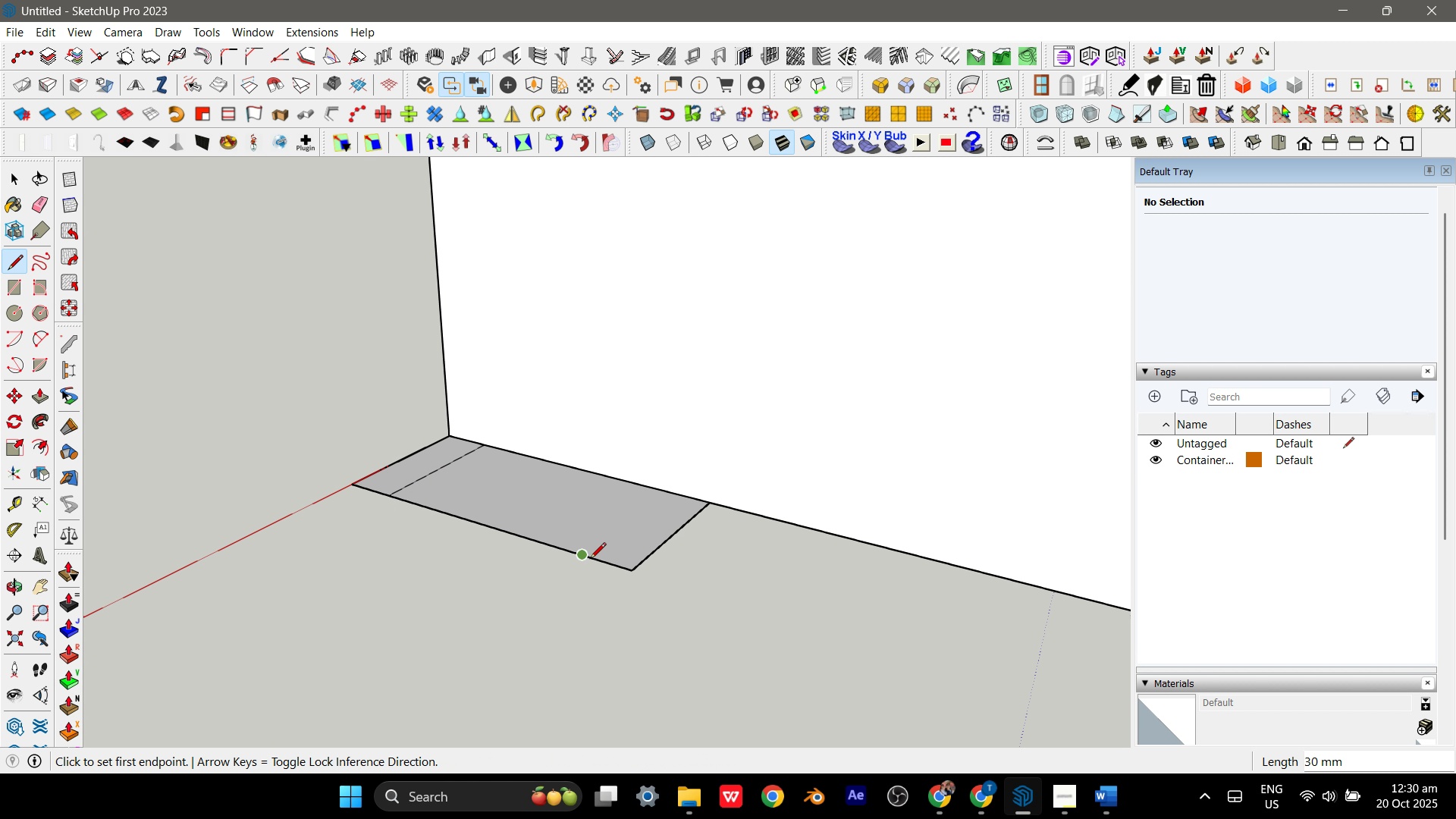 
left_click([590, 560])
 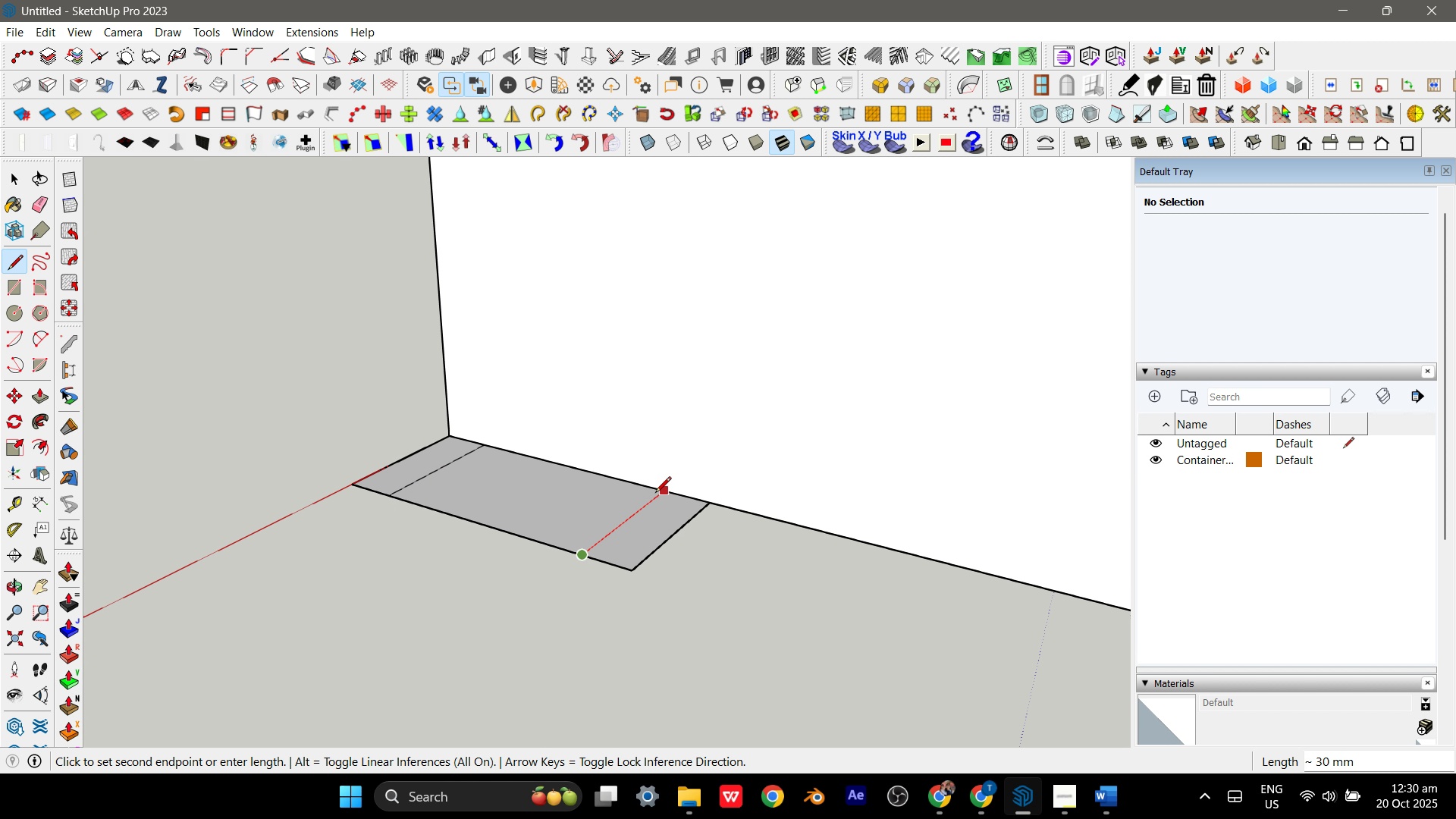 
left_click([658, 494])
 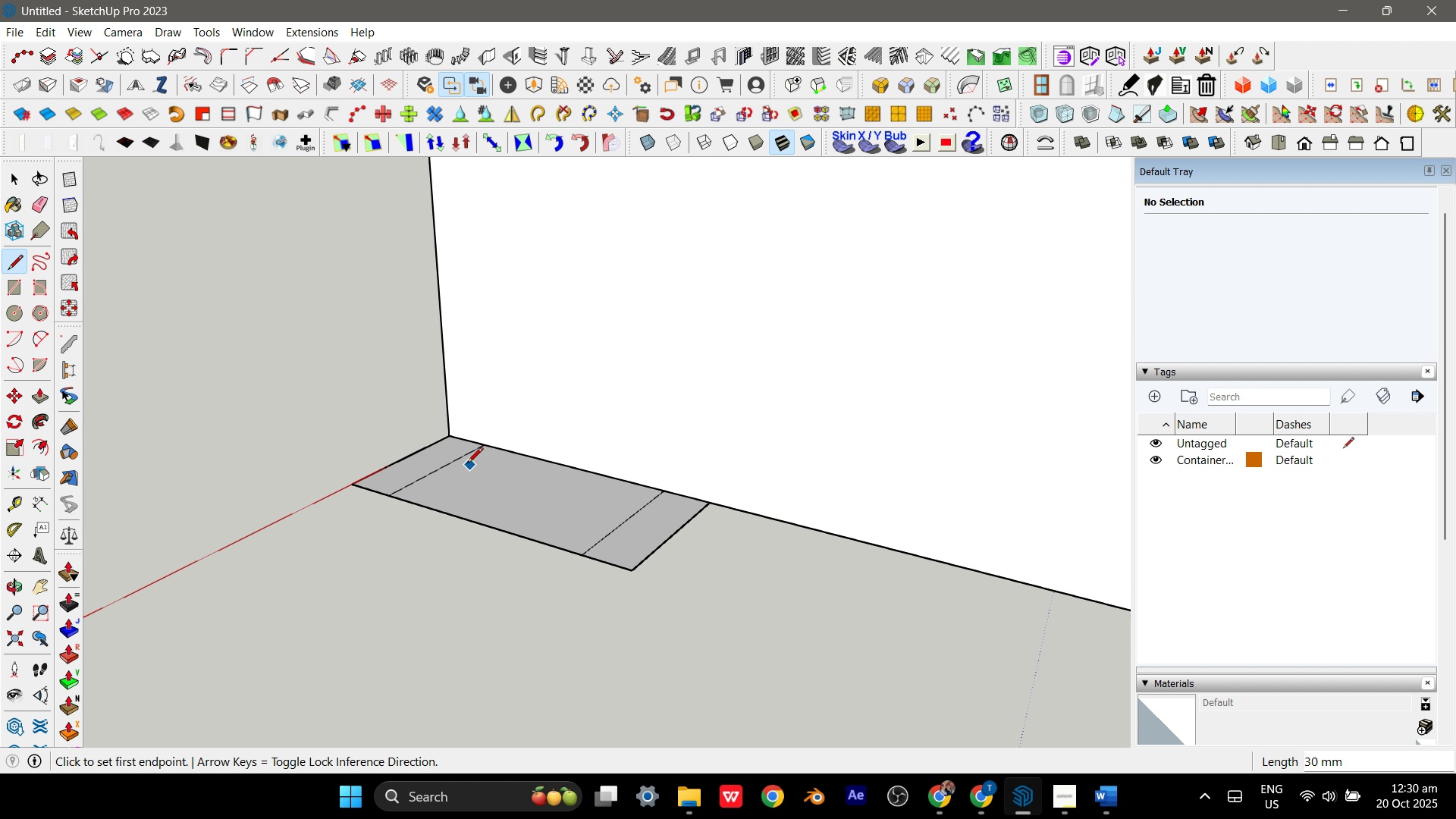 
mouse_move([476, 449])
 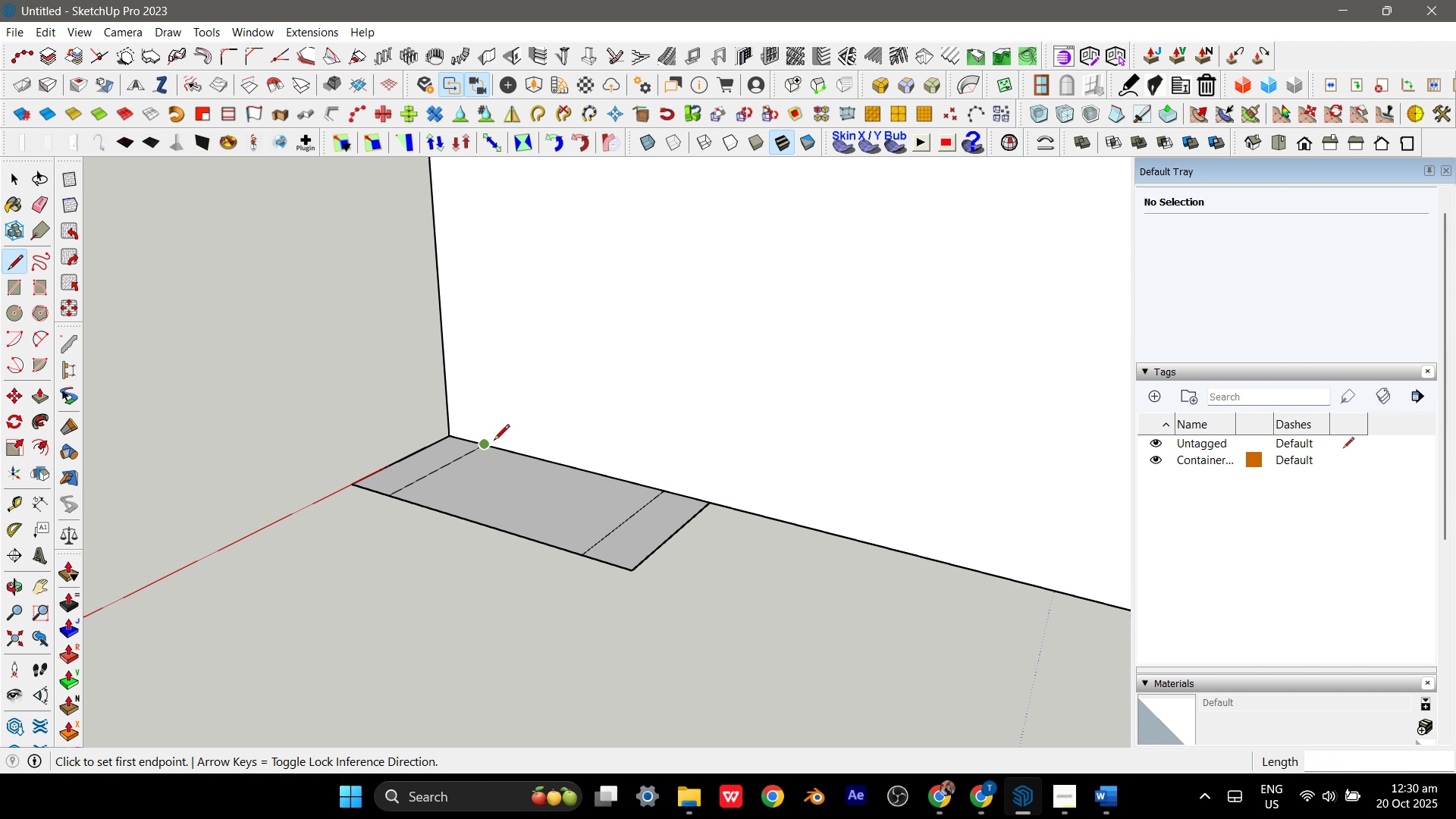 
scroll: coordinate [489, 498], scroll_direction: down, amount: 3.0
 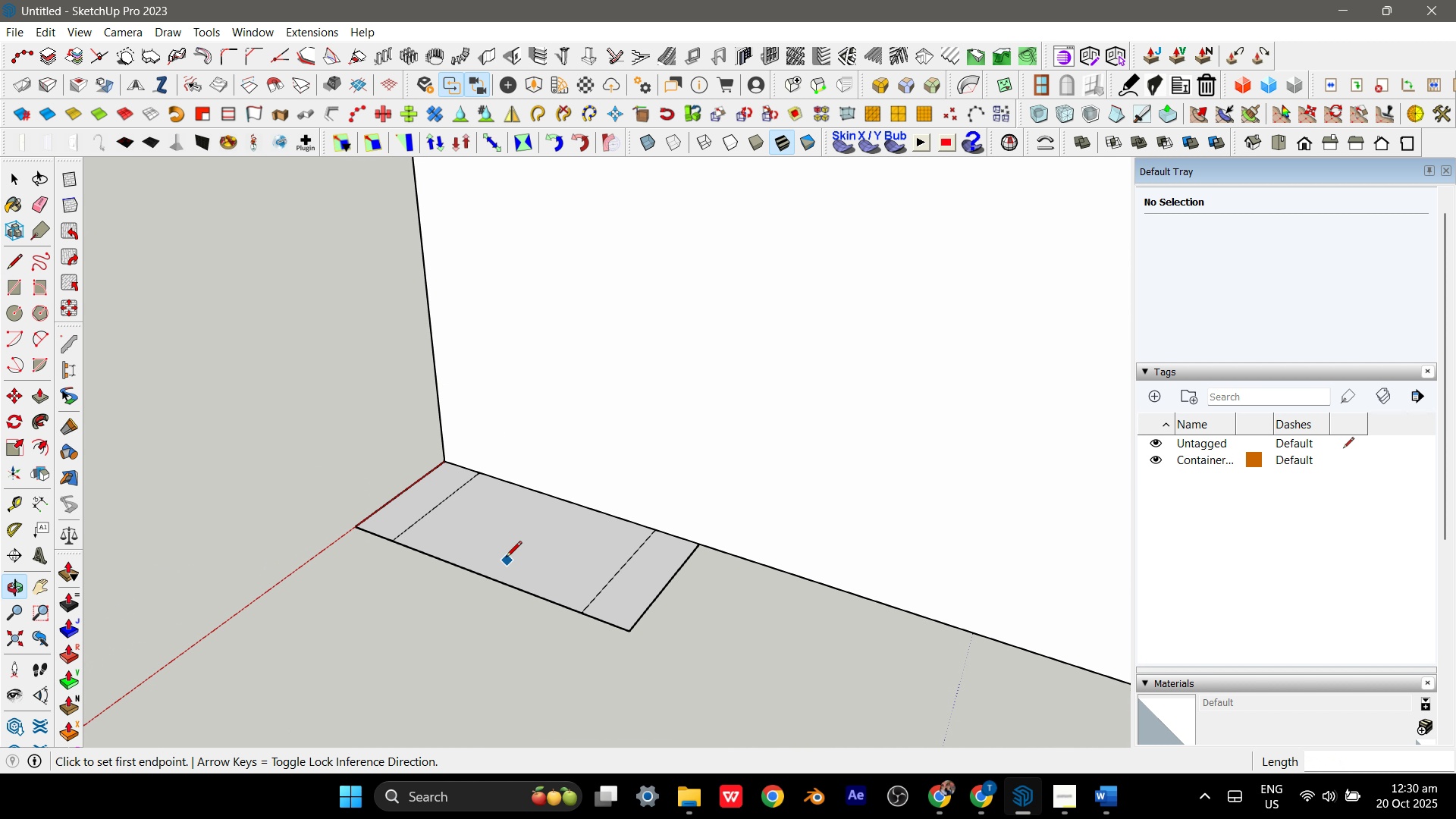 
scroll: coordinate [487, 498], scroll_direction: up, amount: 5.0
 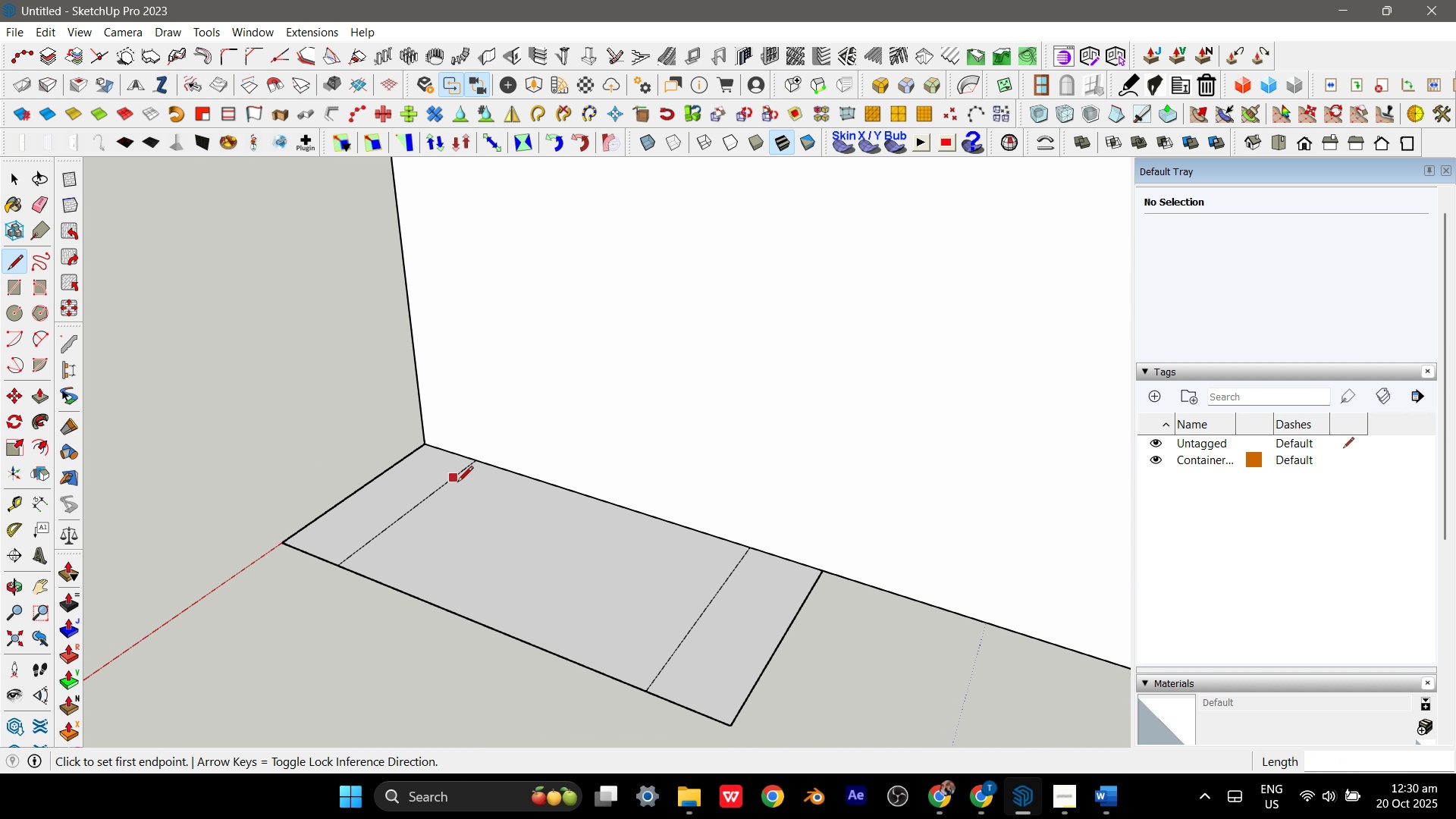 
left_click([457, 483])
 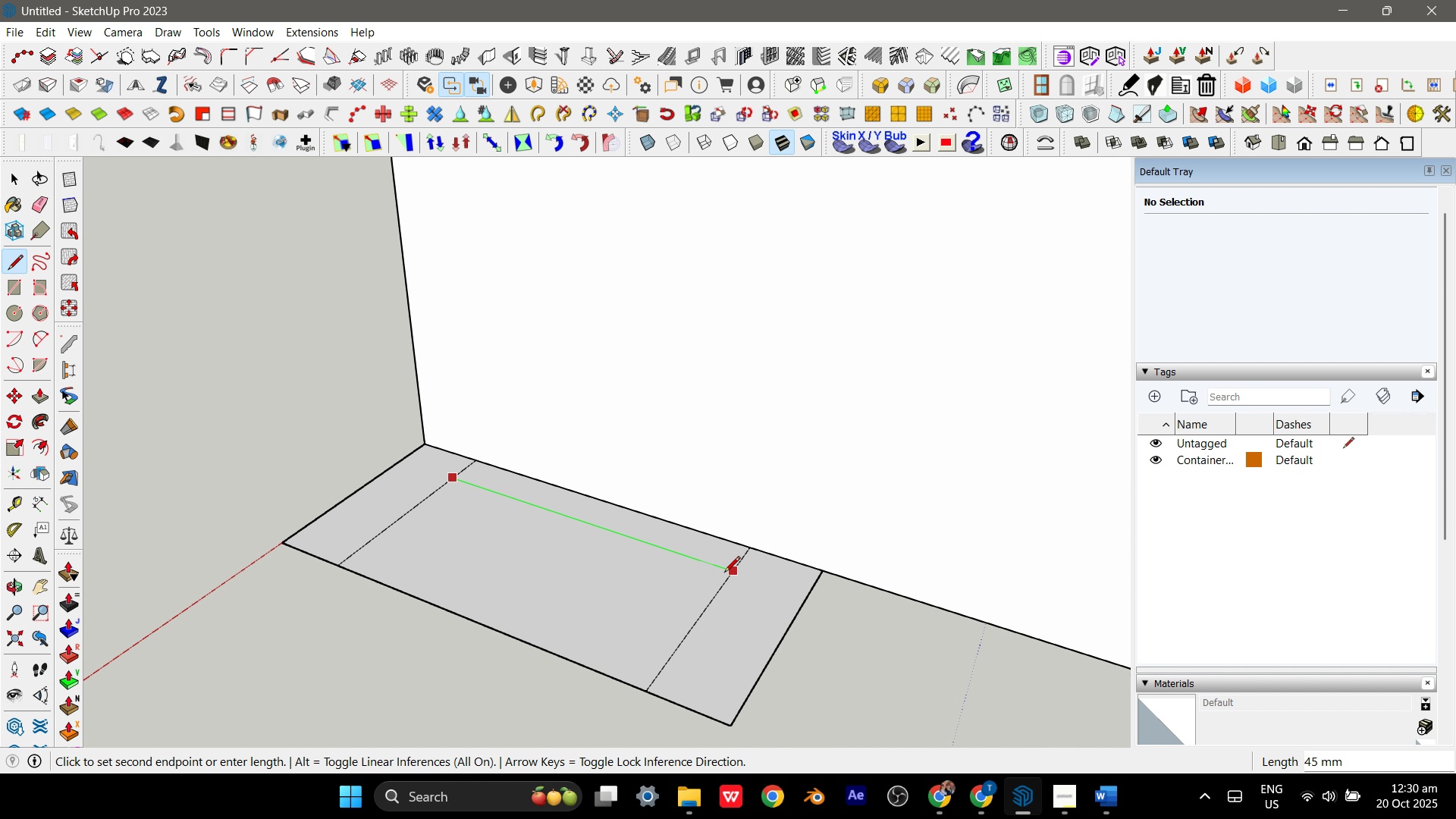 
left_click([728, 574])
 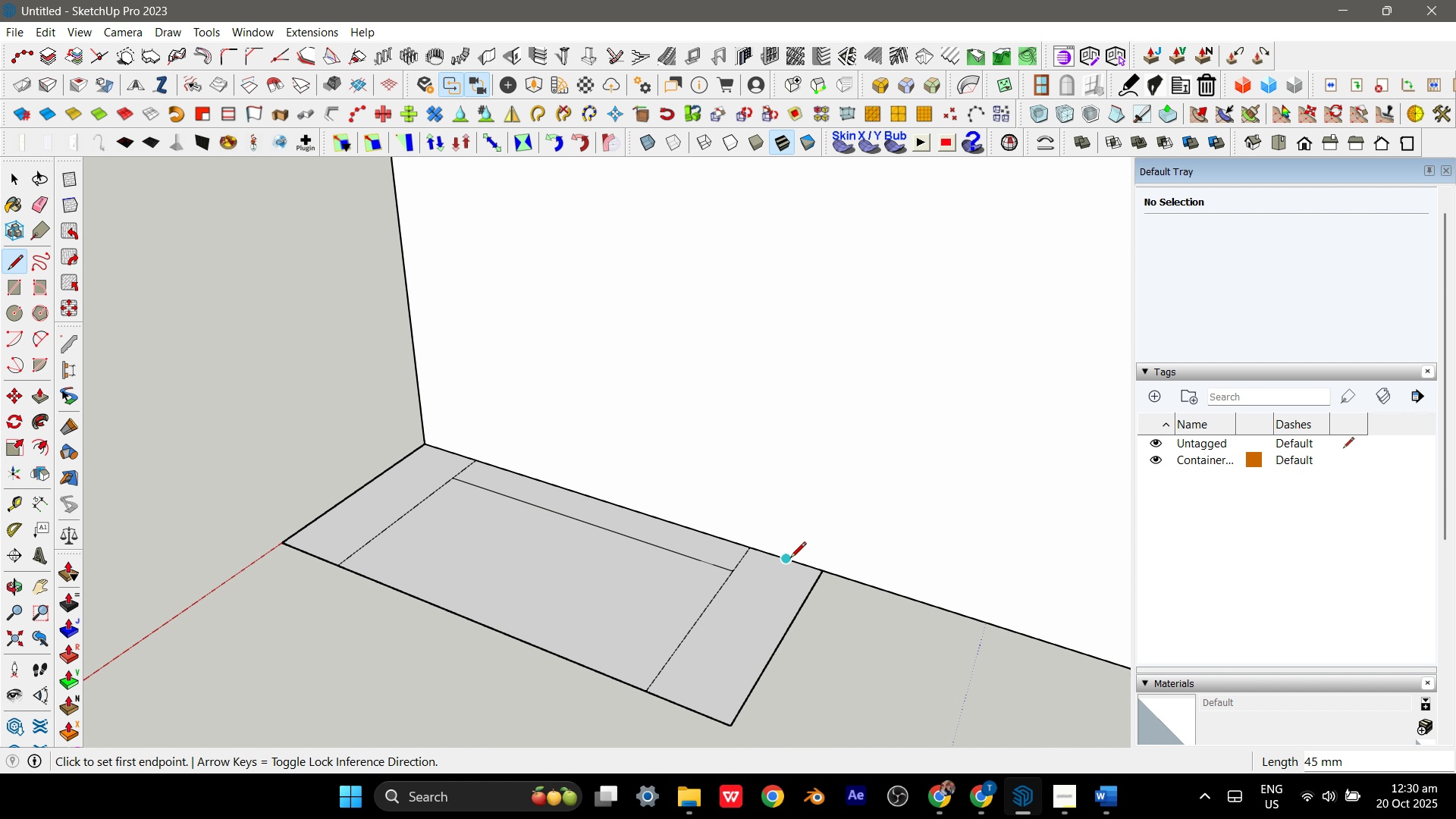 
key(Escape)
 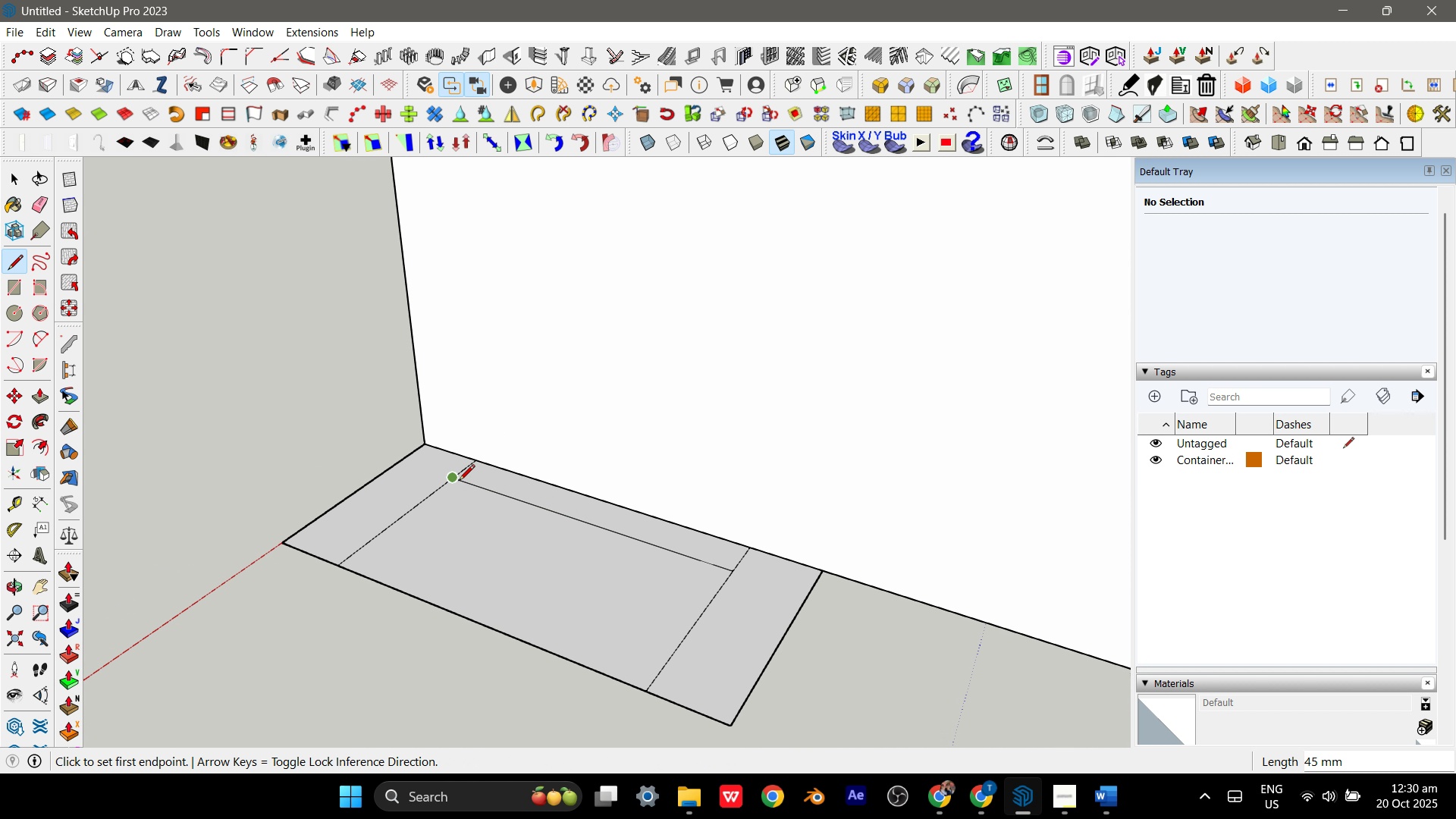 
left_click([457, 480])
 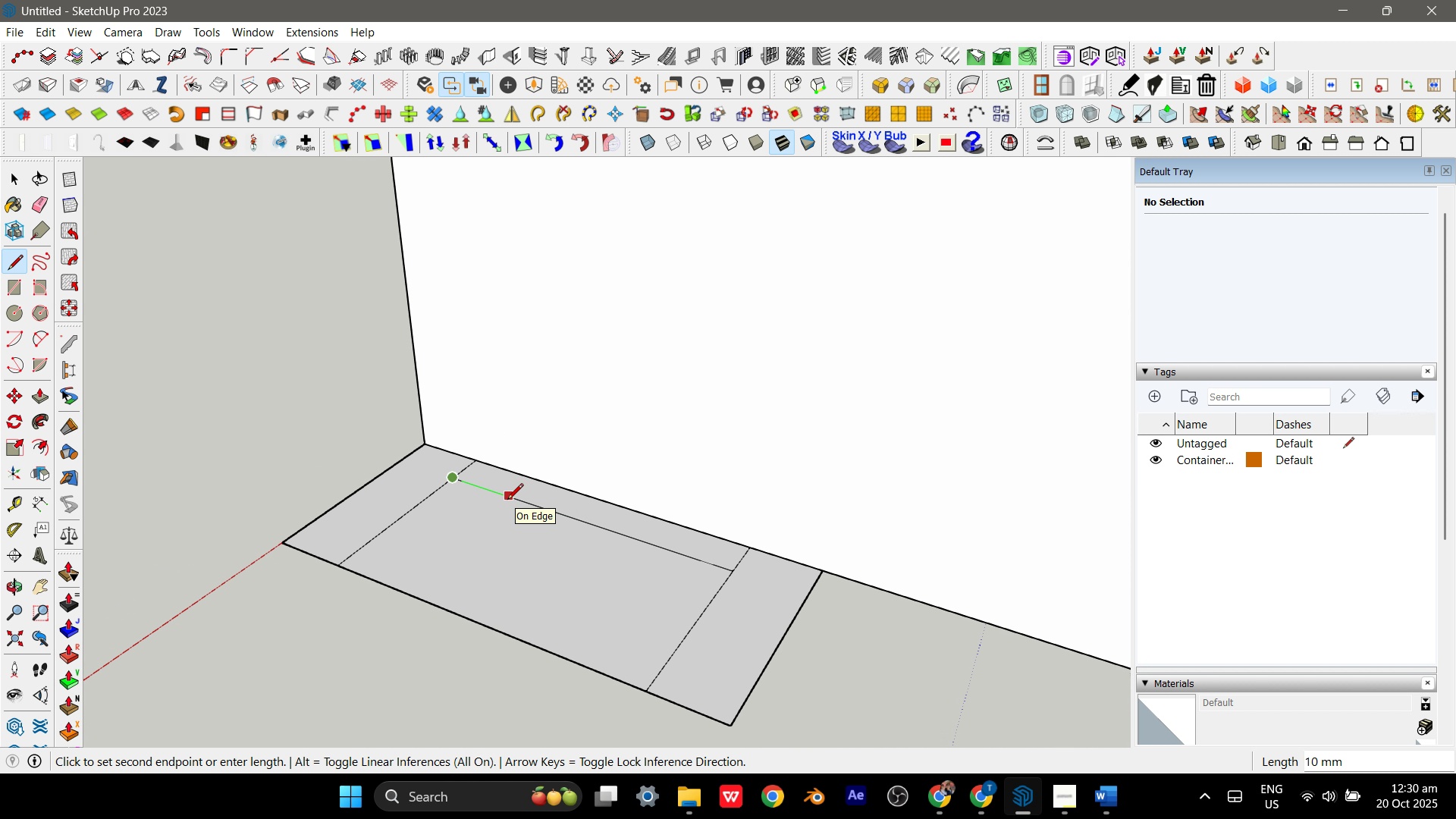 
left_click([507, 500])
 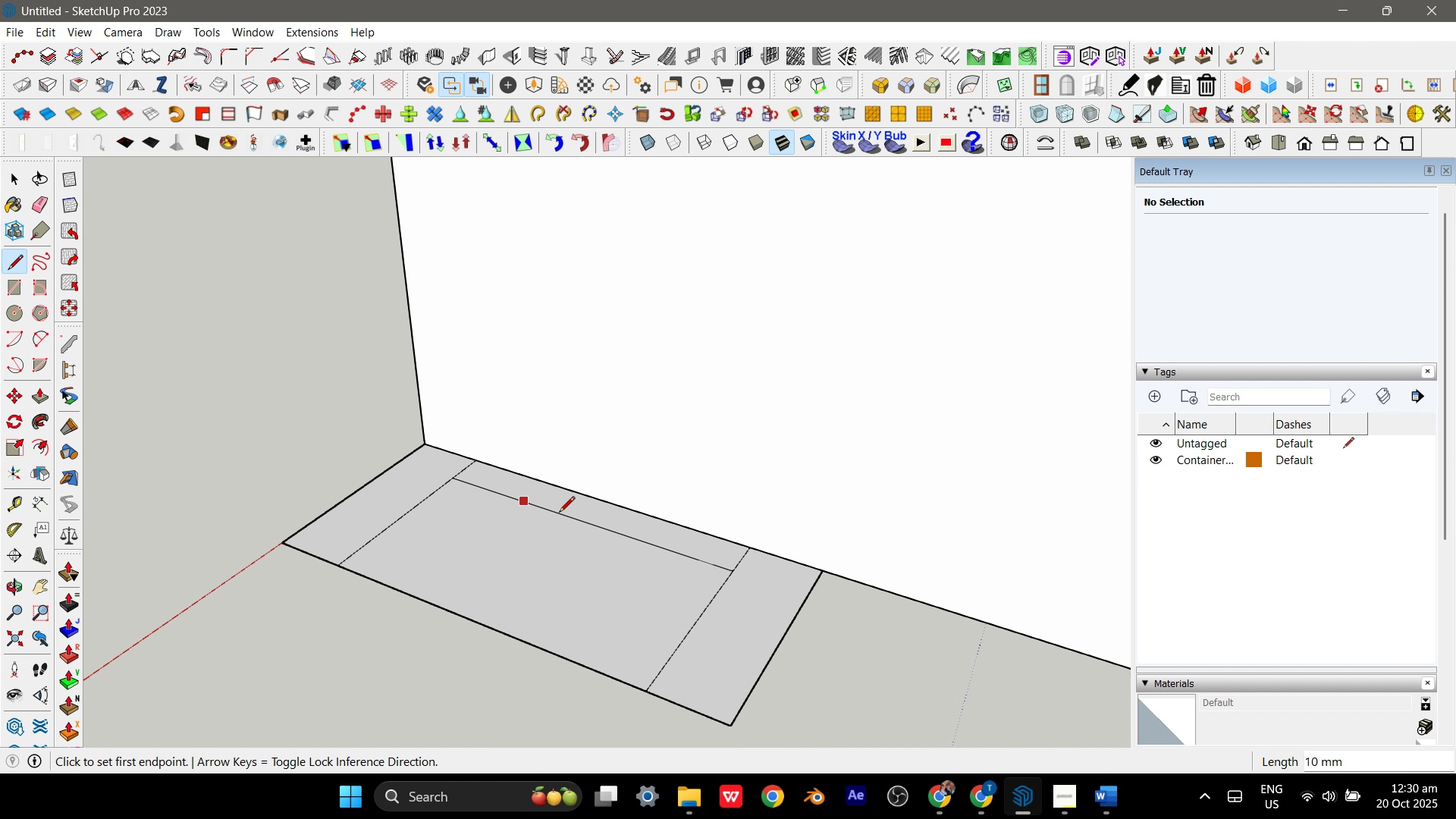 
key(Escape)
 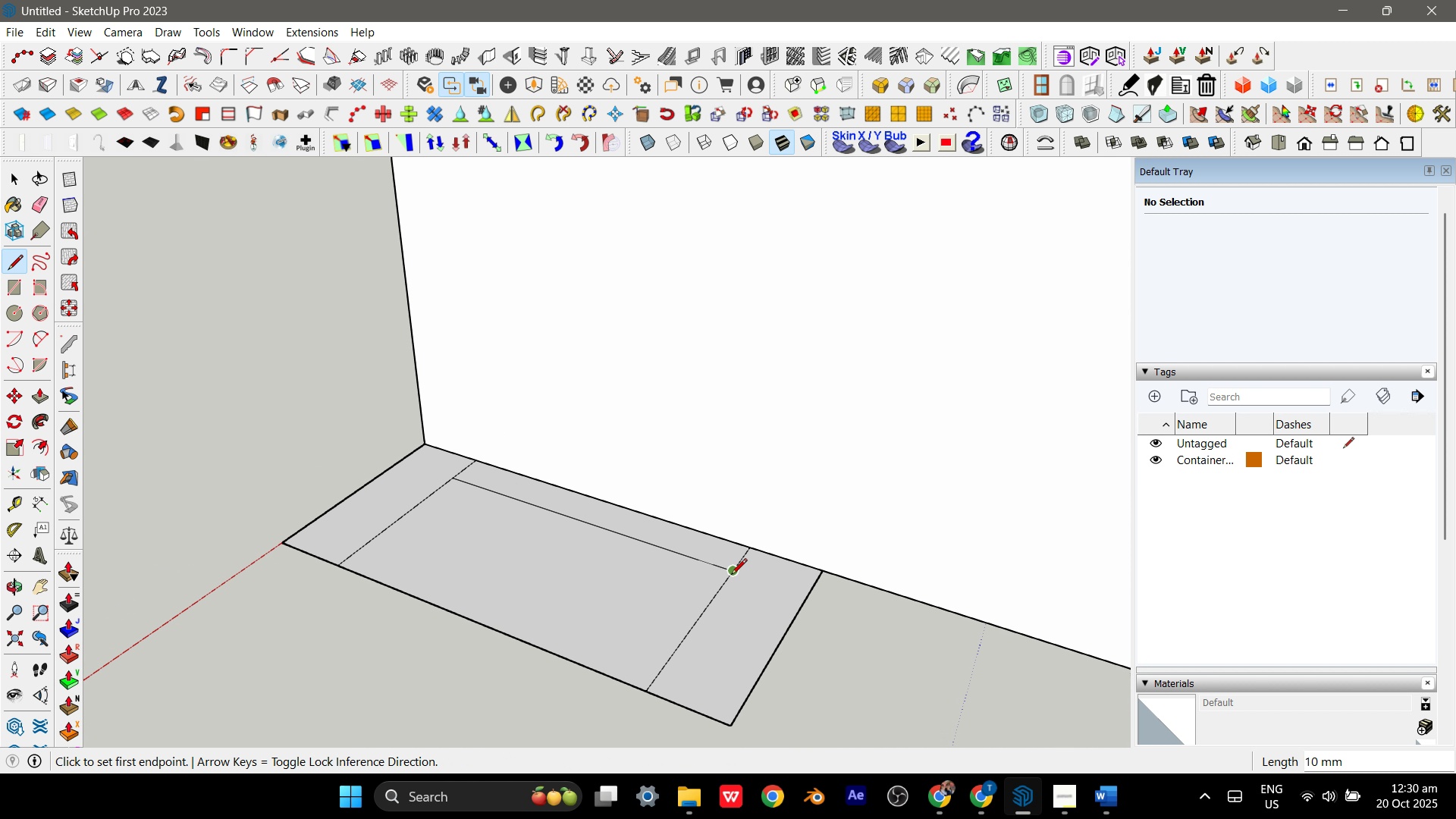 
left_click([731, 576])
 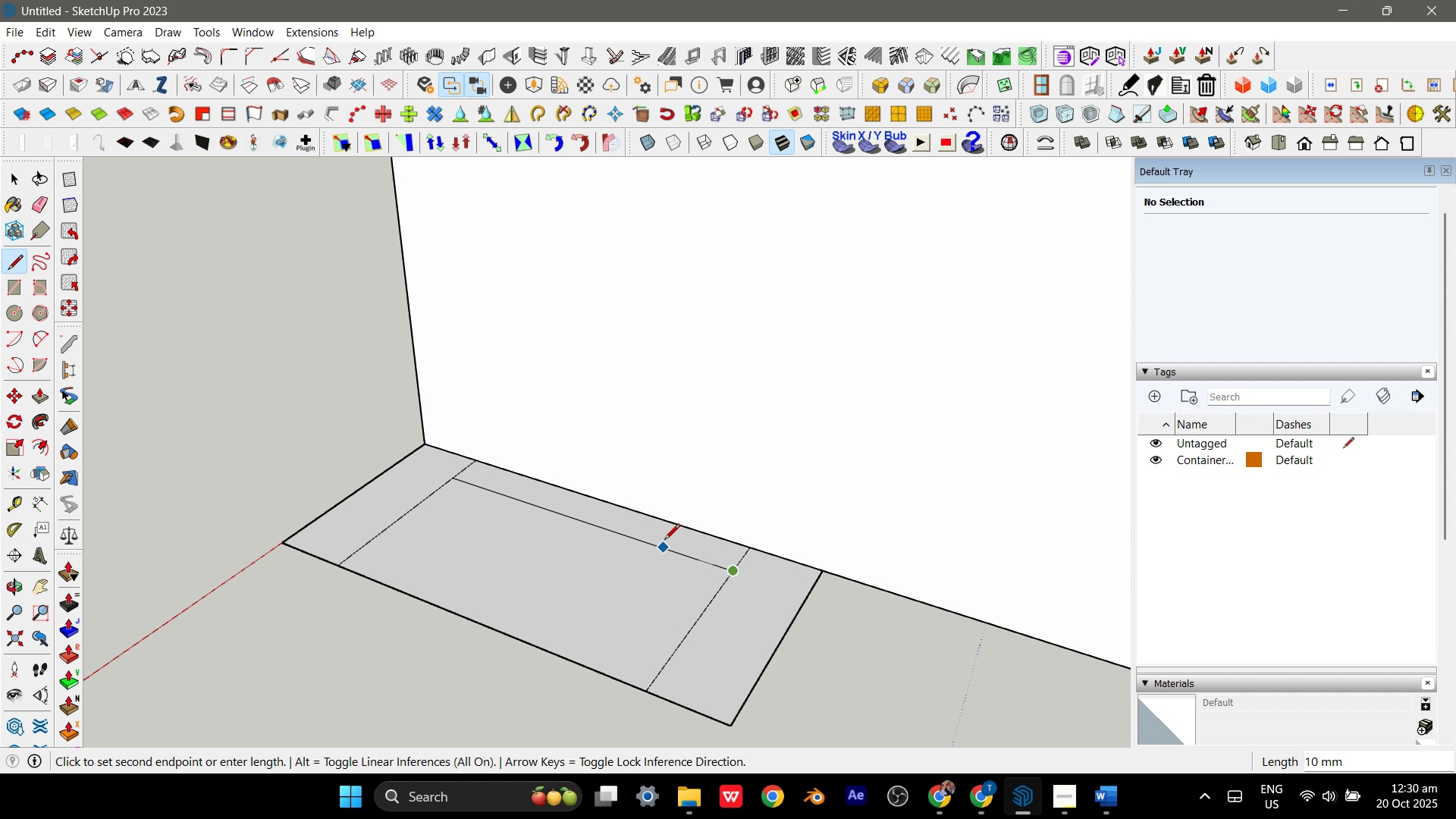 
left_click([664, 541])
 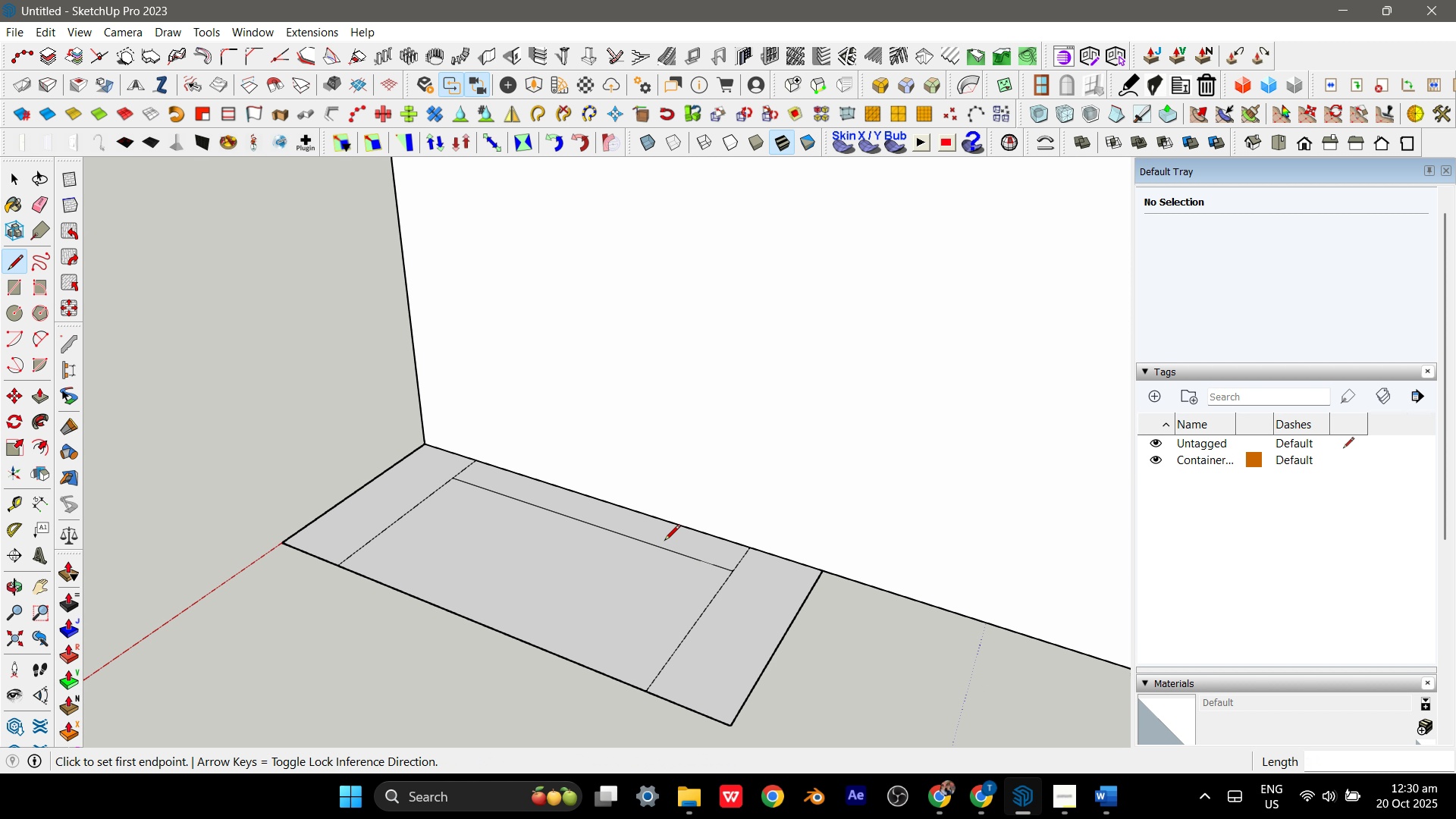 
key(Escape)
 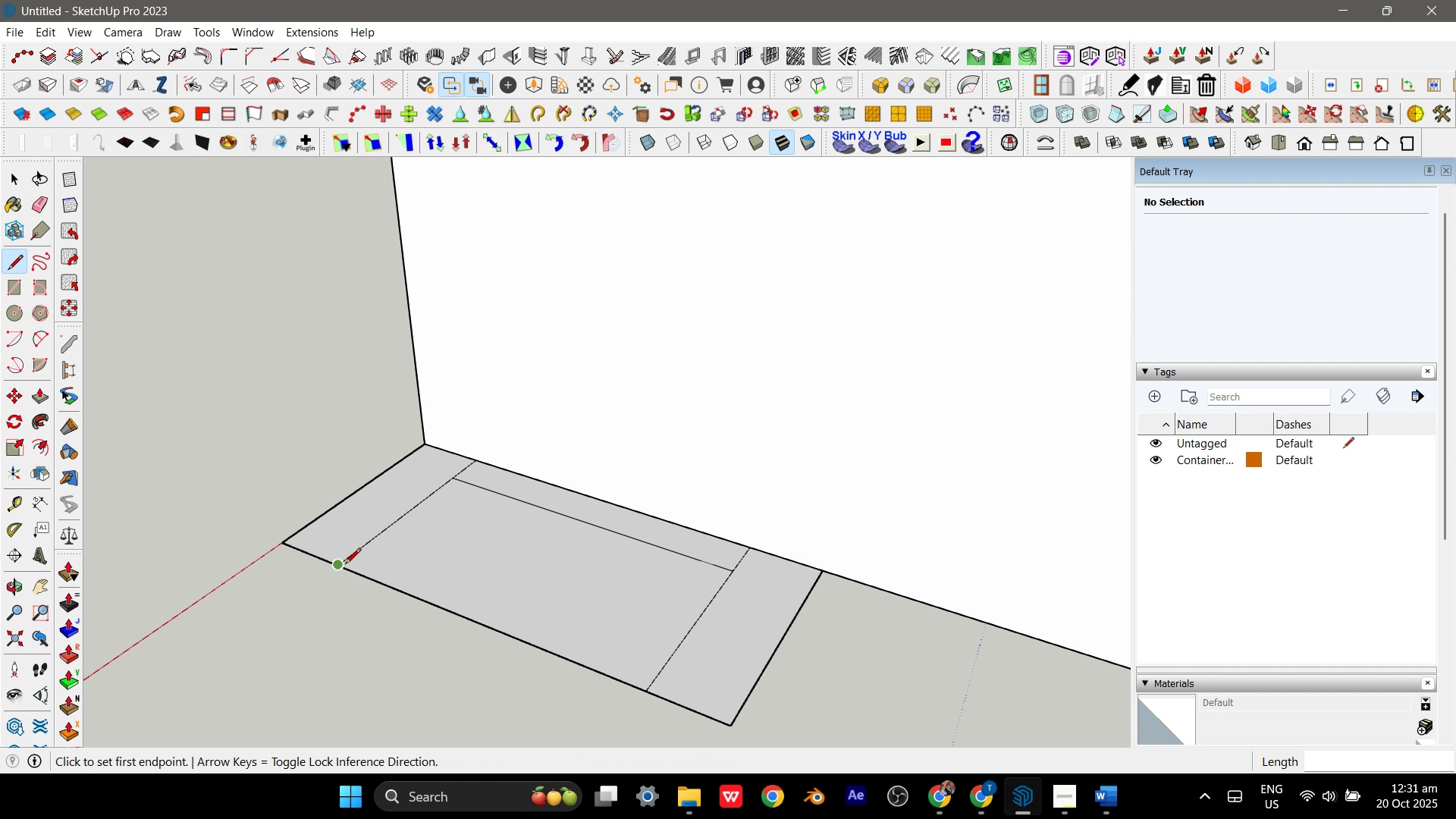 
left_click([344, 565])
 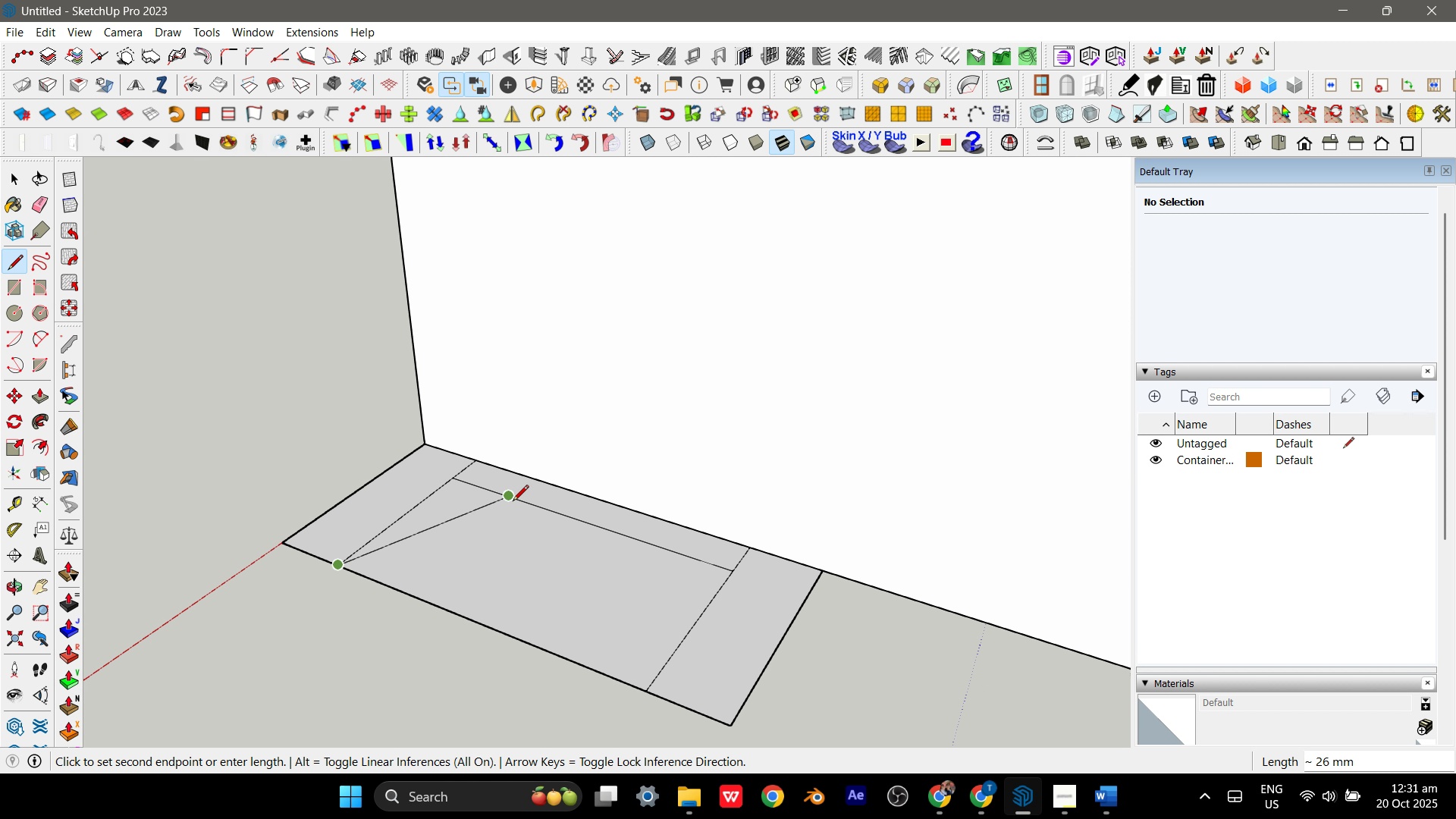 
left_click([510, 500])
 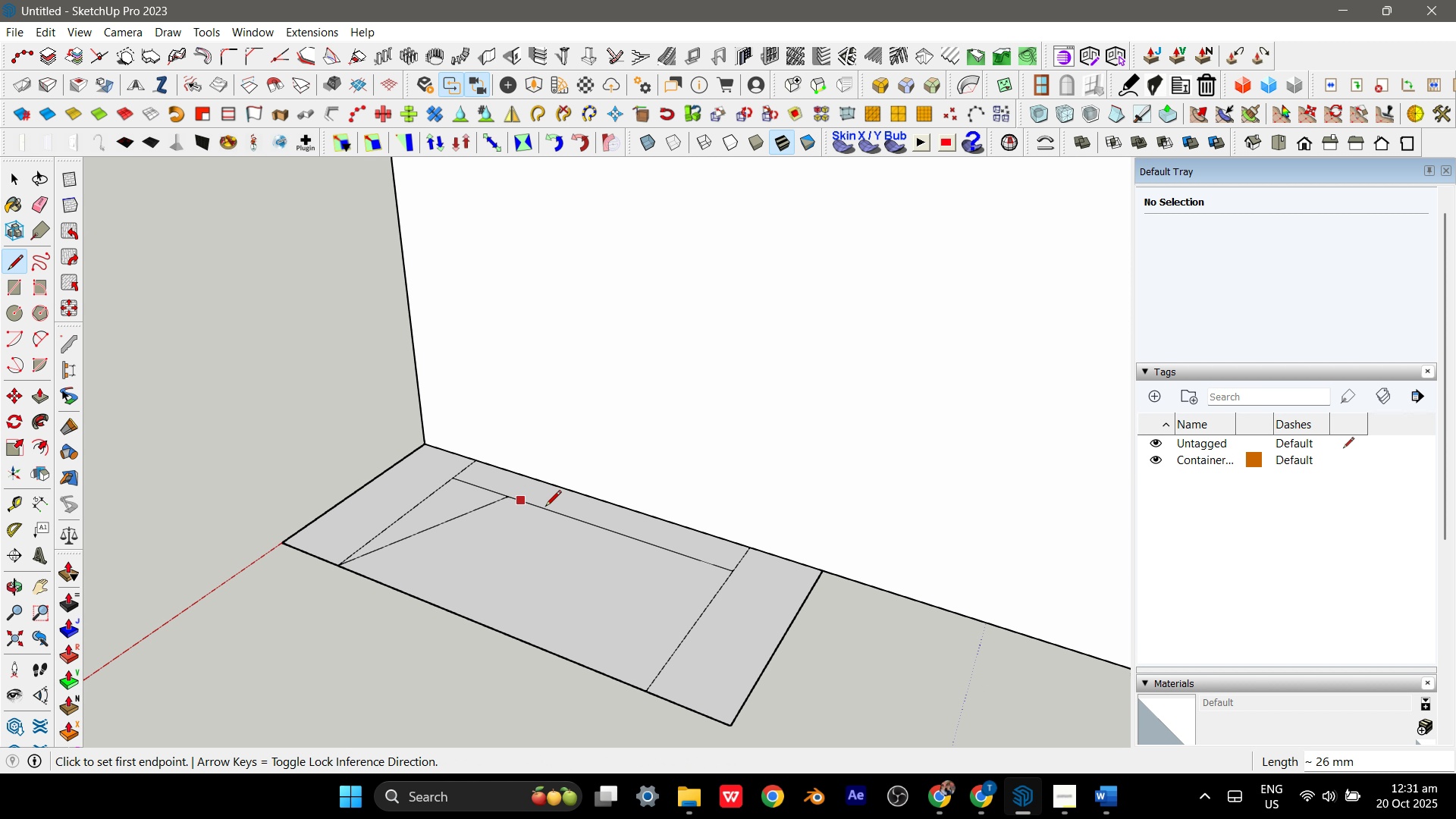 
key(Escape)
 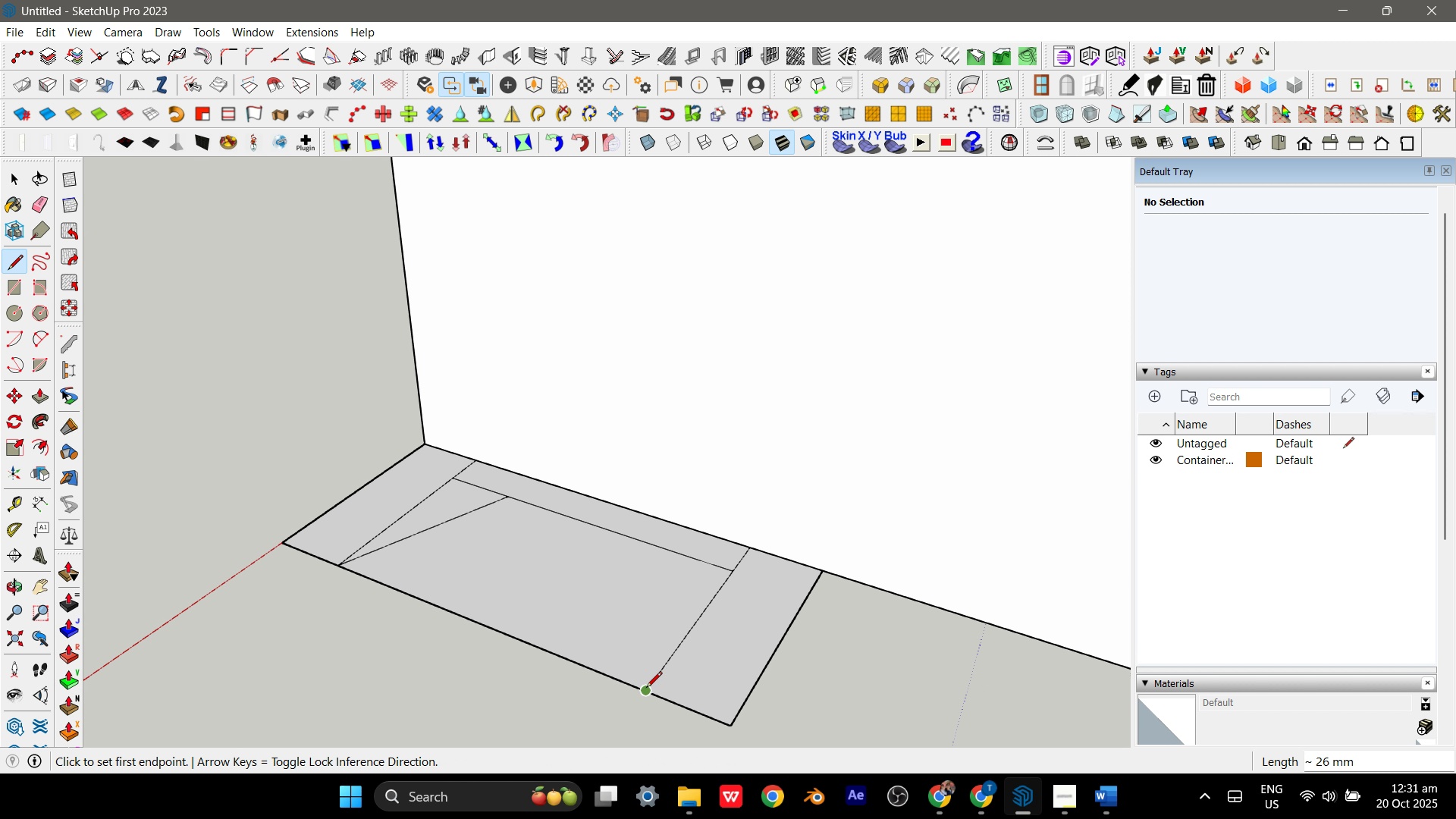 
left_click([646, 689])
 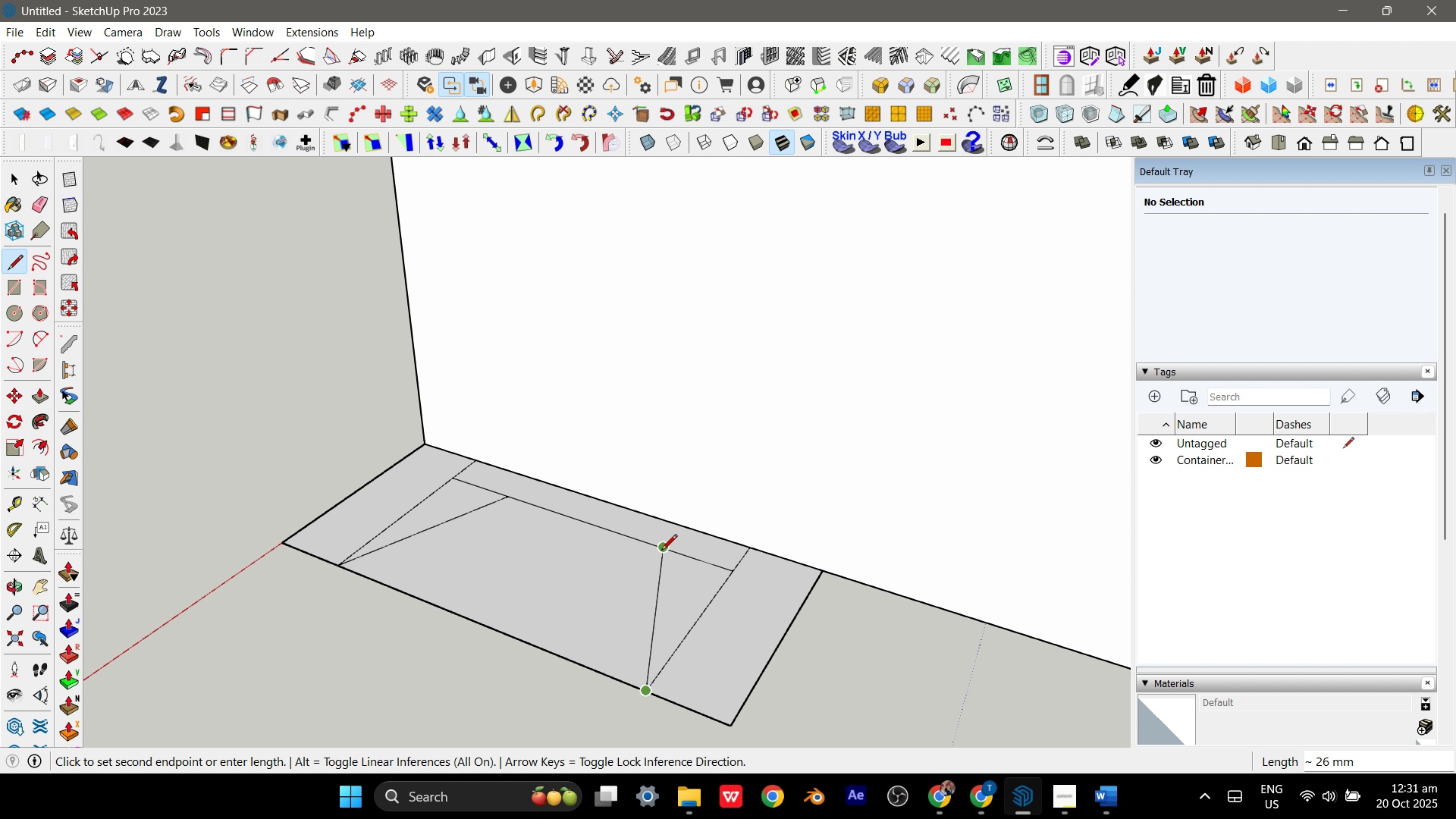 
left_click([662, 551])
 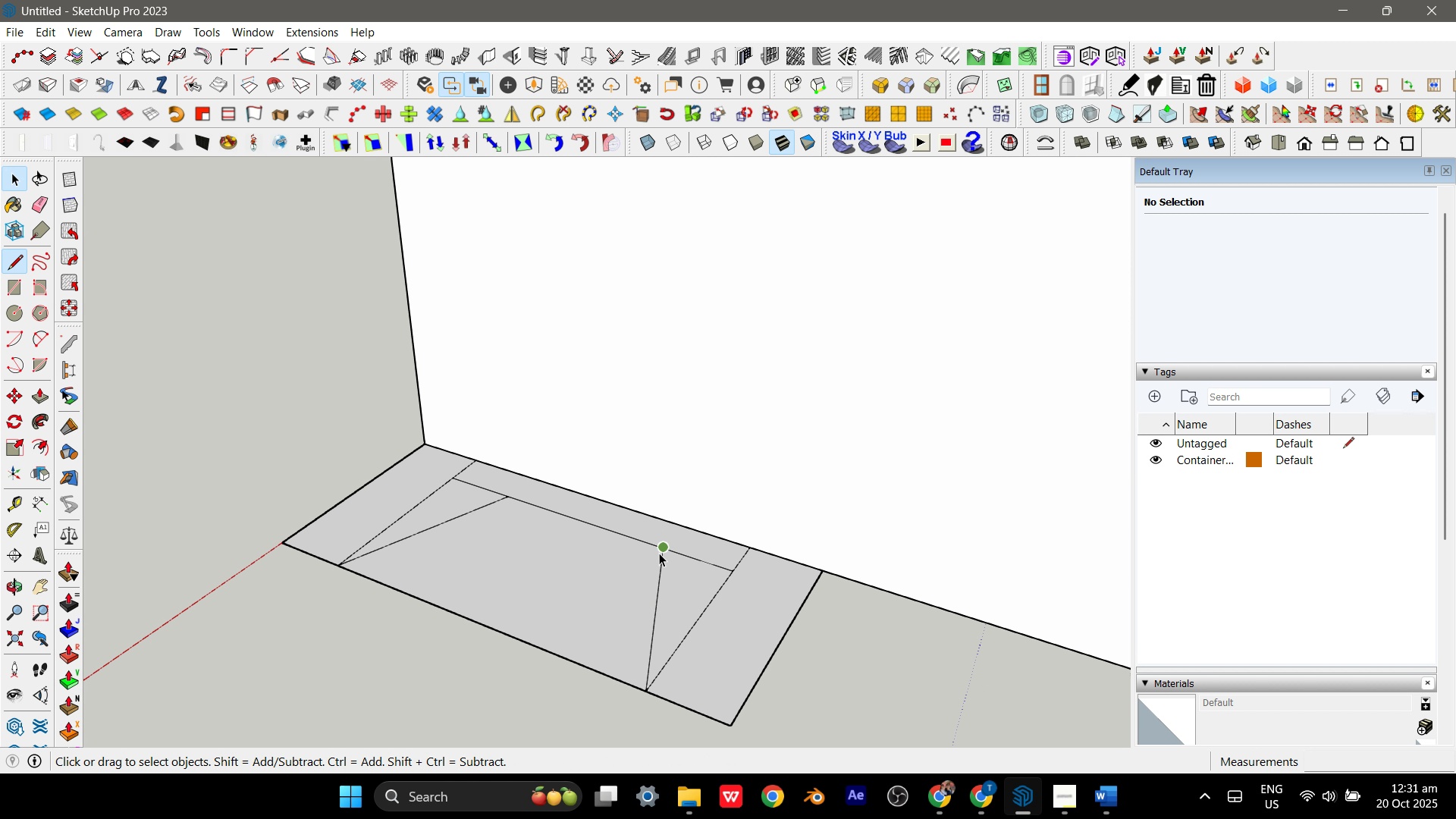 
key(Space)
 